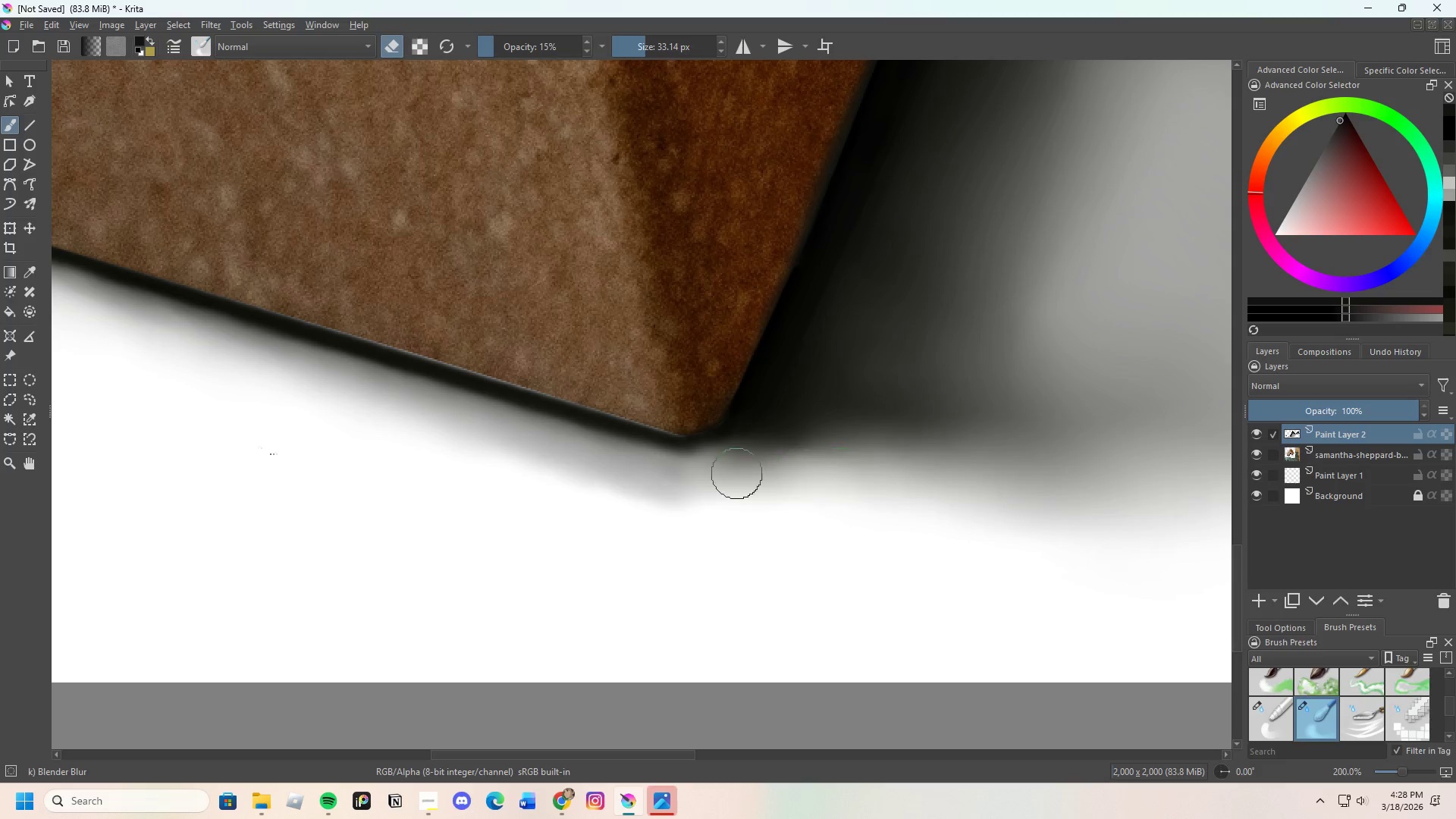 
left_click_drag(start_coordinate=[743, 472], to_coordinate=[753, 472])
 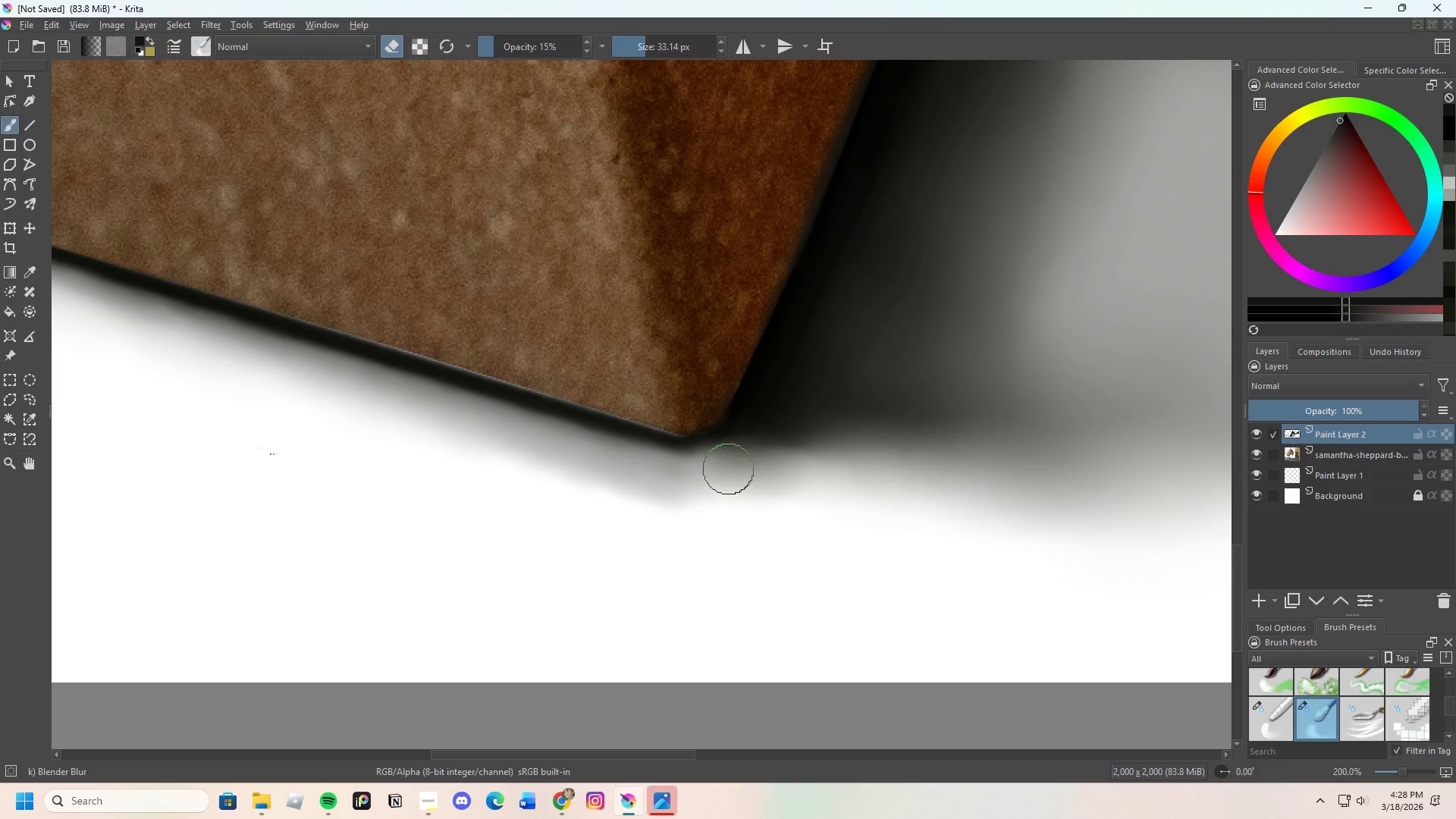 
left_click_drag(start_coordinate=[747, 469], to_coordinate=[821, 480])
 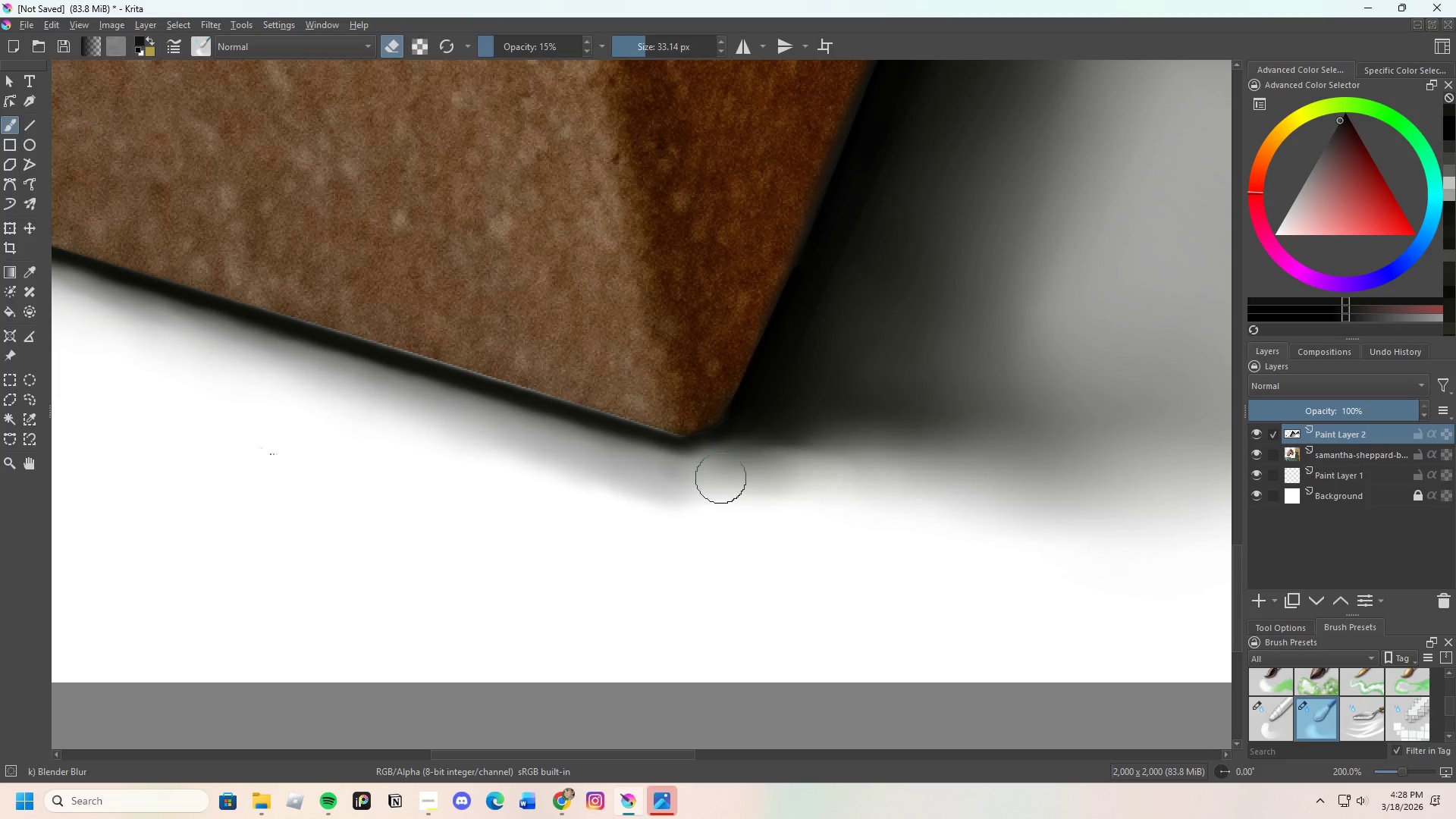 
left_click_drag(start_coordinate=[766, 485], to_coordinate=[818, 482])
 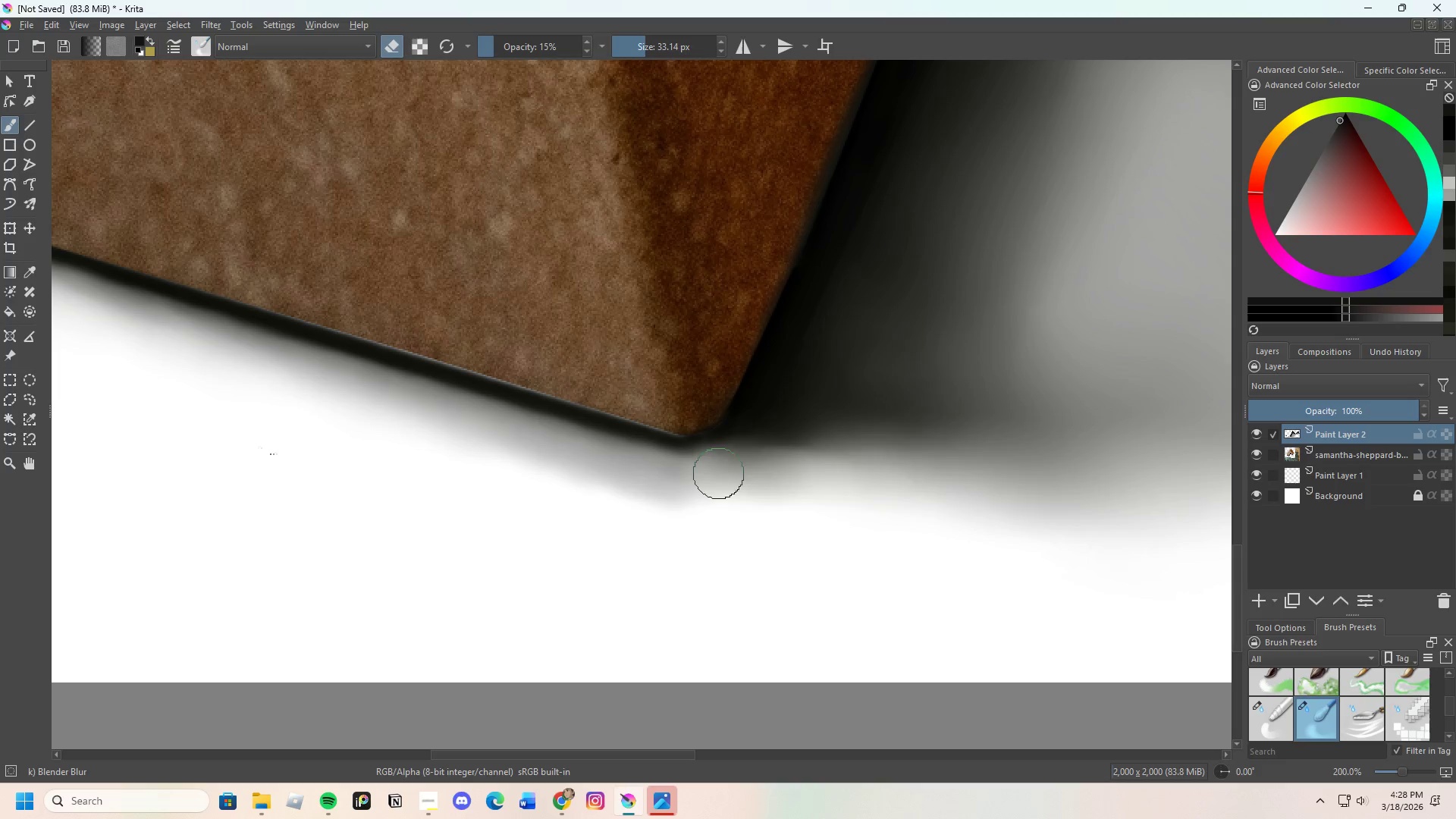 
left_click_drag(start_coordinate=[758, 483], to_coordinate=[802, 489])
 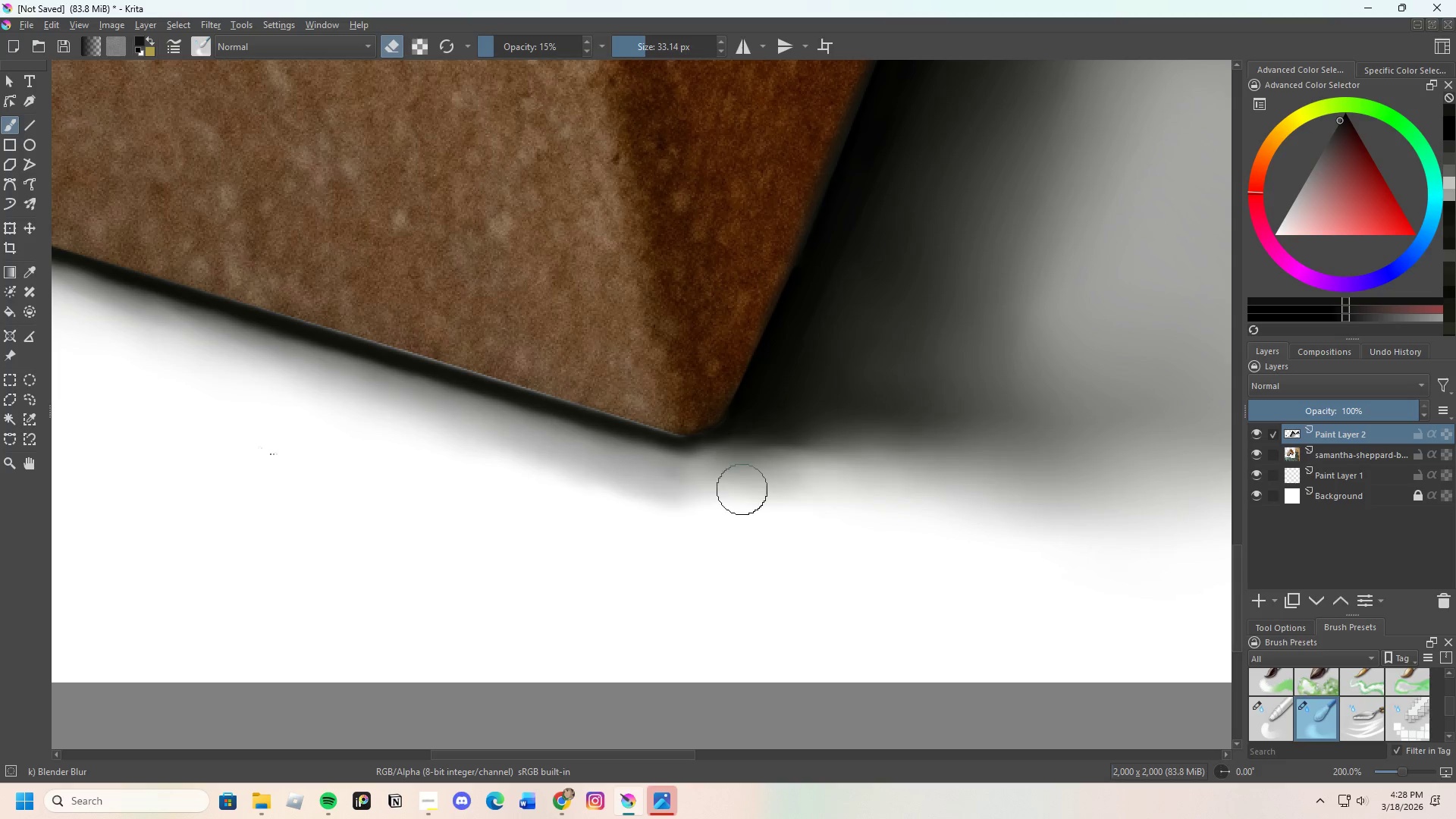 
left_click_drag(start_coordinate=[730, 492], to_coordinate=[704, 500])
 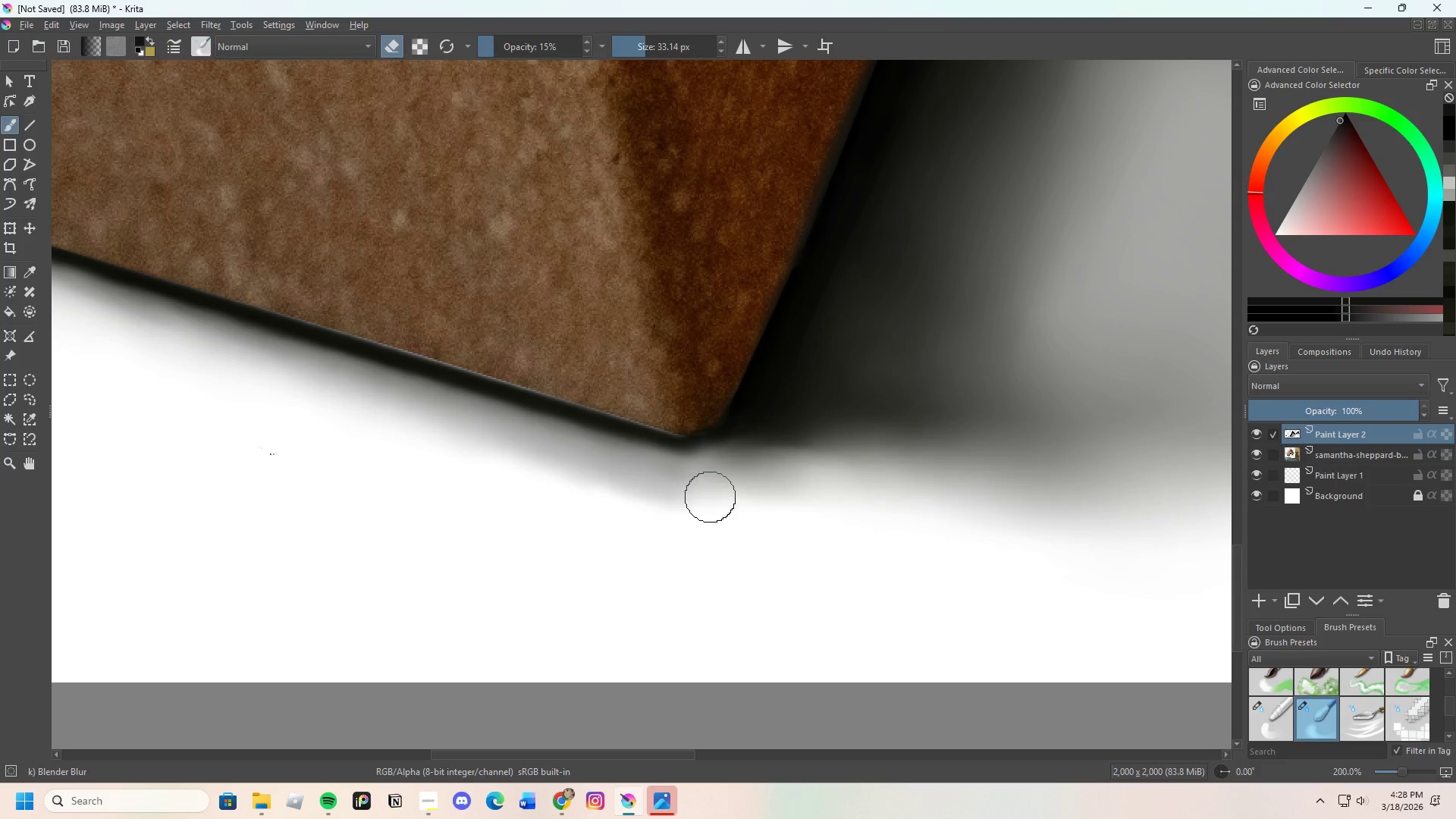 
left_click_drag(start_coordinate=[711, 497], to_coordinate=[736, 482])
 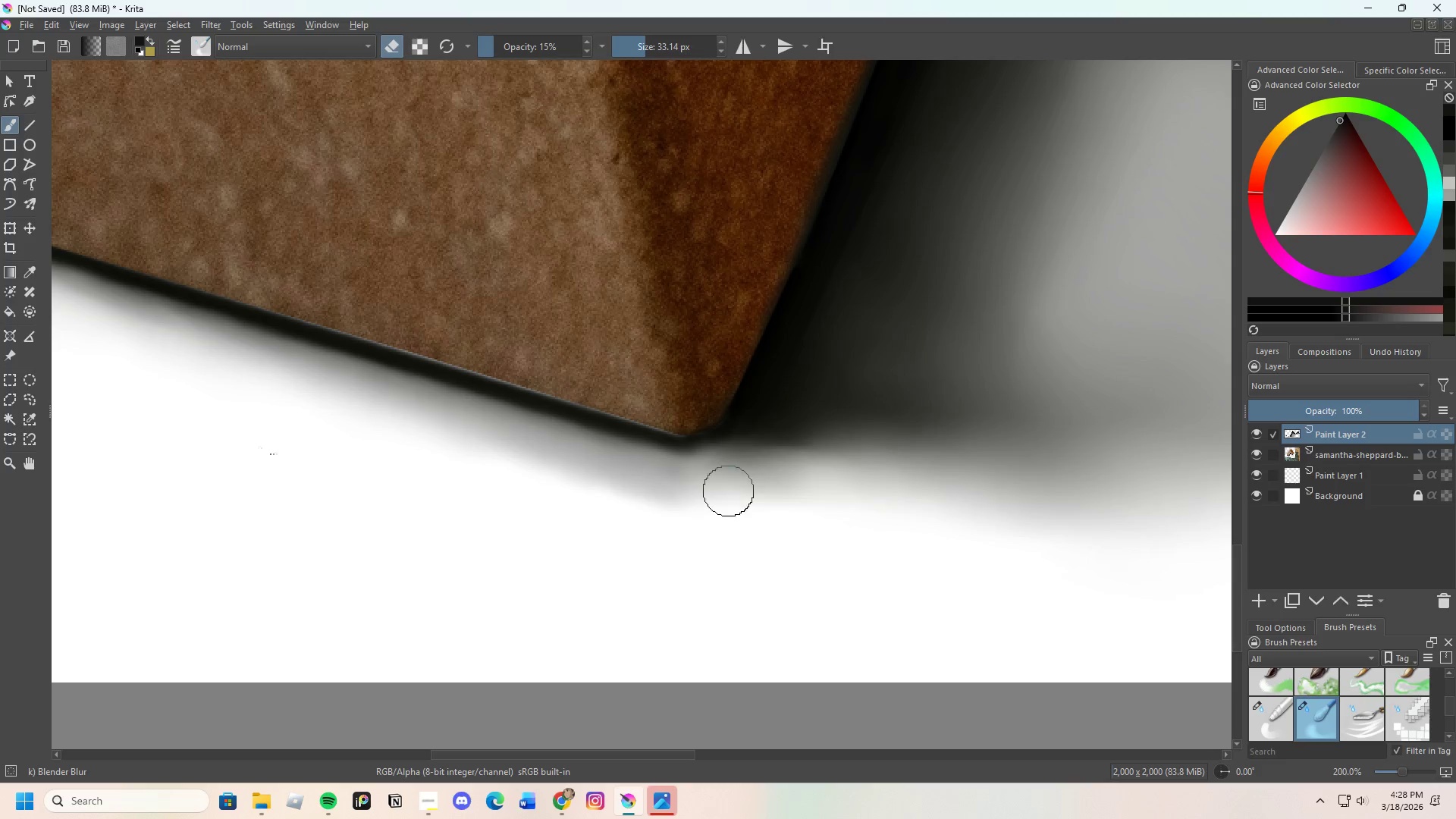 
left_click_drag(start_coordinate=[729, 491], to_coordinate=[678, 512])
 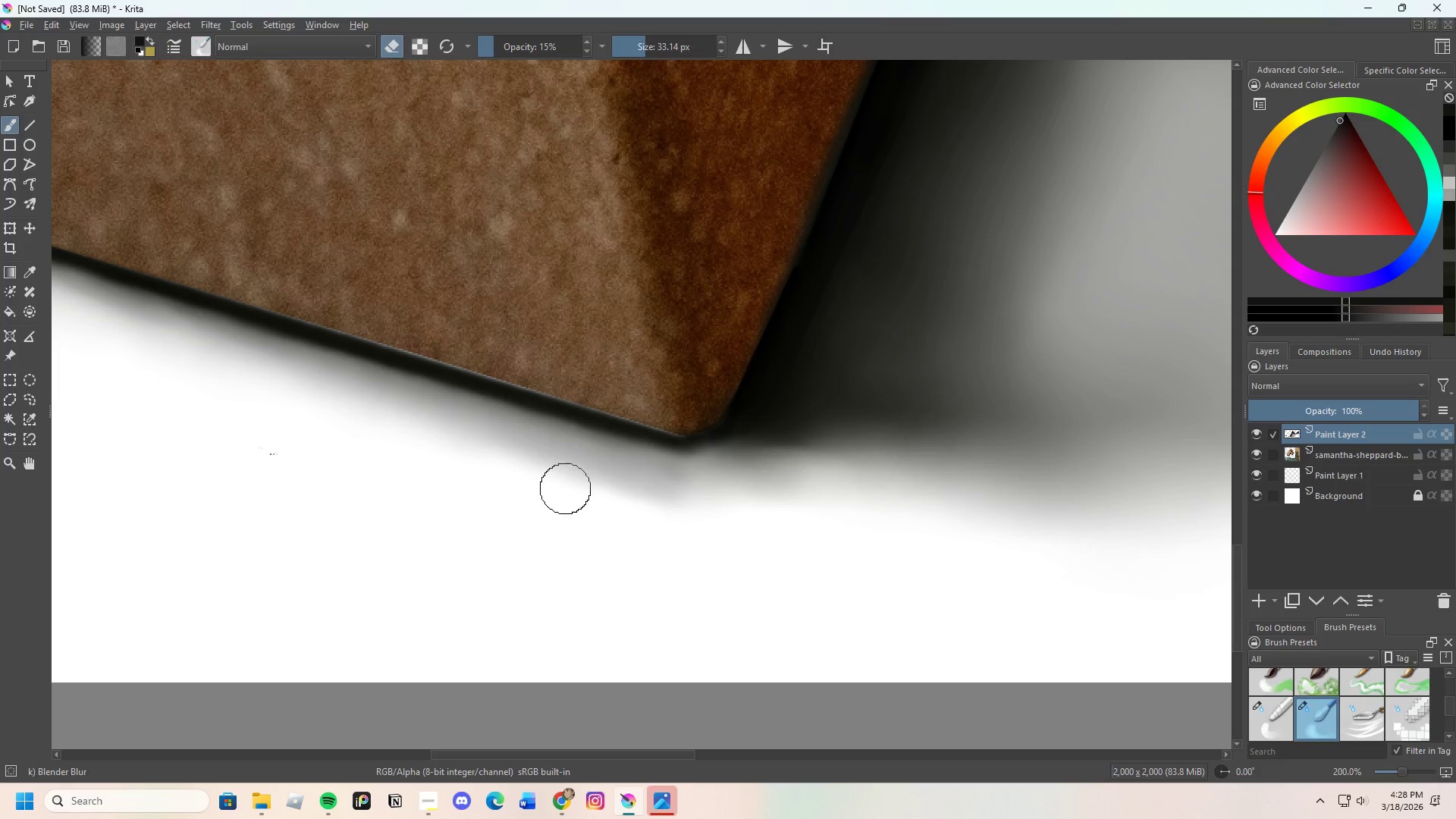 
key(E)
 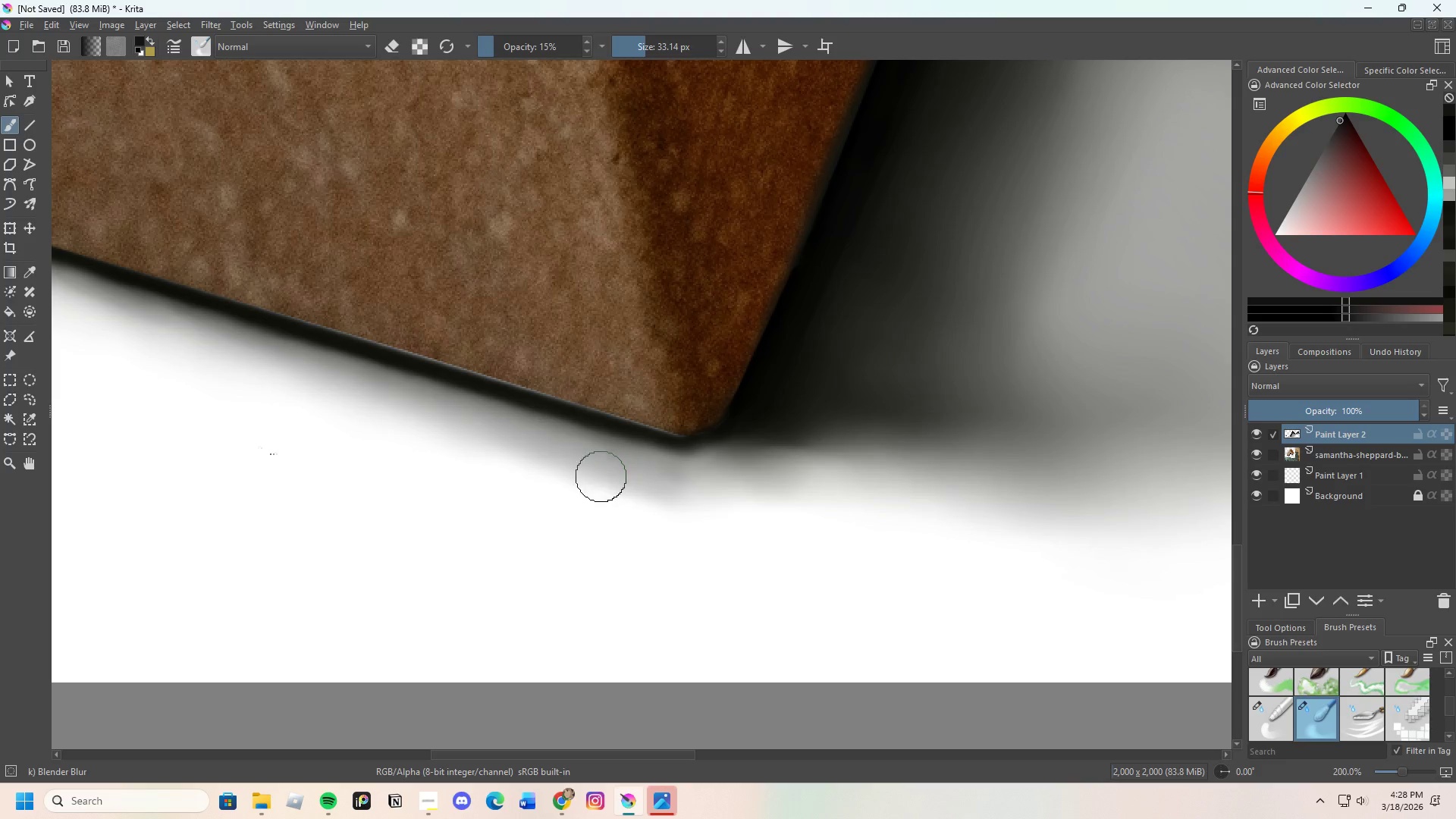 
left_click_drag(start_coordinate=[603, 474], to_coordinate=[750, 497])
 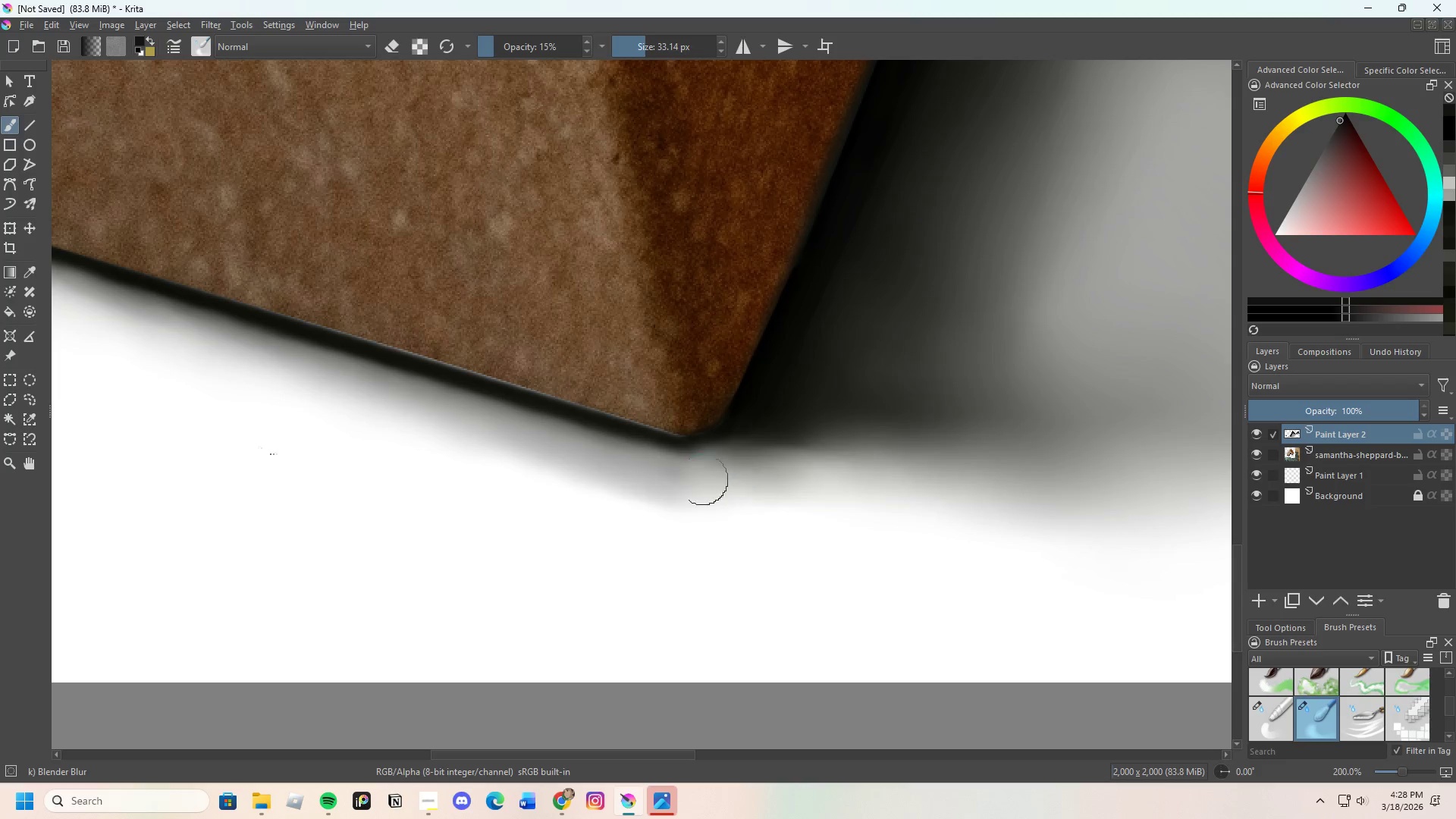 
left_click_drag(start_coordinate=[659, 473], to_coordinate=[735, 474])
 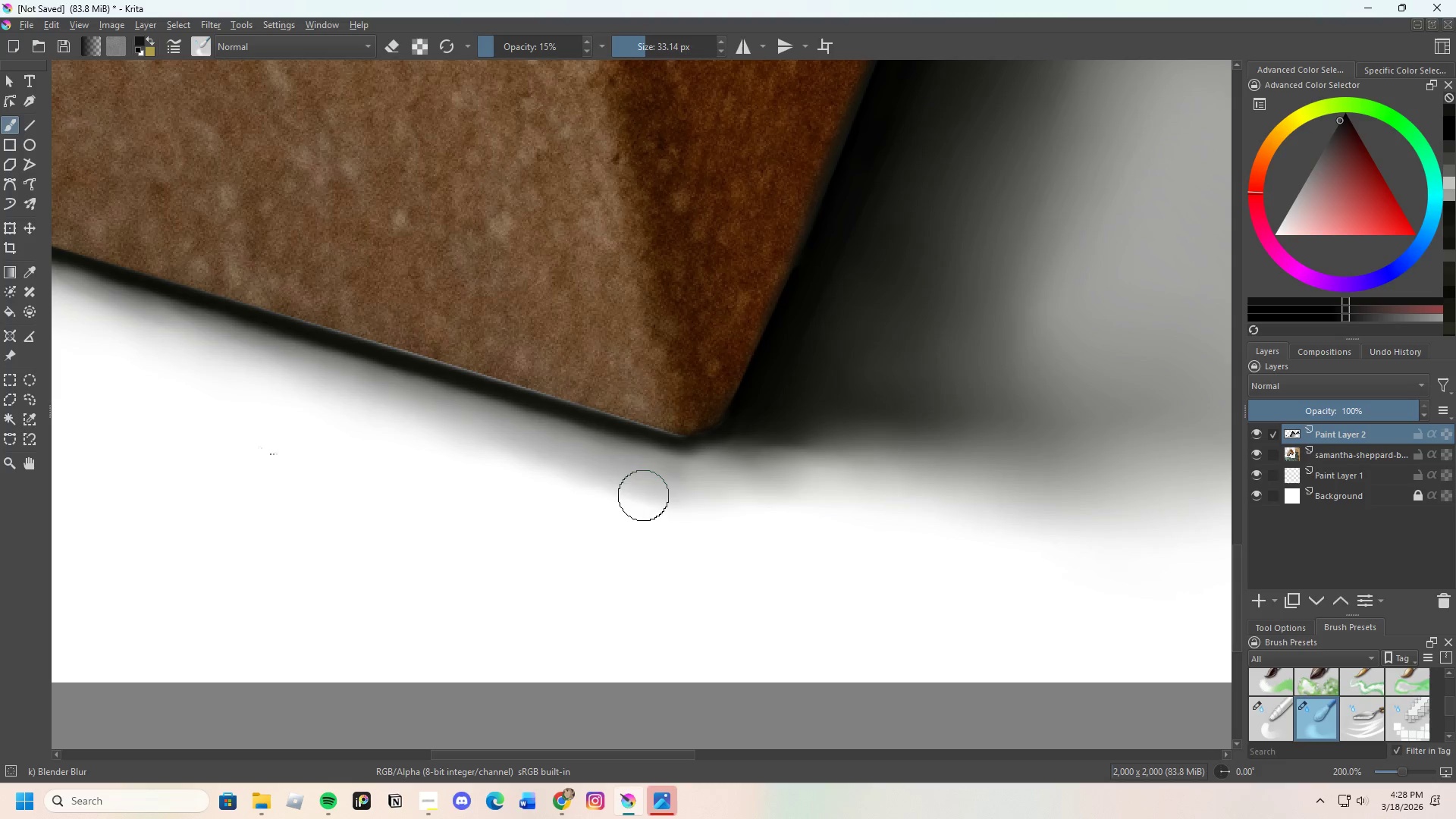 
left_click_drag(start_coordinate=[643, 497], to_coordinate=[704, 477])
 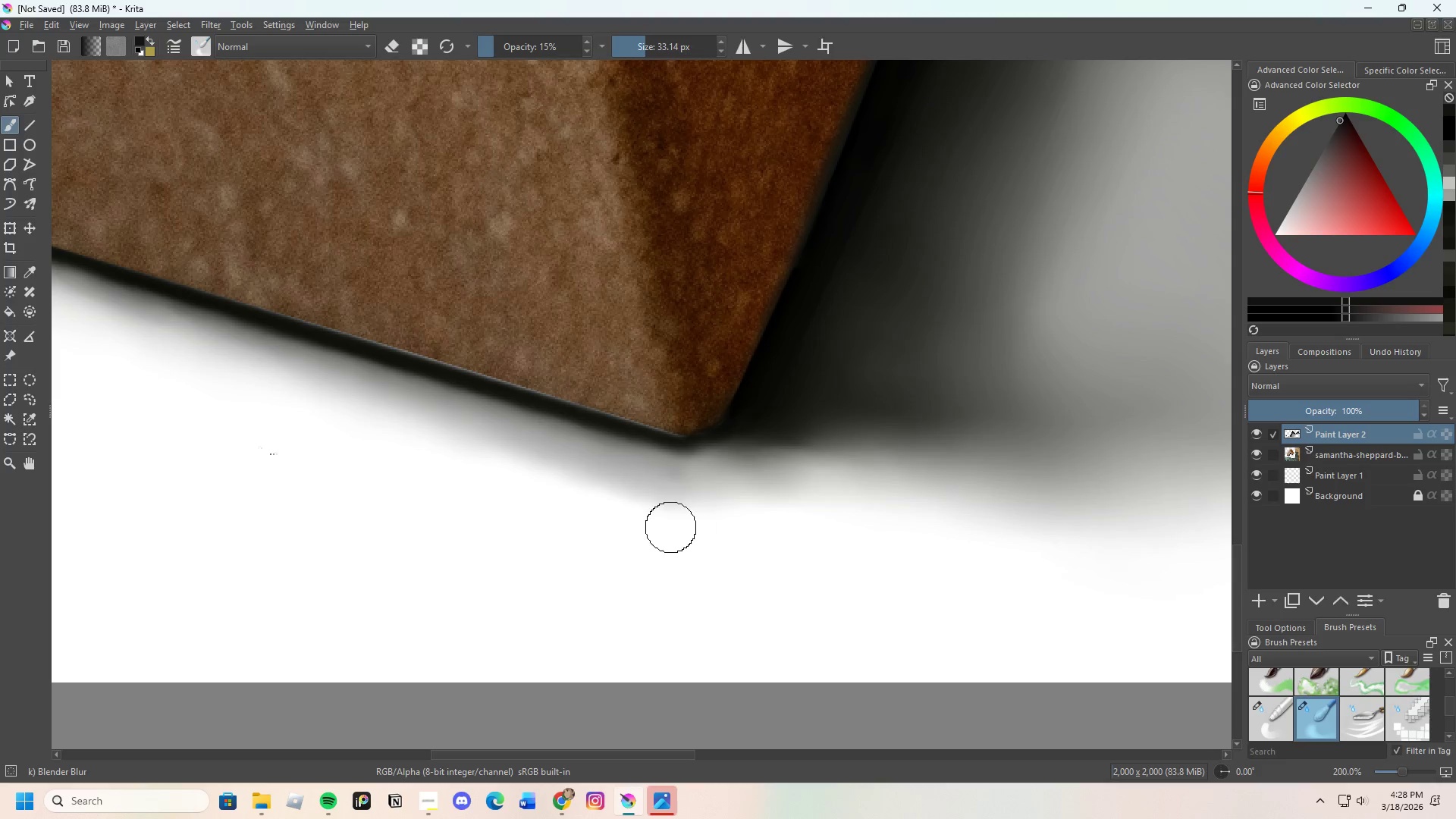 
left_click_drag(start_coordinate=[707, 519], to_coordinate=[823, 501])
 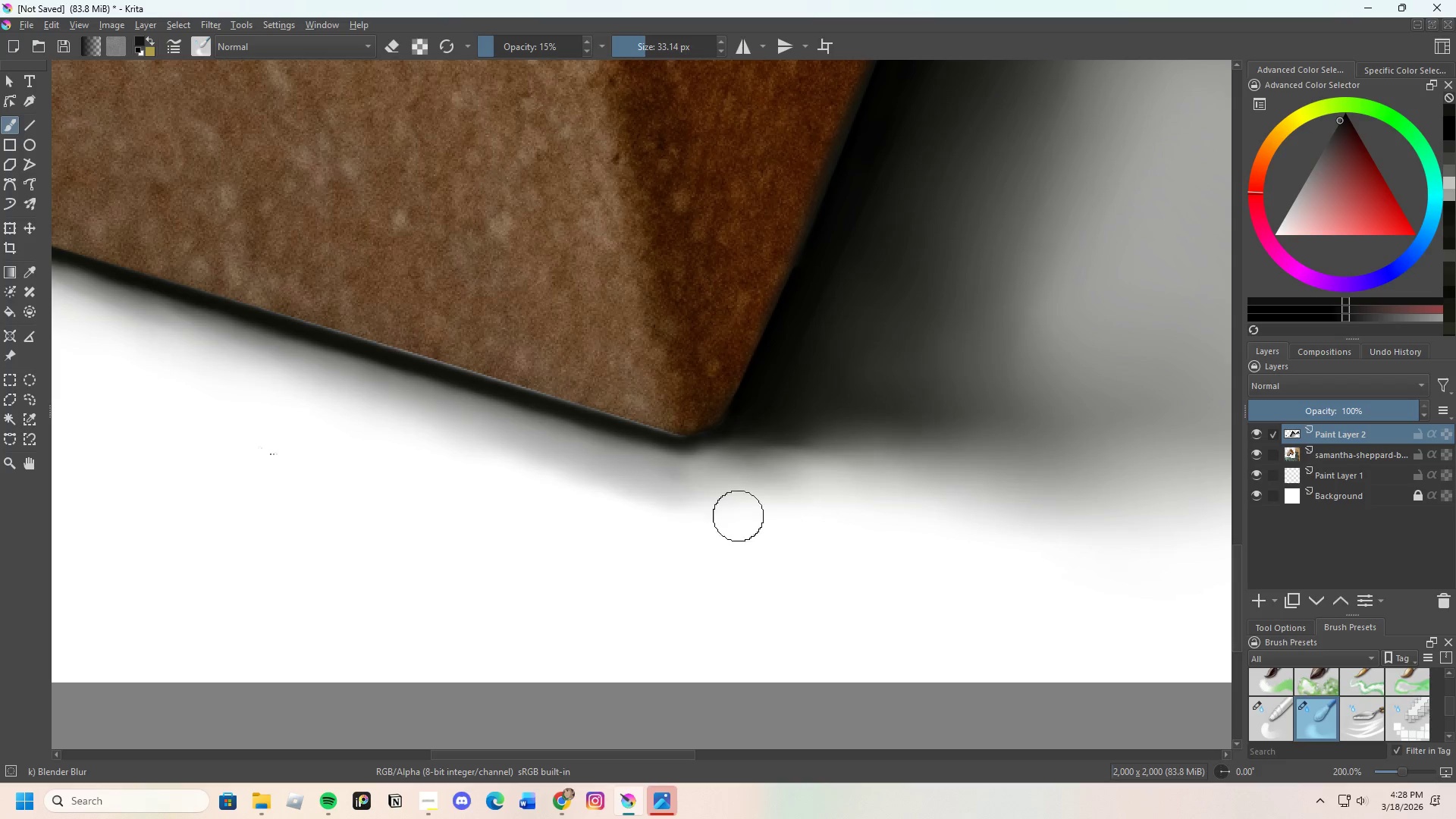 
left_click_drag(start_coordinate=[722, 520], to_coordinate=[846, 493])
 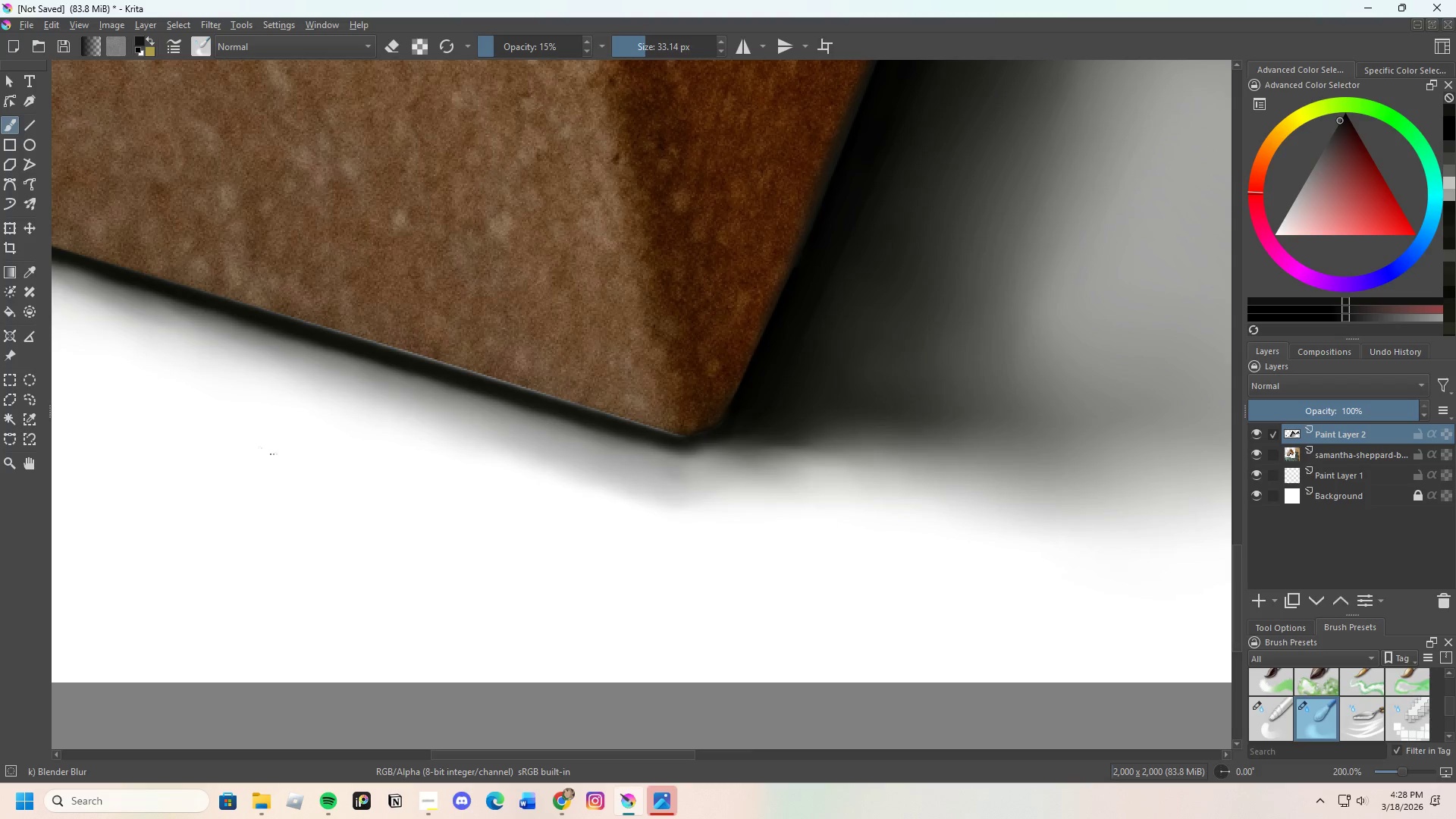 
scroll: coordinate [485, 583], scroll_direction: down, amount: 4.0
 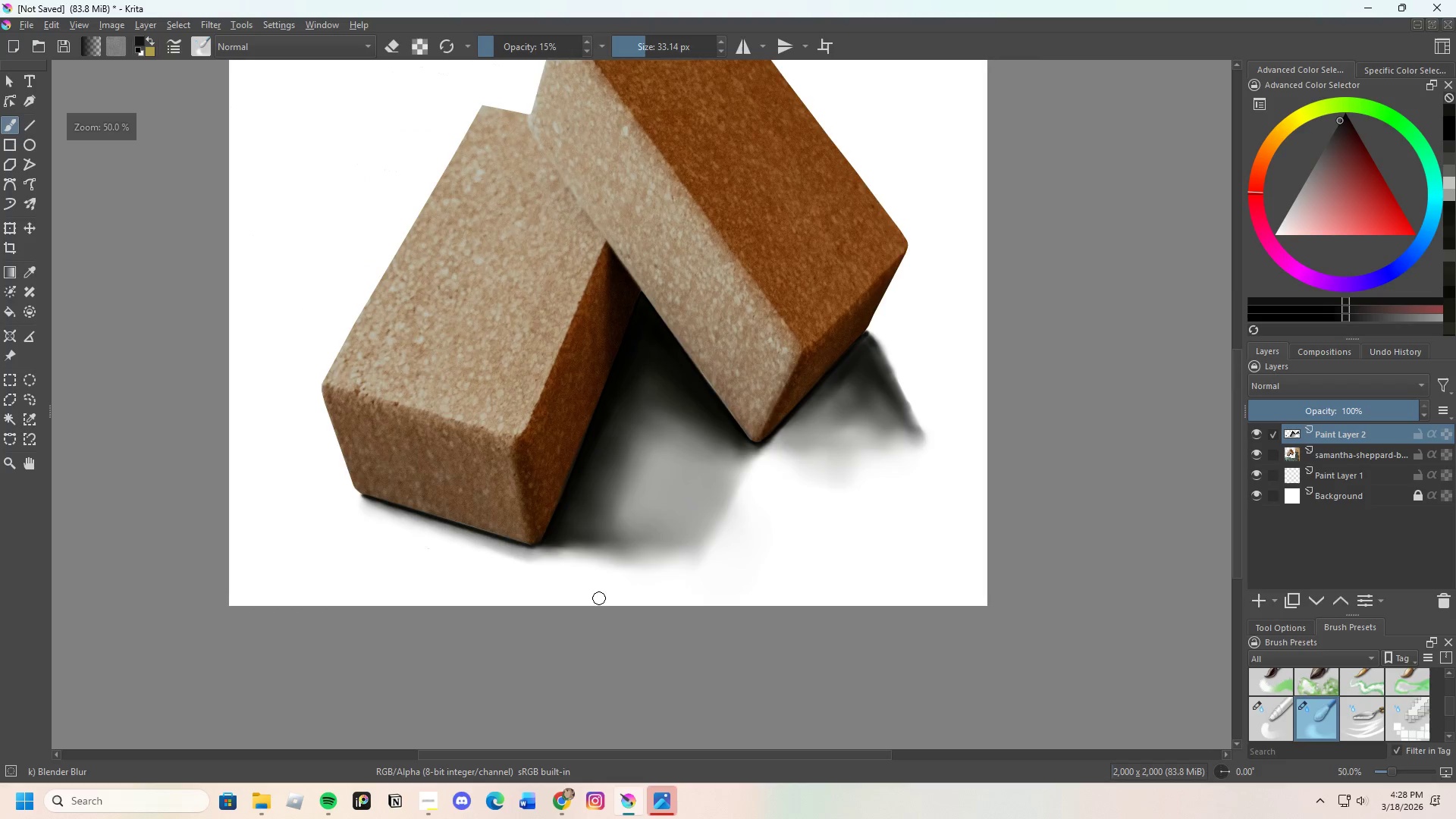 
scroll: coordinate [604, 594], scroll_direction: none, amount: 0.0
 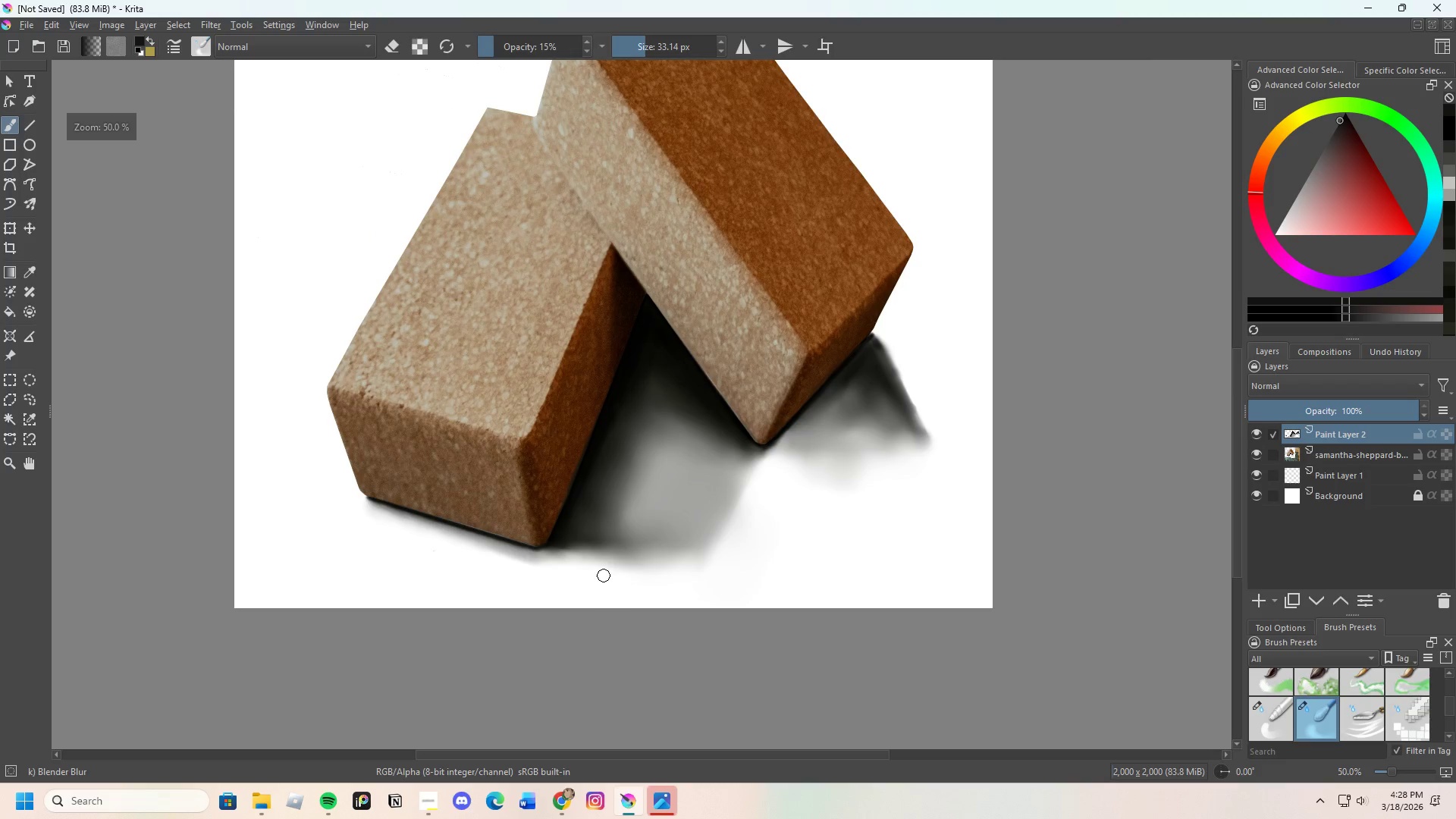 
scroll: coordinate [544, 517], scroll_direction: up, amount: 3.0
 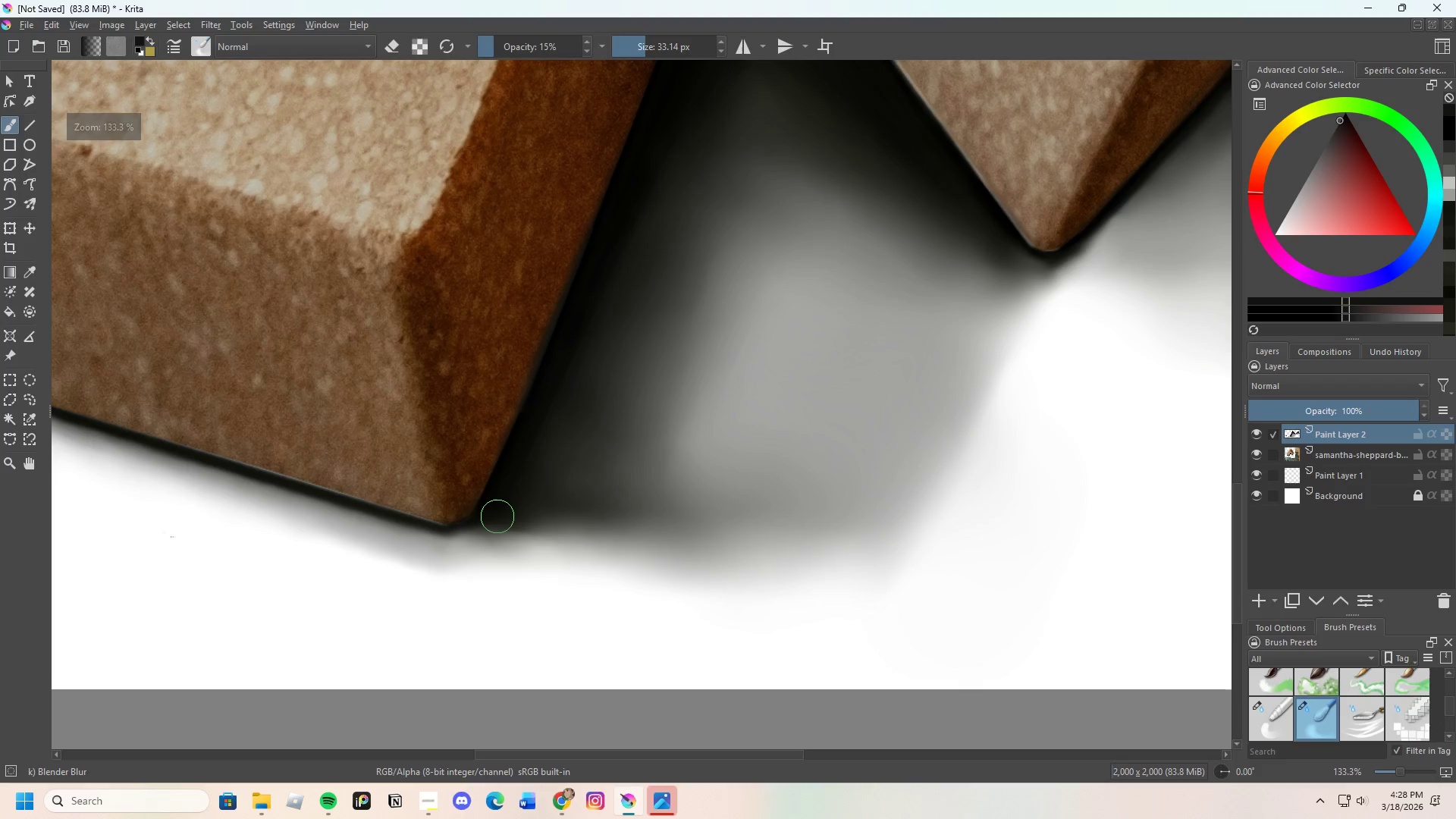 
left_click_drag(start_coordinate=[497, 516], to_coordinate=[653, 536])
 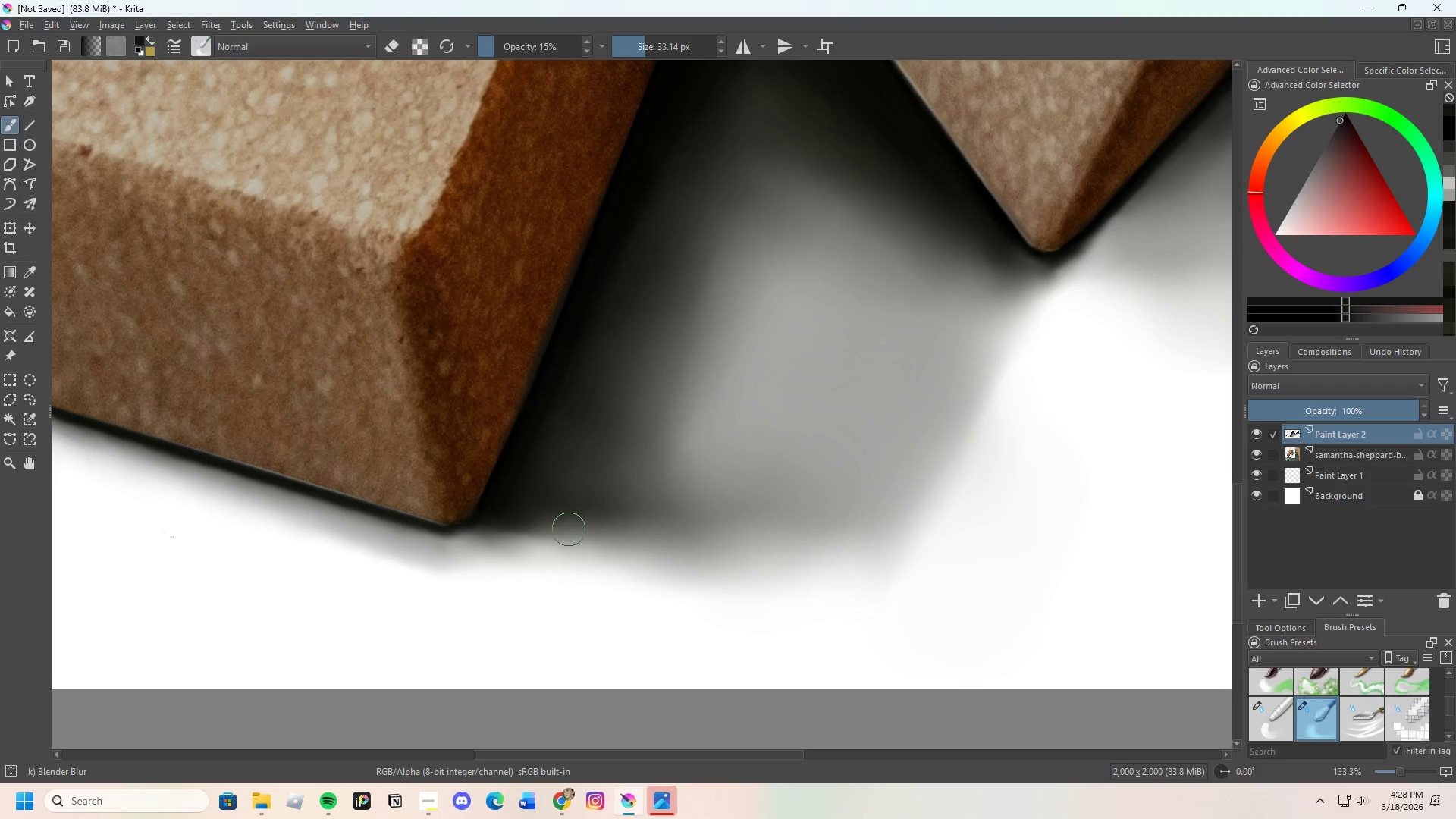 
left_click_drag(start_coordinate=[499, 524], to_coordinate=[710, 529])
 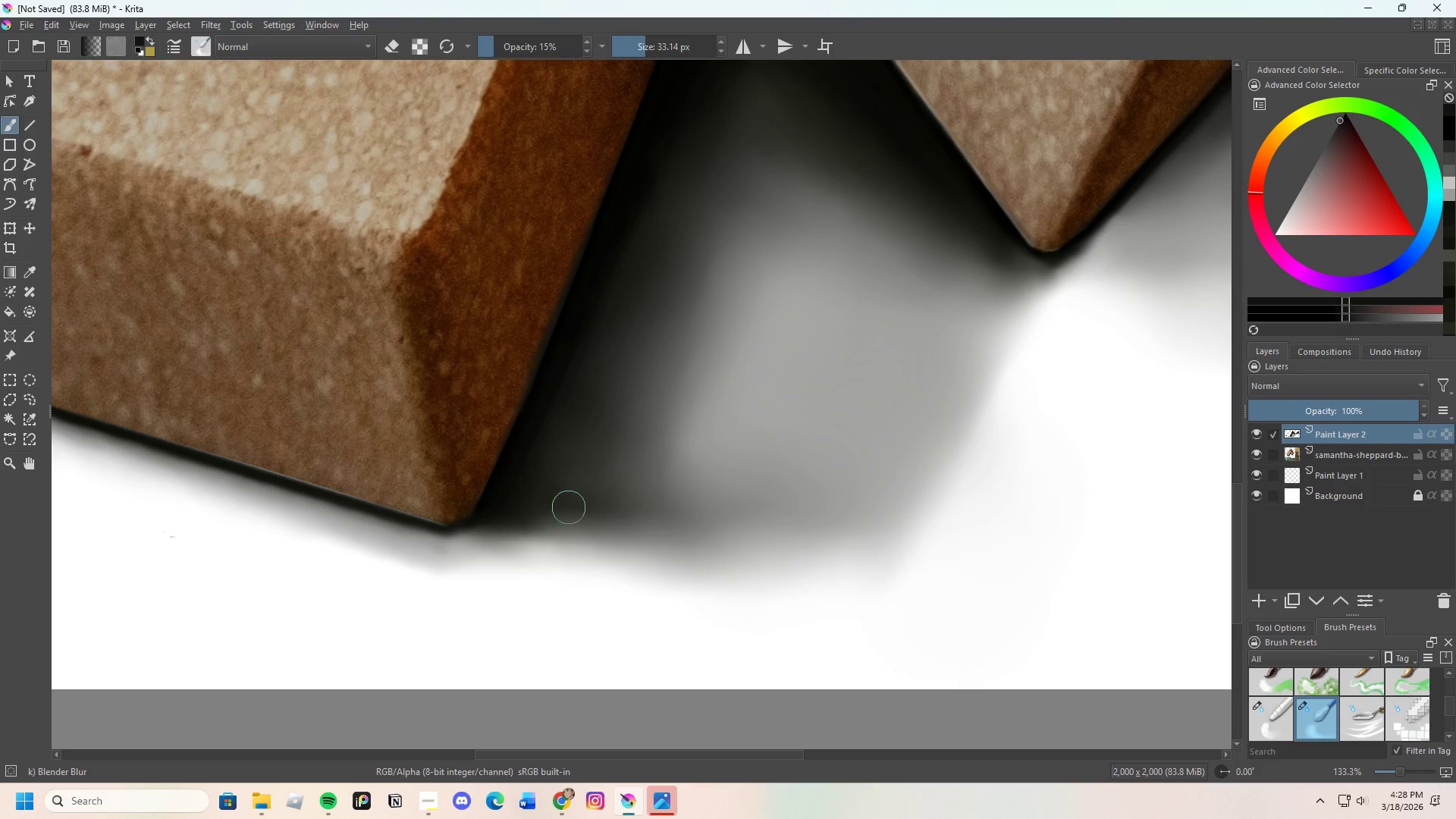 
left_click_drag(start_coordinate=[558, 487], to_coordinate=[692, 520])
 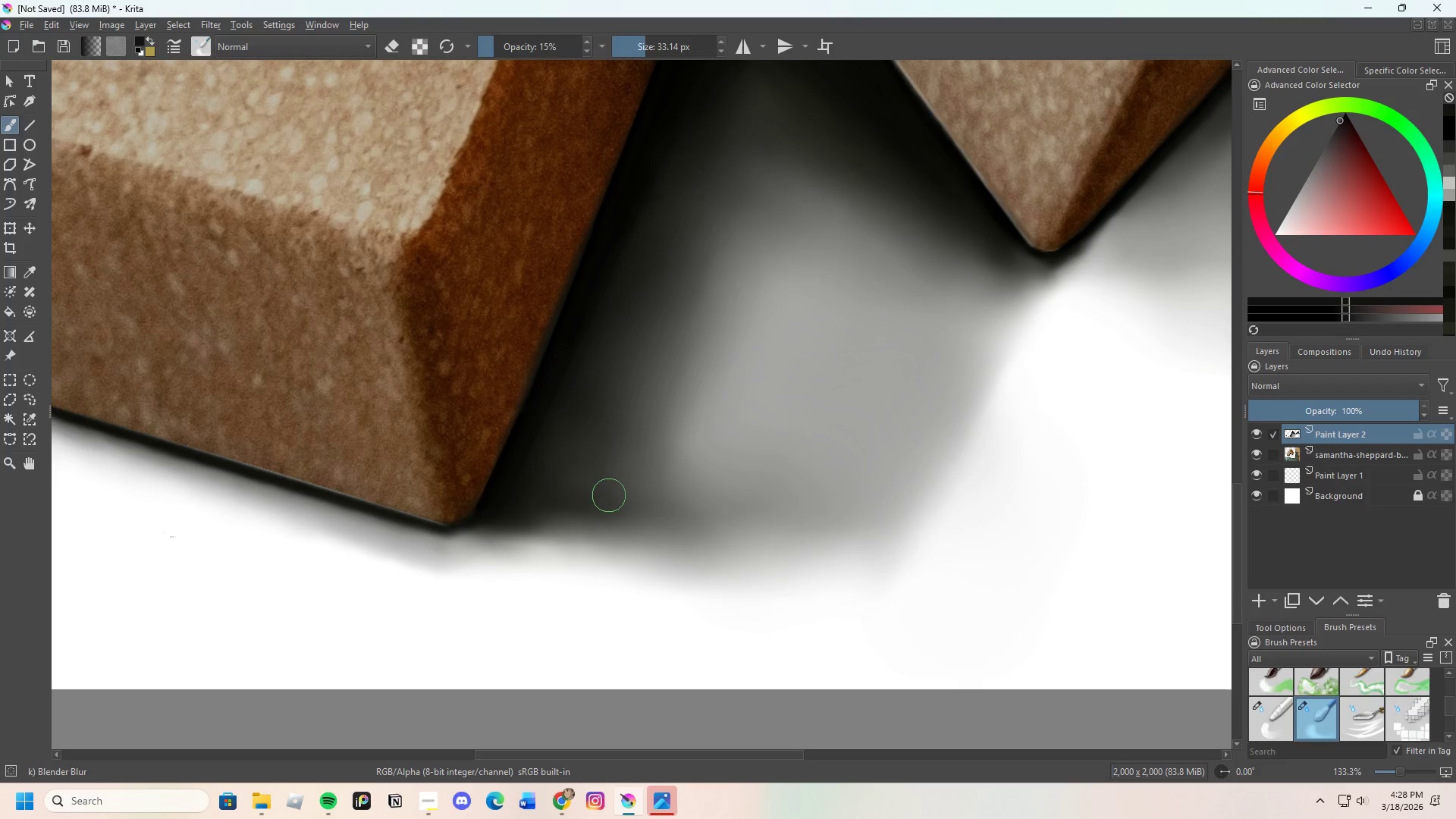 
type(ee)
 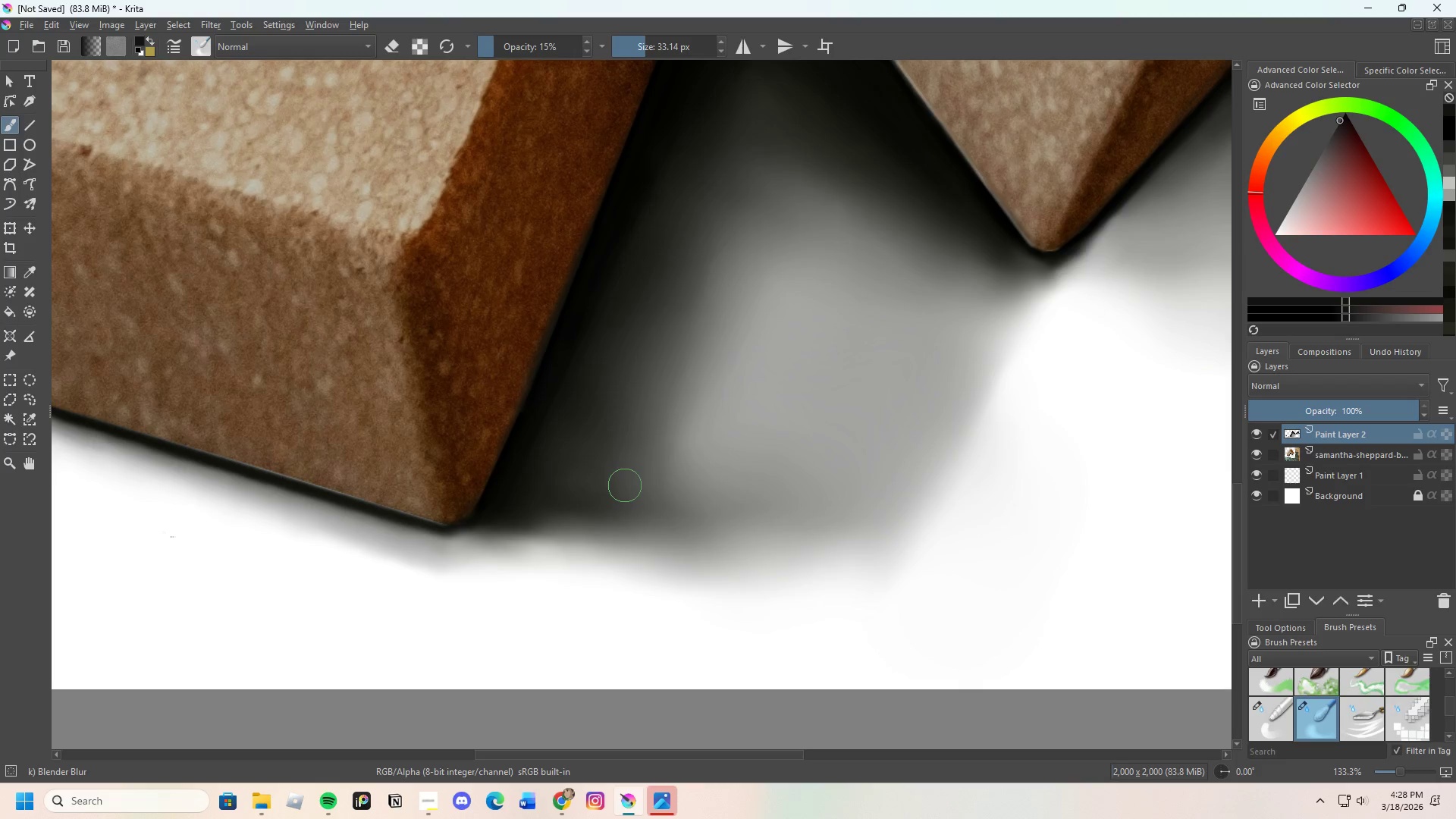 
hold_key(key=ControlLeft, duration=0.42)
 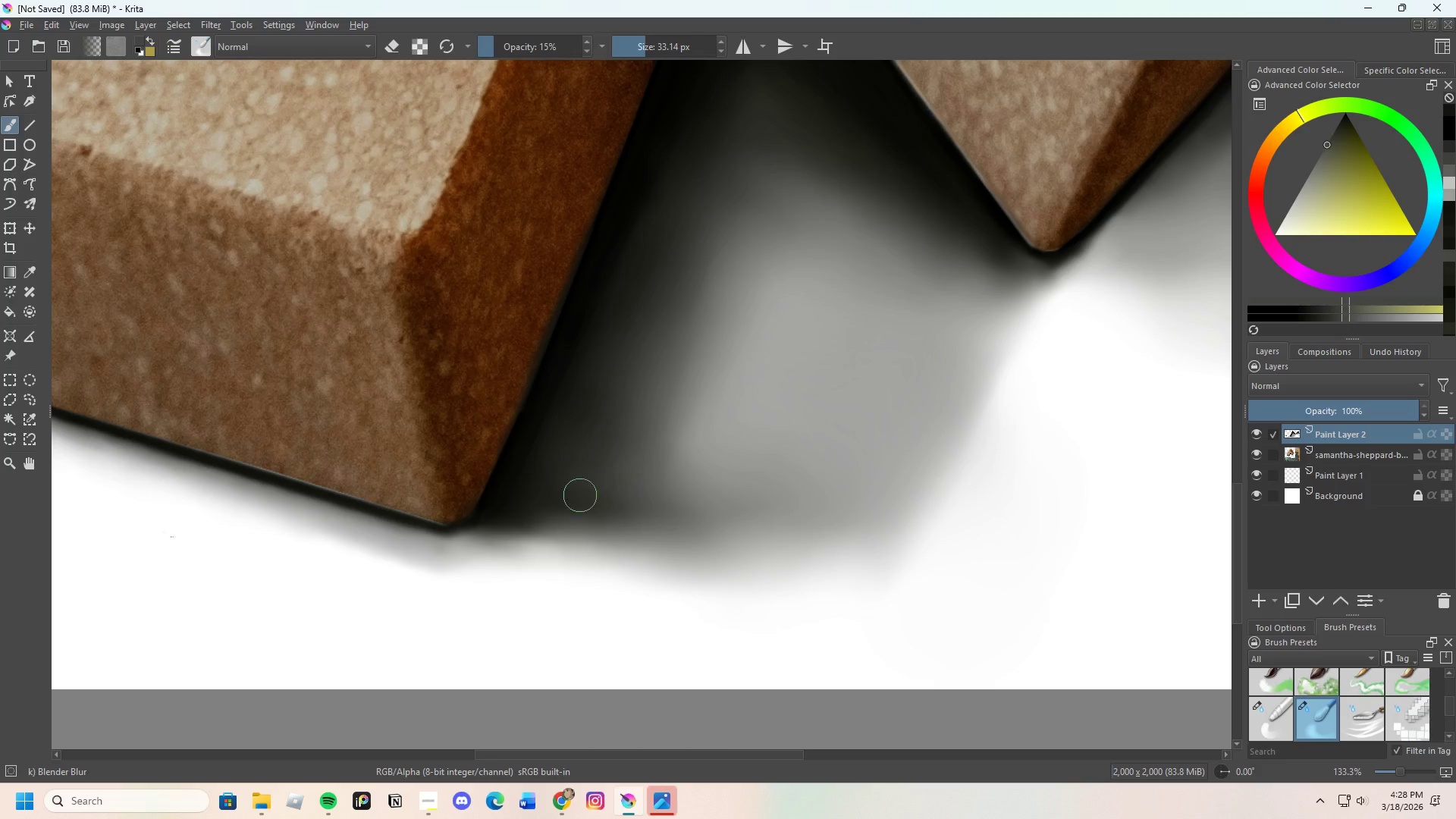 
left_click_drag(start_coordinate=[558, 497], to_coordinate=[616, 517])
 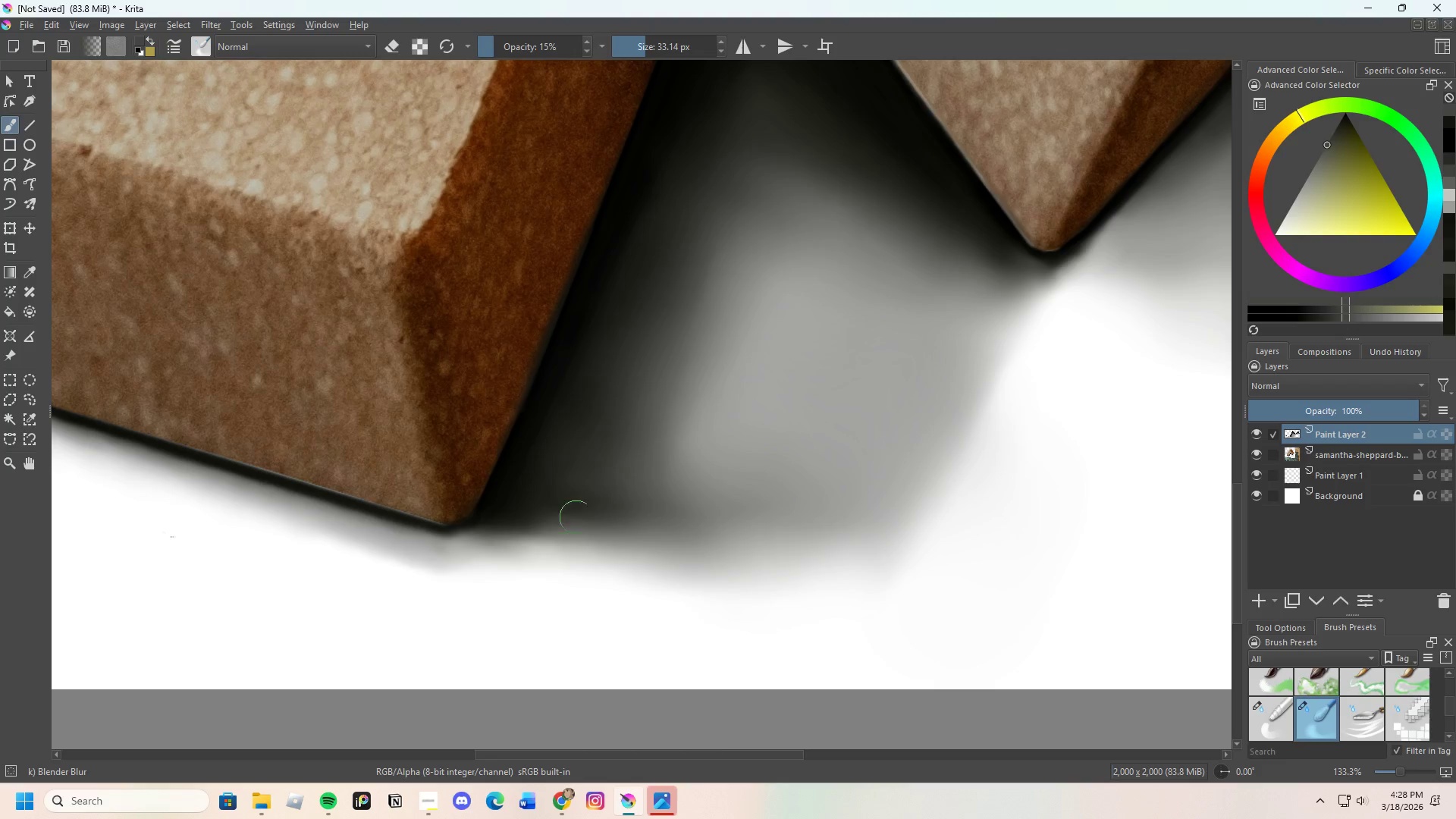 
left_click_drag(start_coordinate=[615, 517], to_coordinate=[662, 530])
 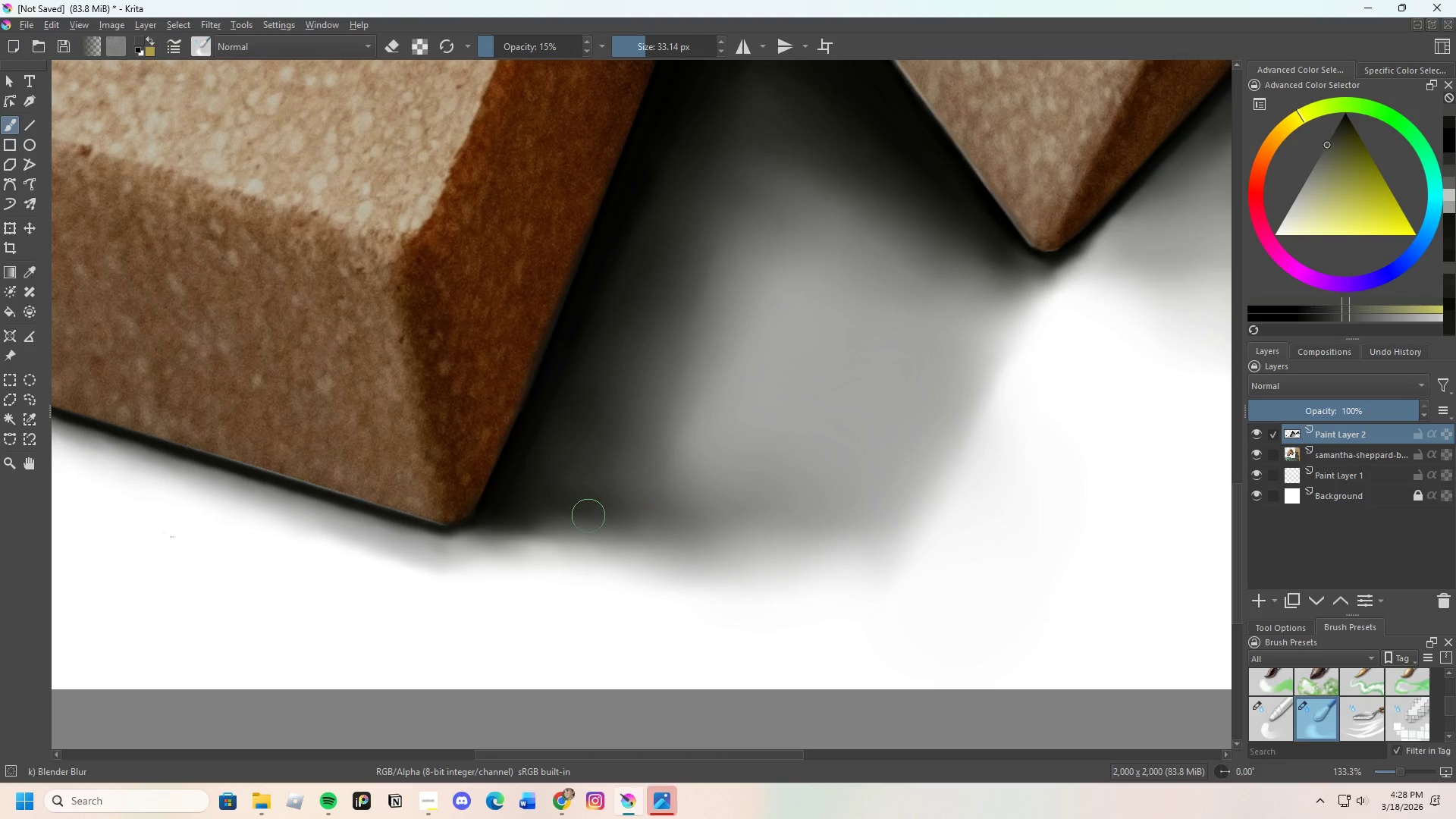 
left_click_drag(start_coordinate=[587, 516], to_coordinate=[607, 510])
 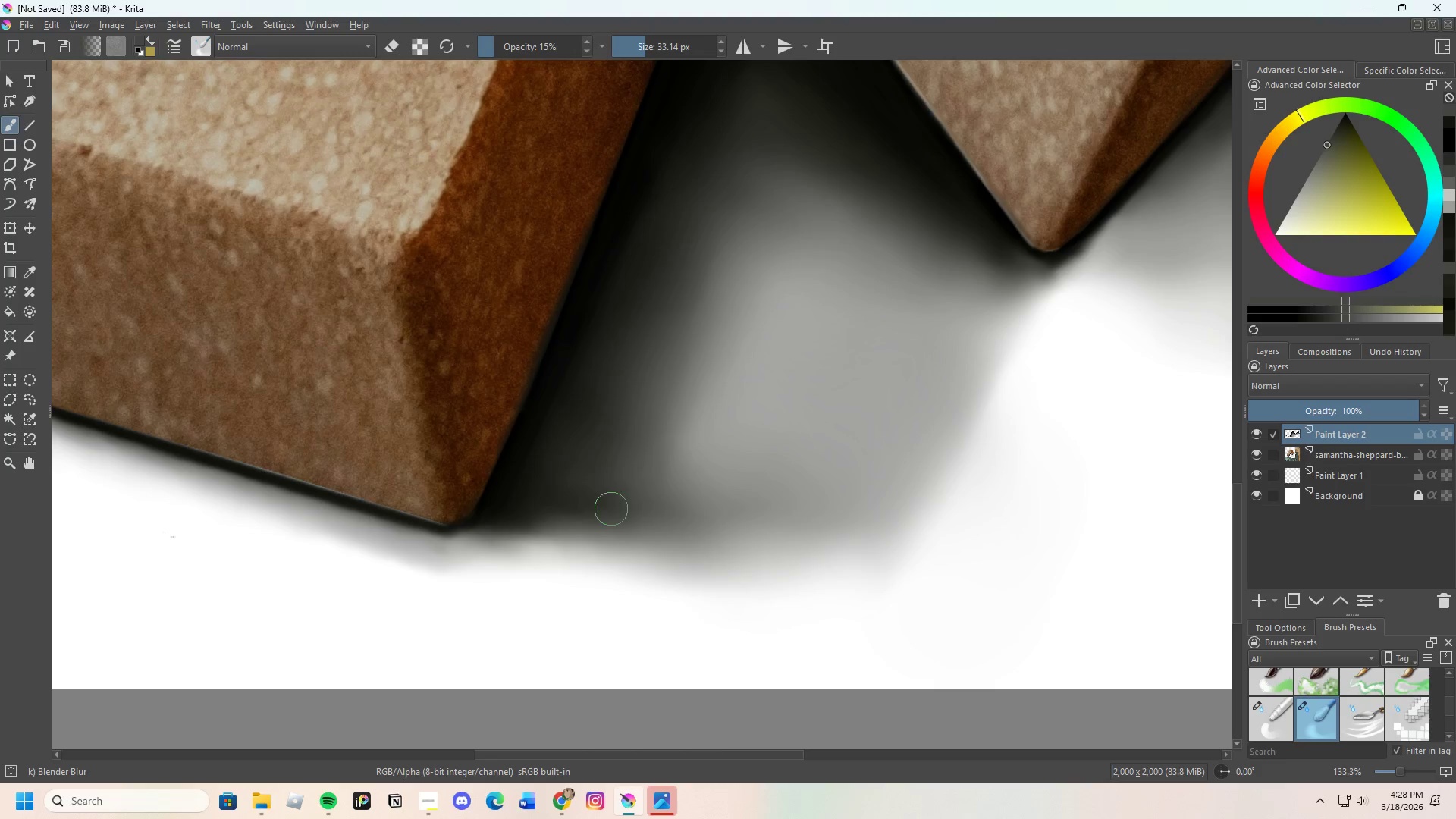 
left_click_drag(start_coordinate=[610, 510], to_coordinate=[554, 522])
 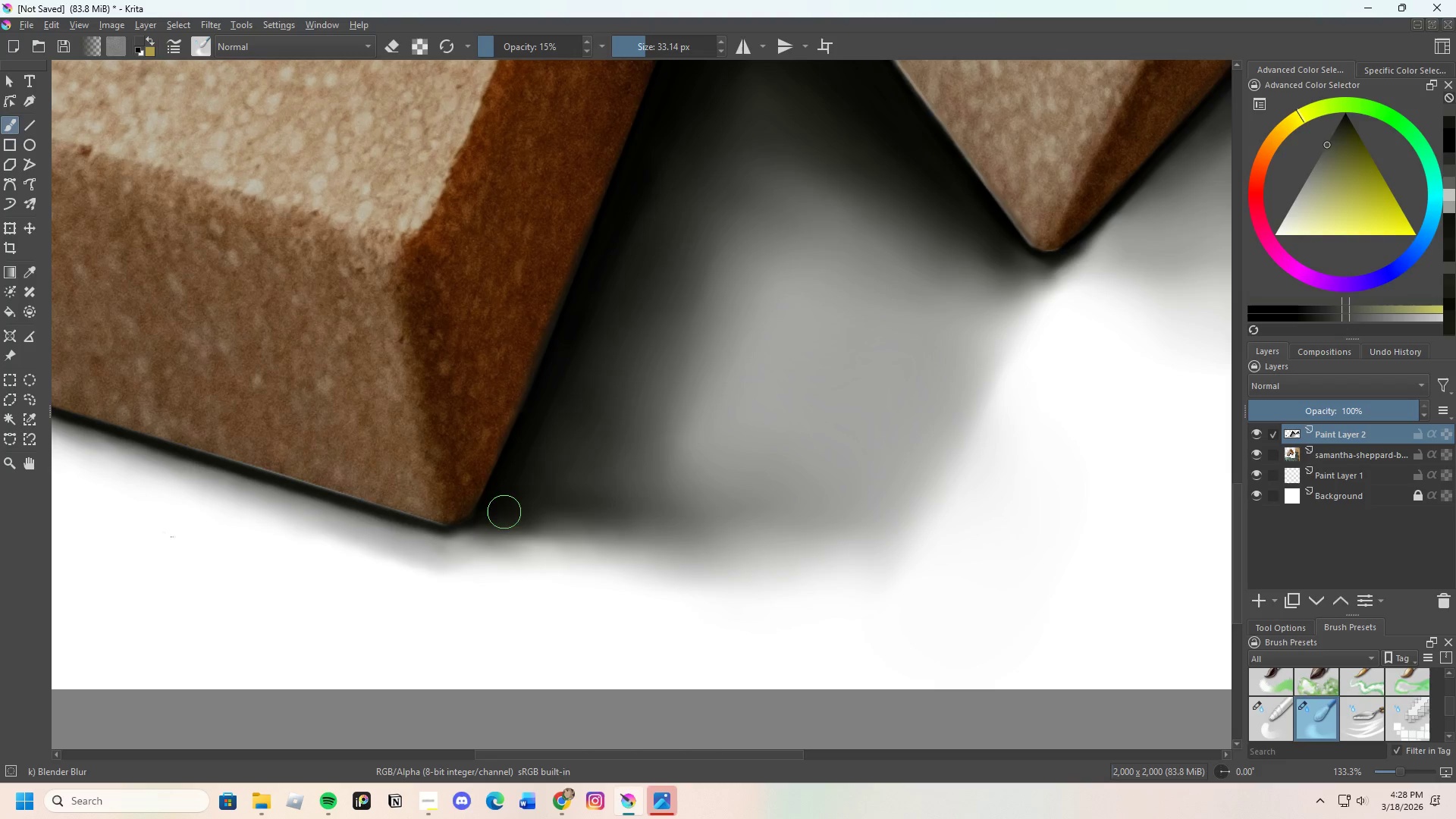 
left_click_drag(start_coordinate=[502, 513], to_coordinate=[592, 536])
 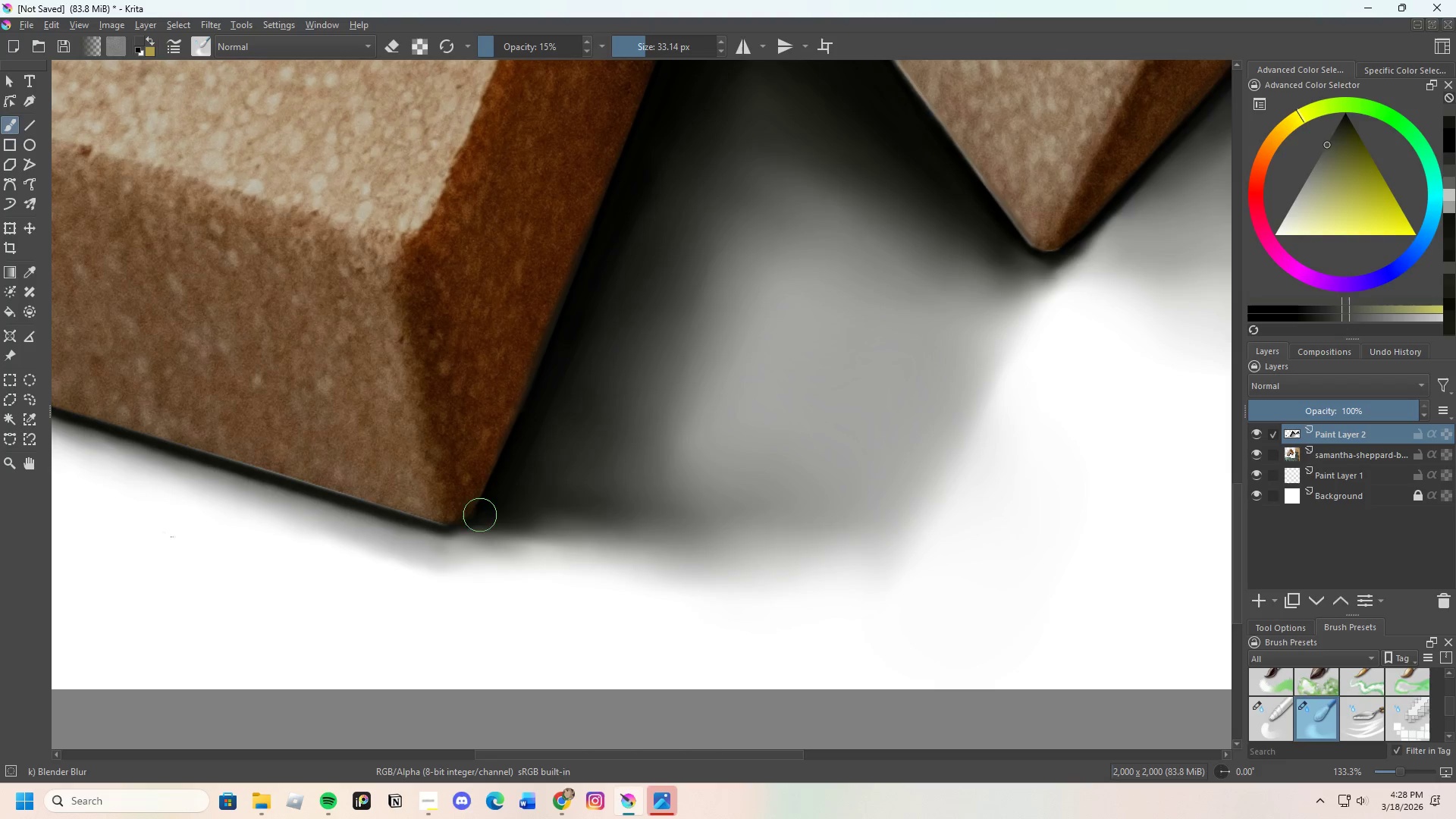 
left_click_drag(start_coordinate=[494, 515], to_coordinate=[622, 531])
 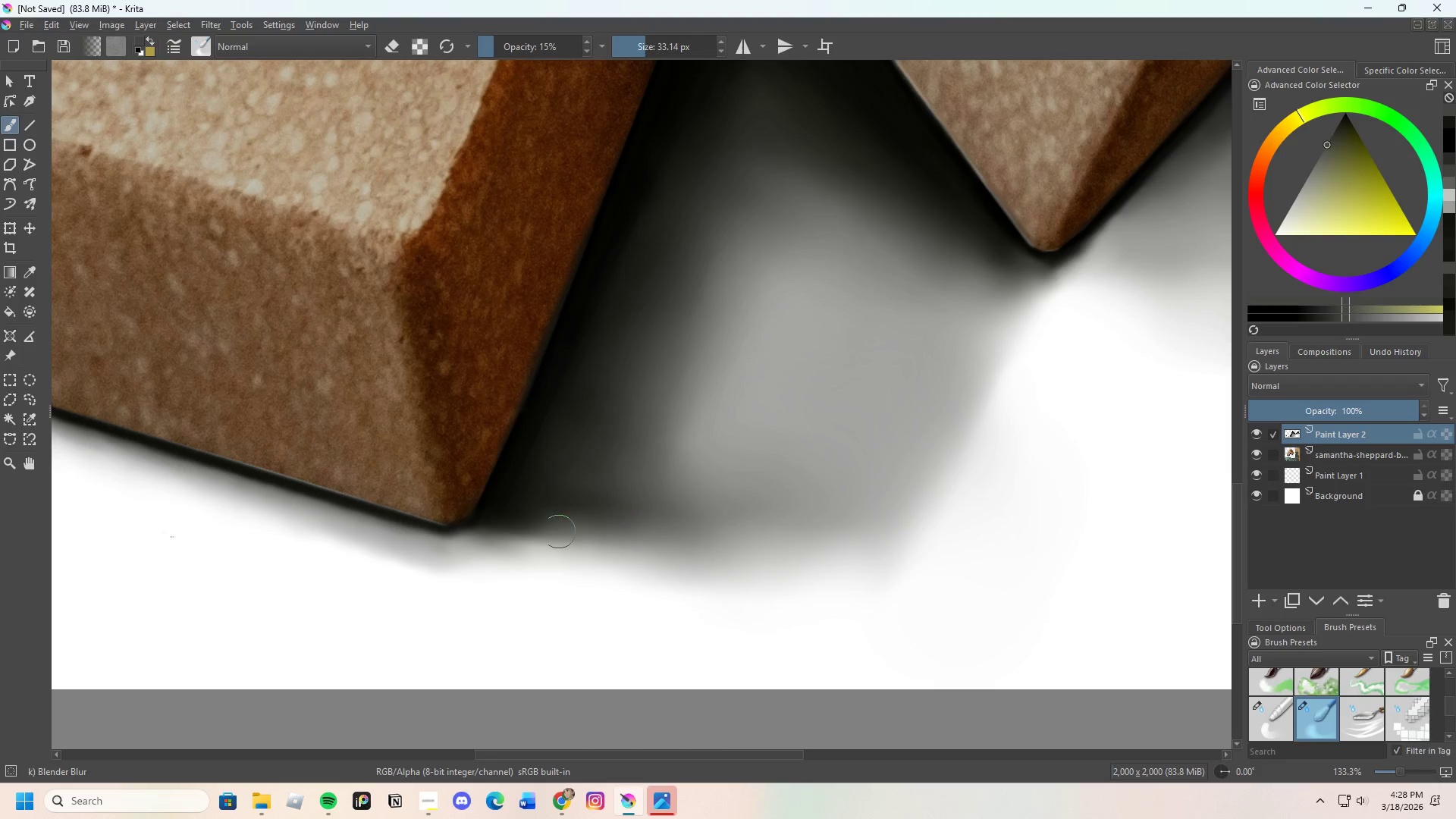 
left_click_drag(start_coordinate=[569, 529], to_coordinate=[638, 529])
 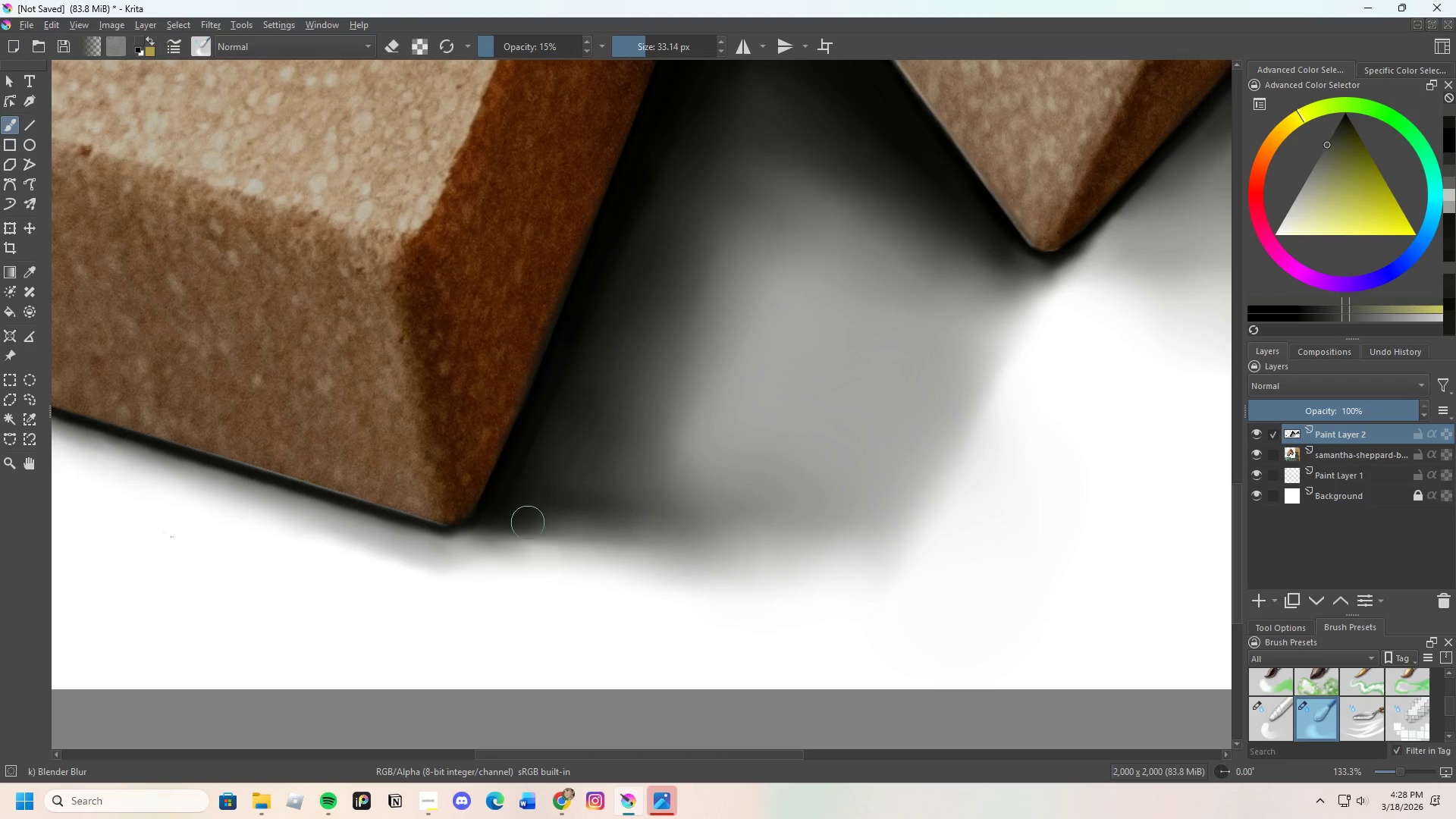 
left_click_drag(start_coordinate=[544, 526], to_coordinate=[656, 532])
 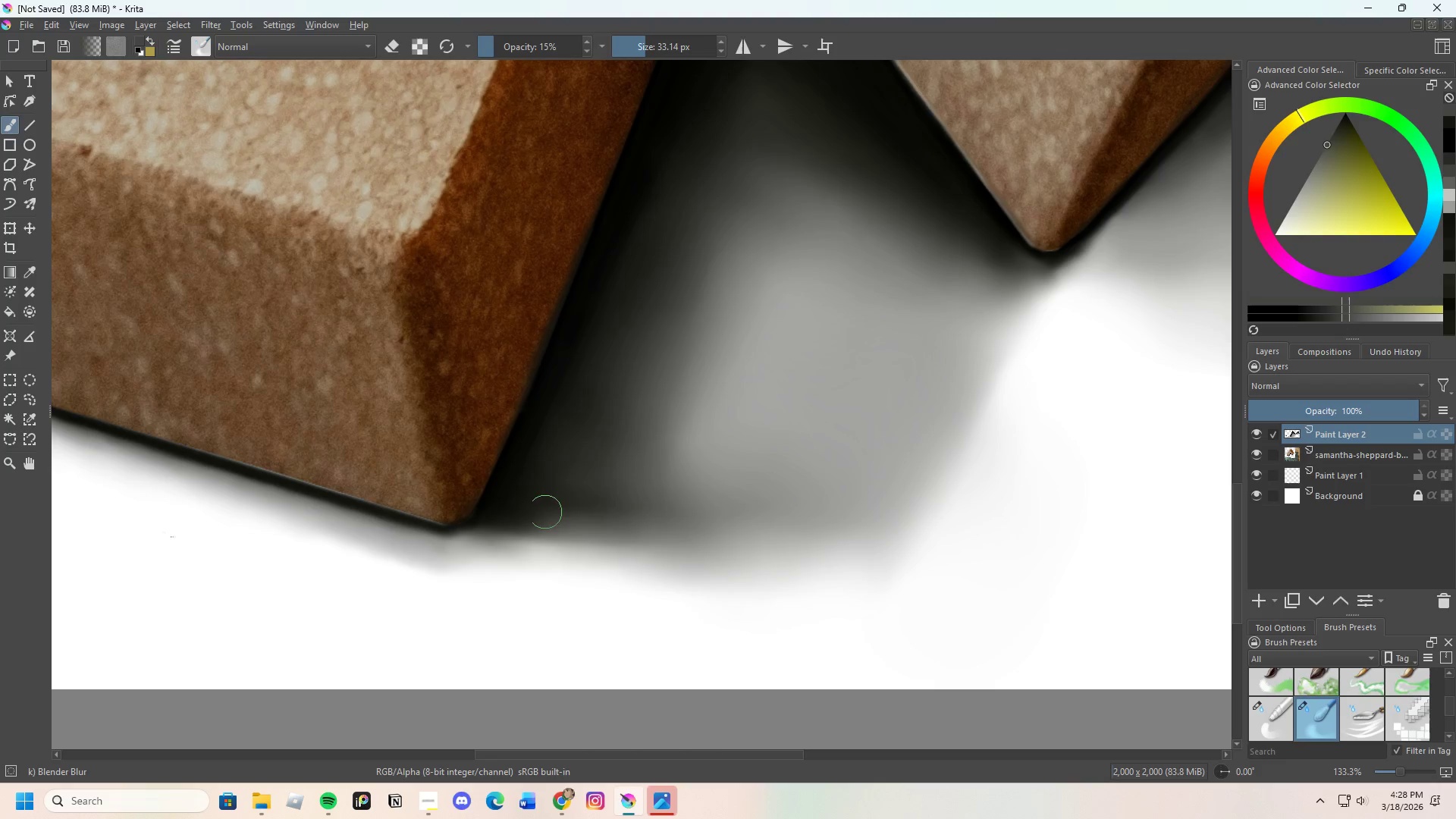 
left_click_drag(start_coordinate=[574, 526], to_coordinate=[704, 552])
 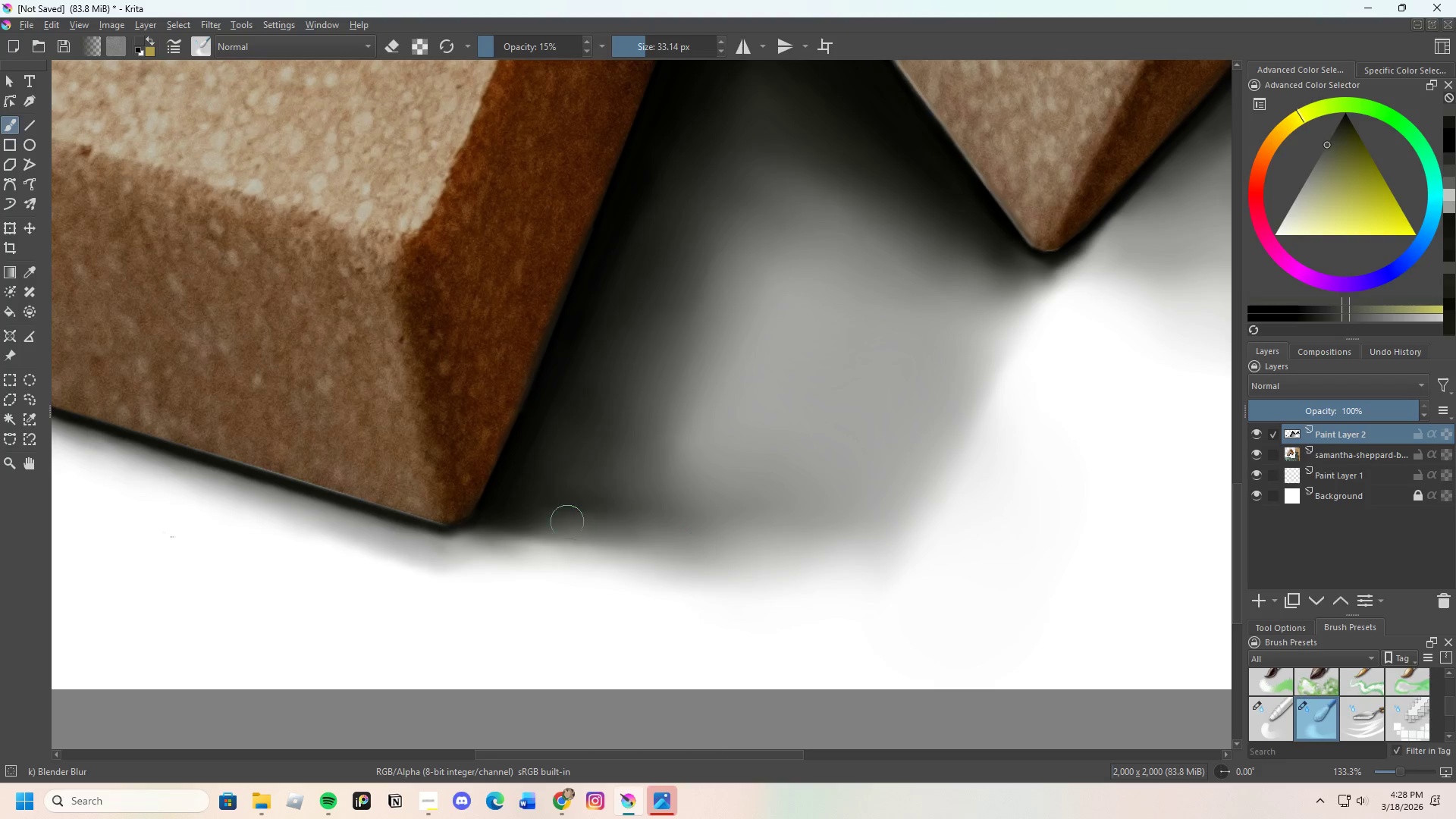 
left_click_drag(start_coordinate=[587, 531], to_coordinate=[744, 559])
 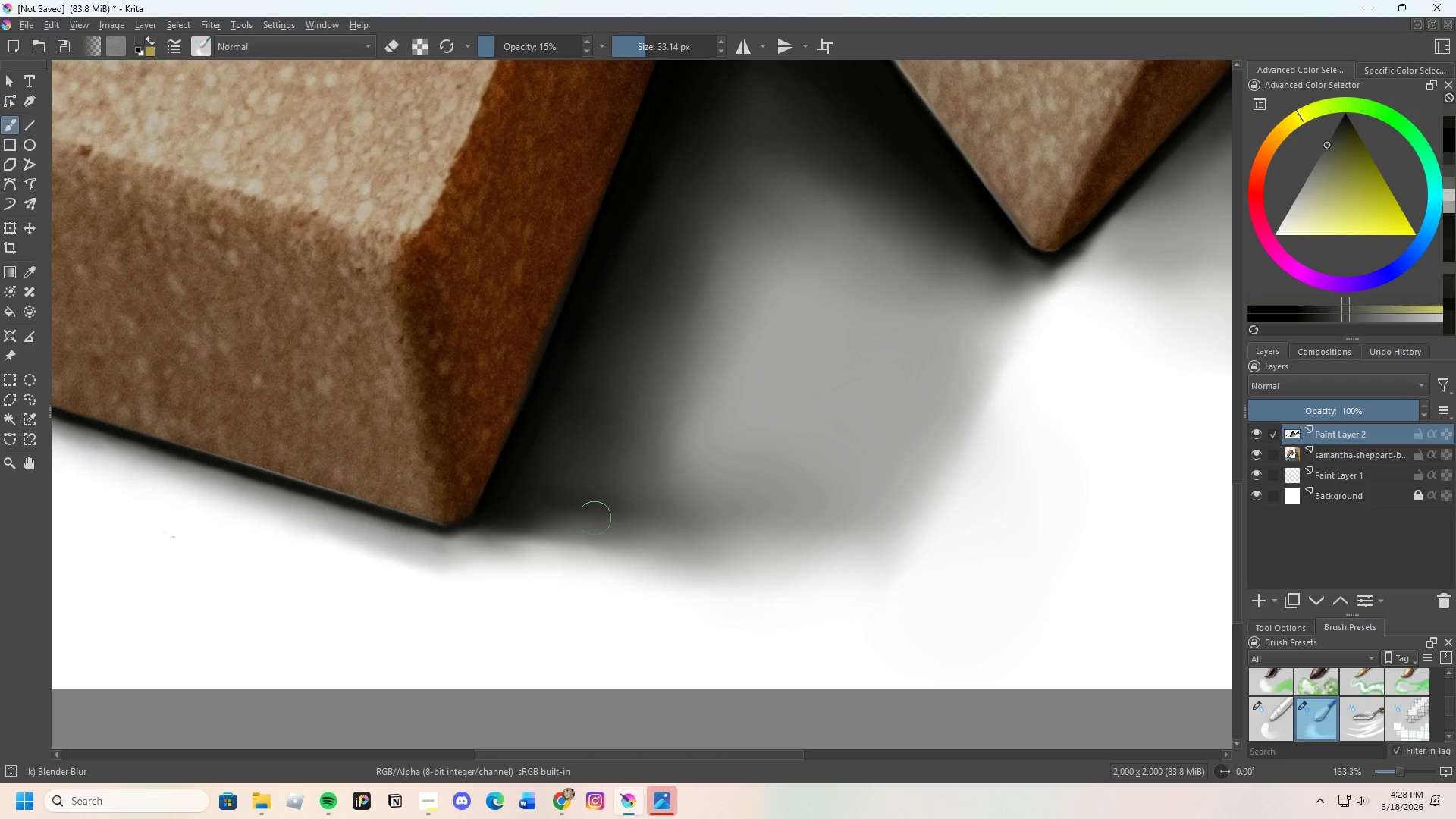 
left_click_drag(start_coordinate=[658, 534], to_coordinate=[767, 552])
 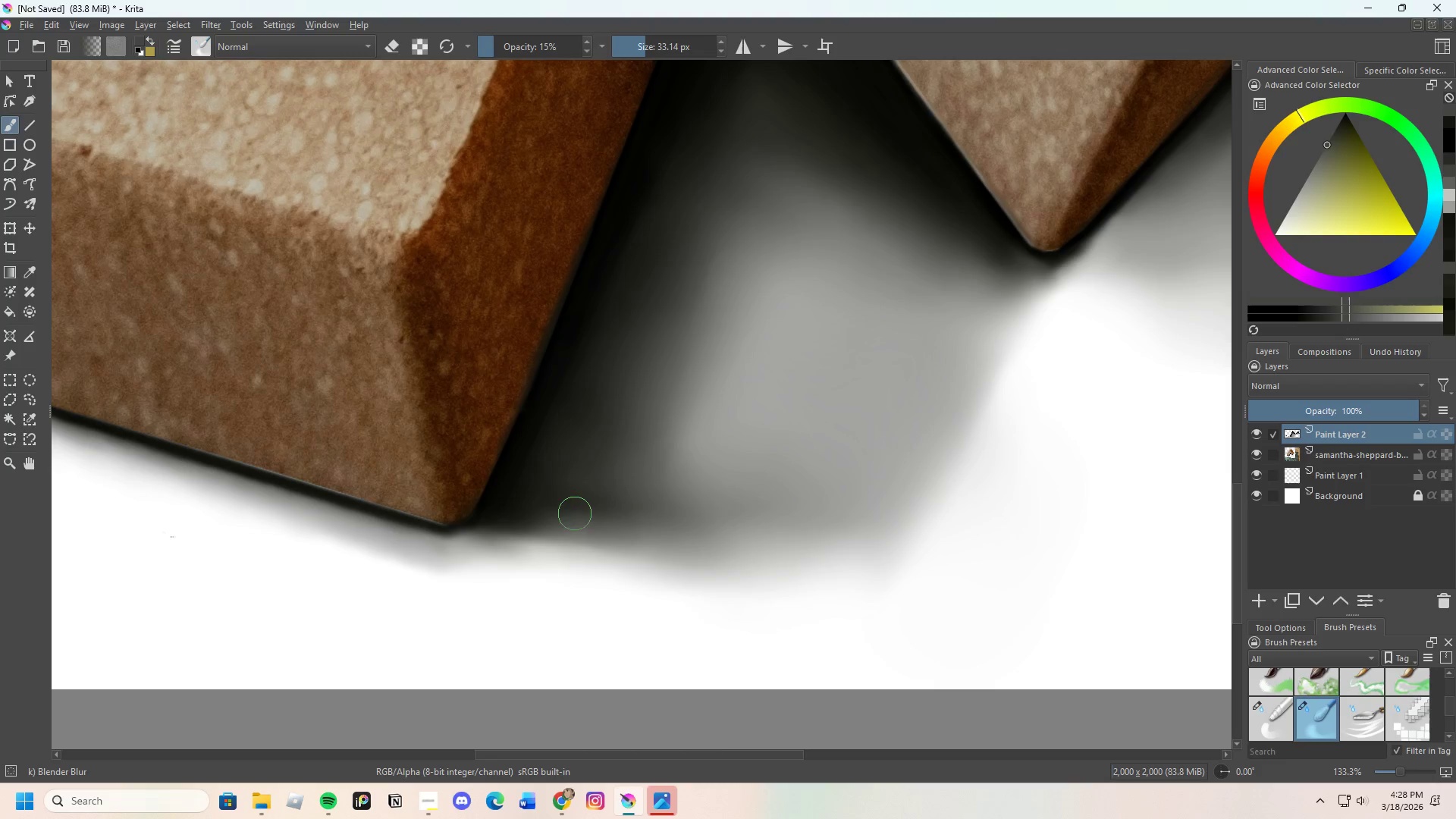 
left_click_drag(start_coordinate=[578, 518], to_coordinate=[686, 540])
 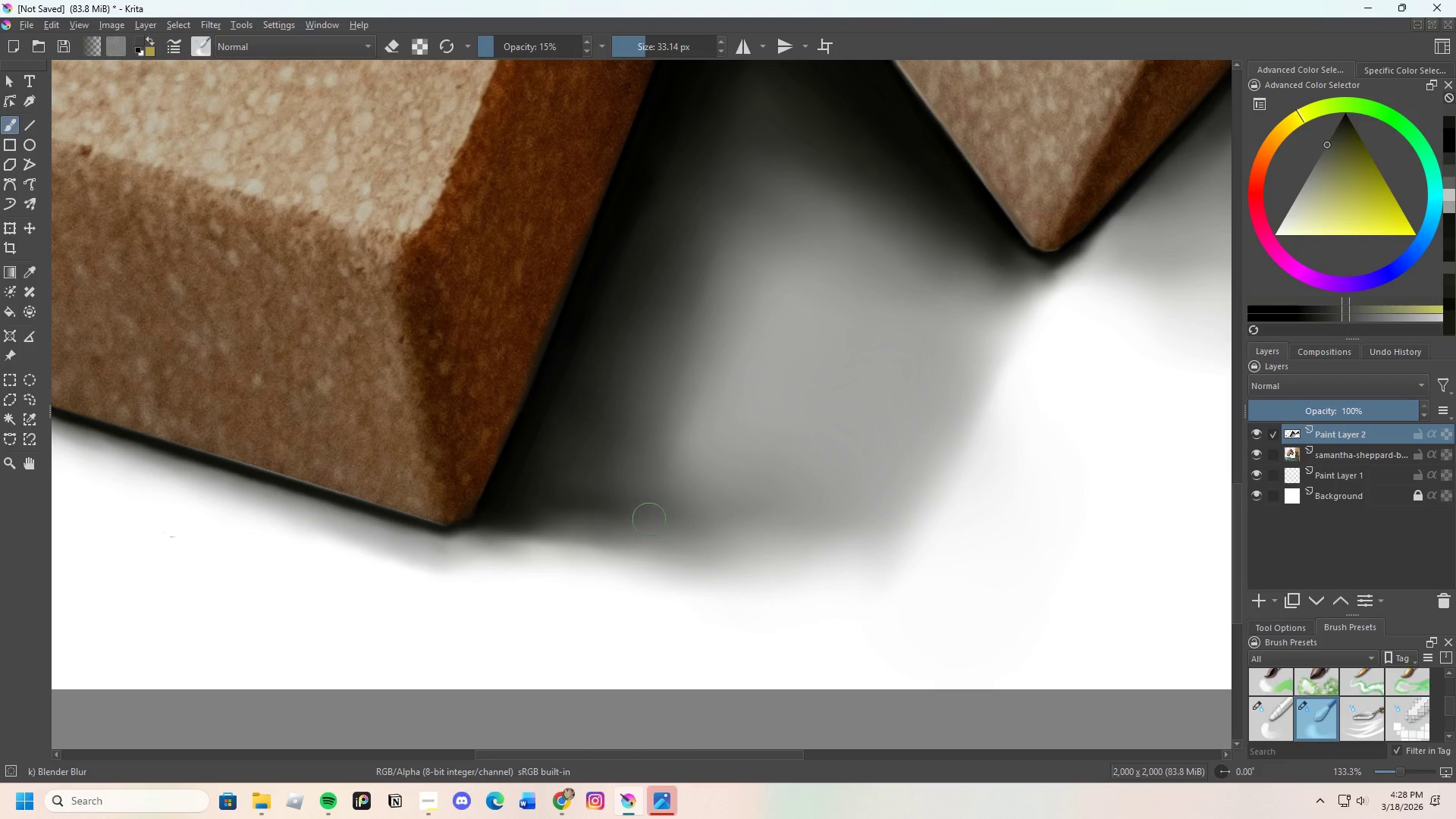 
key(E)
 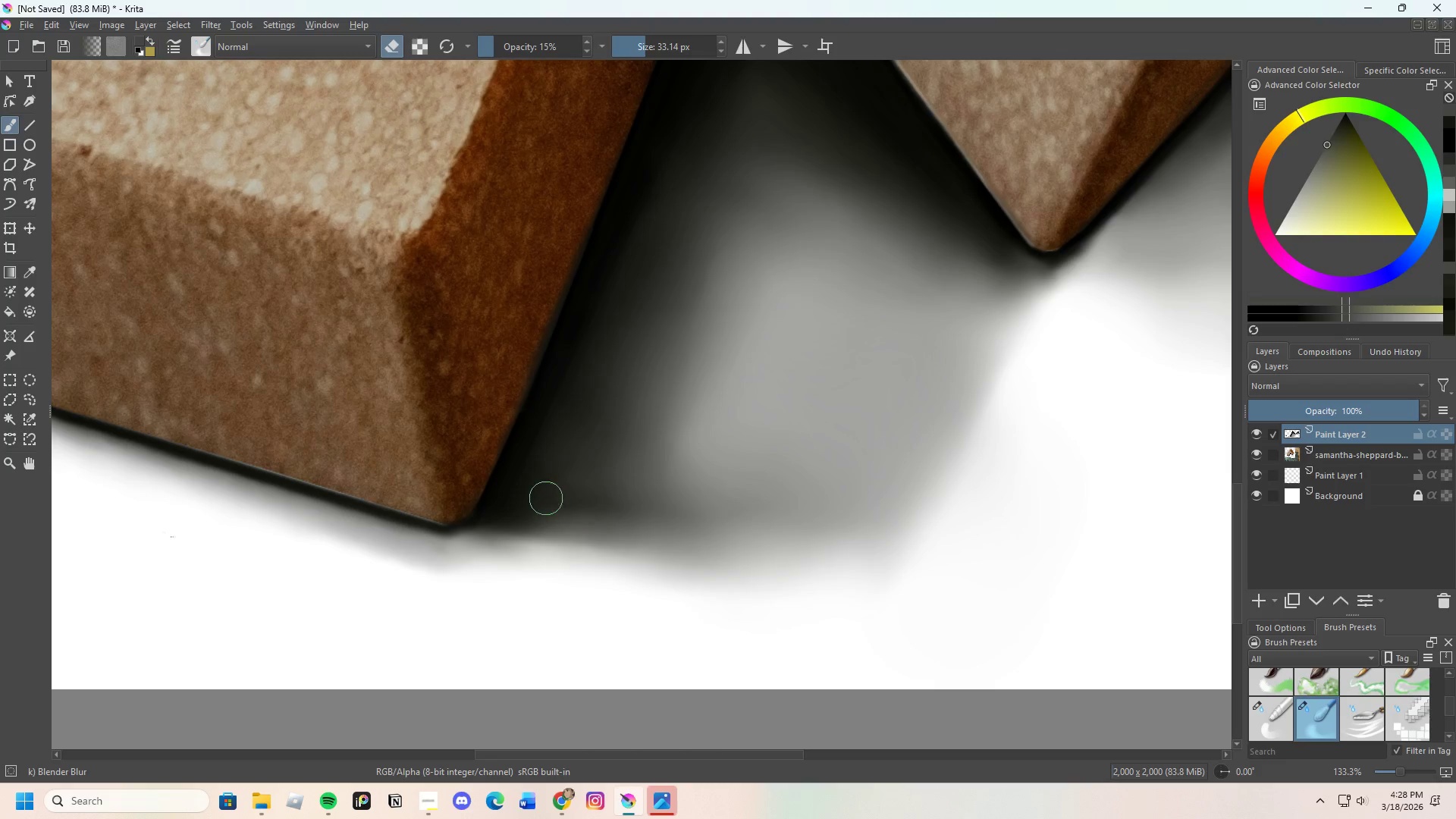 
left_click_drag(start_coordinate=[544, 488], to_coordinate=[670, 525])
 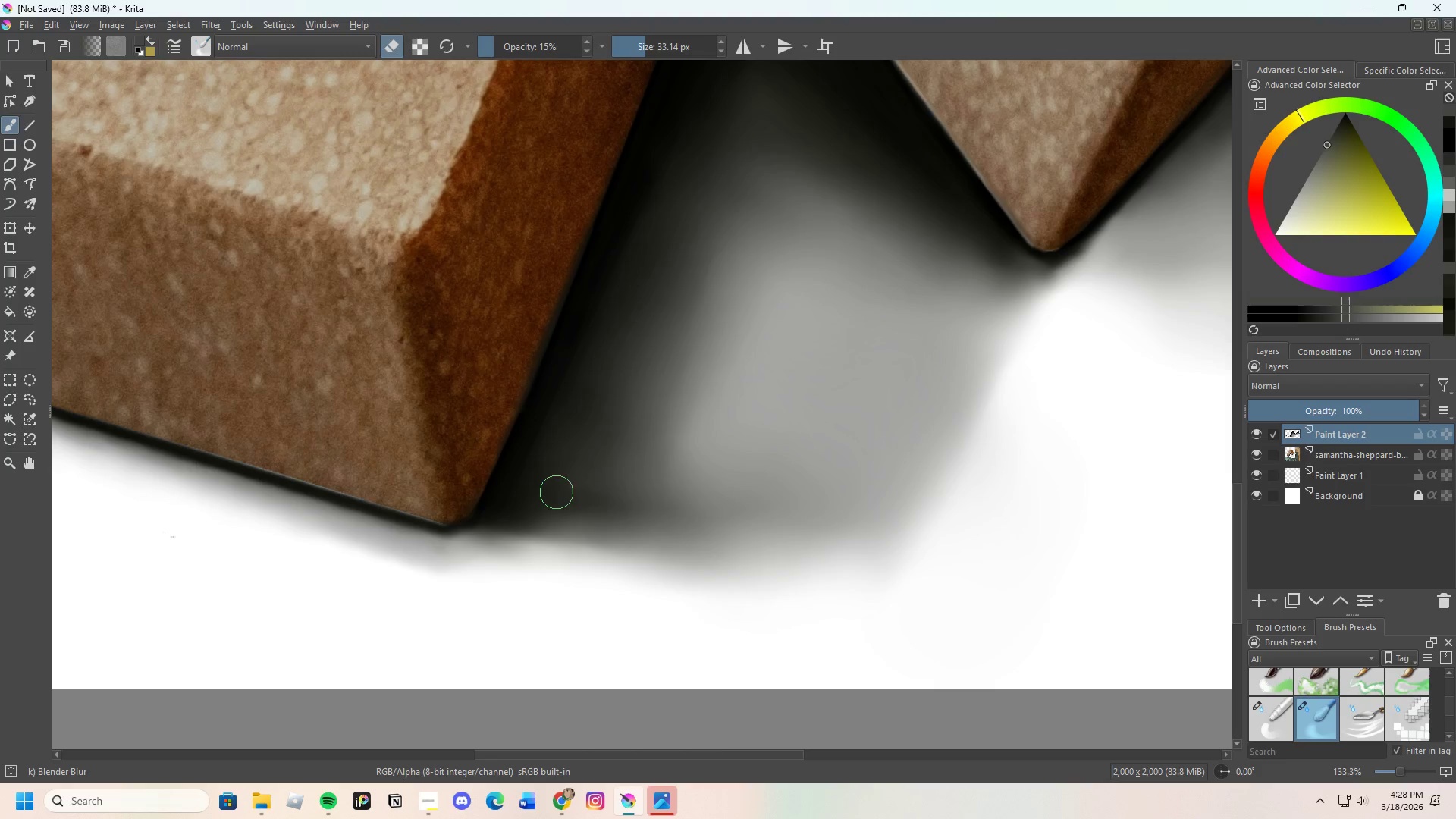 
left_click_drag(start_coordinate=[551, 491], to_coordinate=[655, 520])
 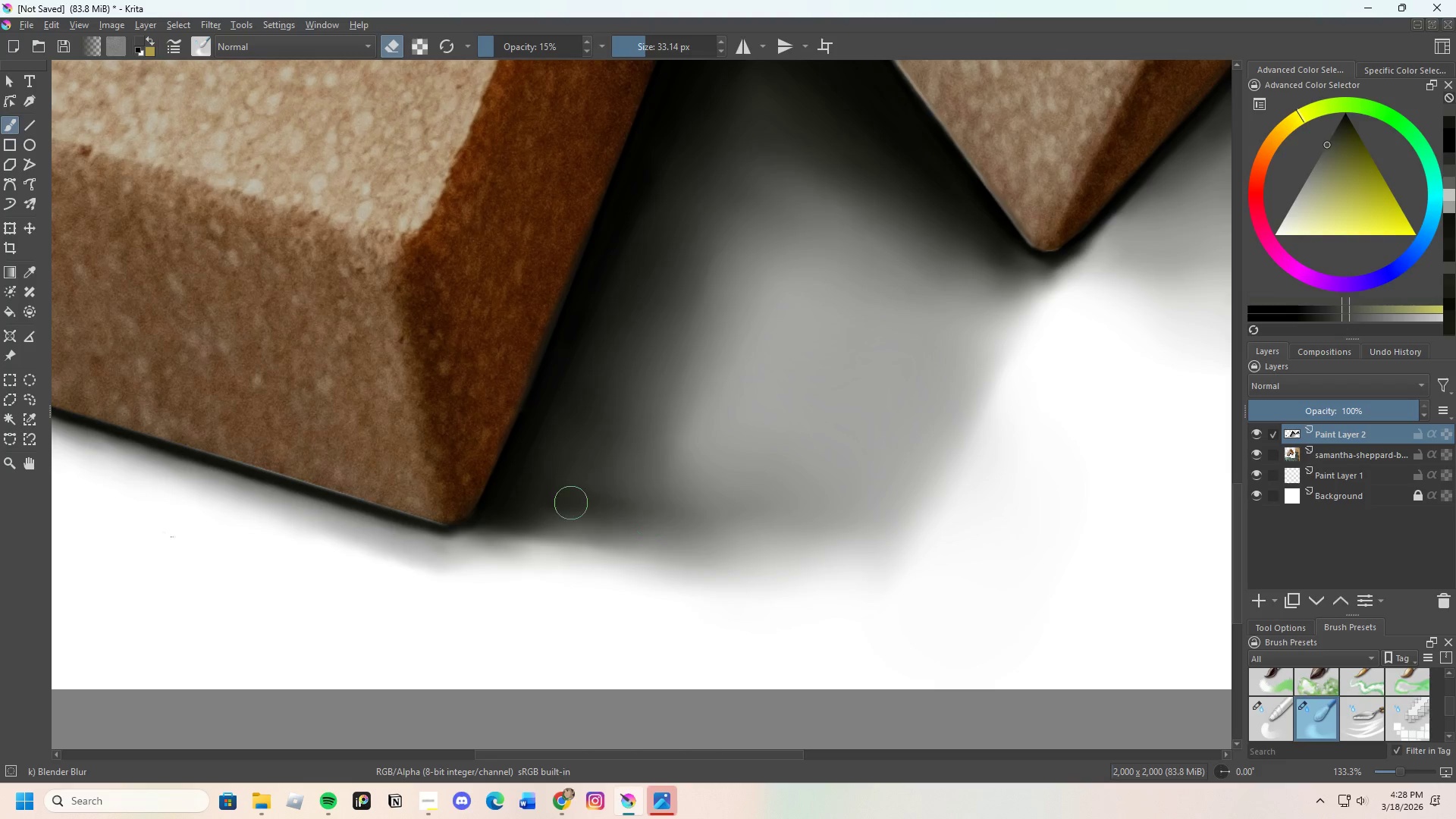 
left_click_drag(start_coordinate=[573, 504], to_coordinate=[686, 526])
 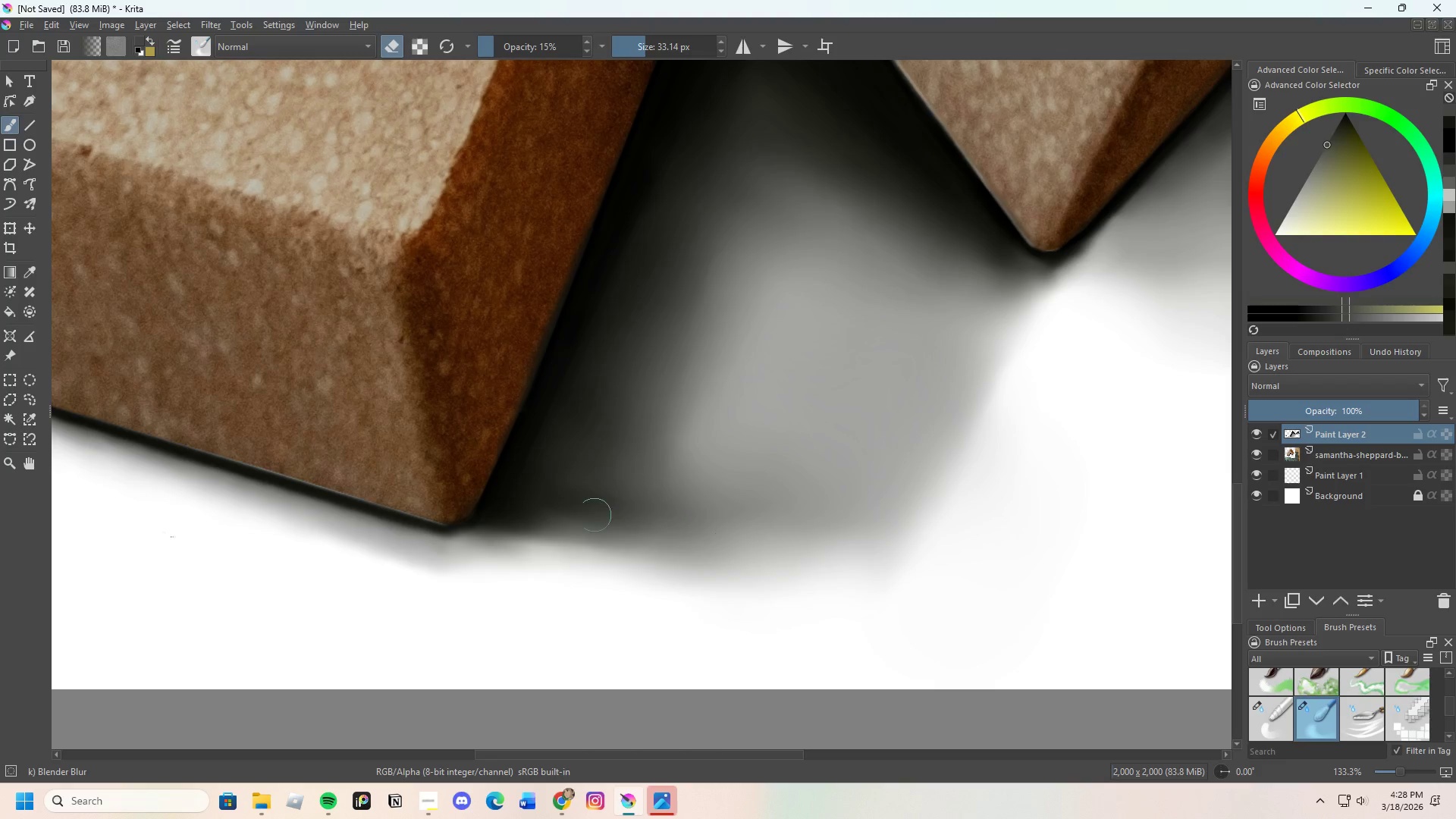 
left_click_drag(start_coordinate=[586, 513], to_coordinate=[660, 519])
 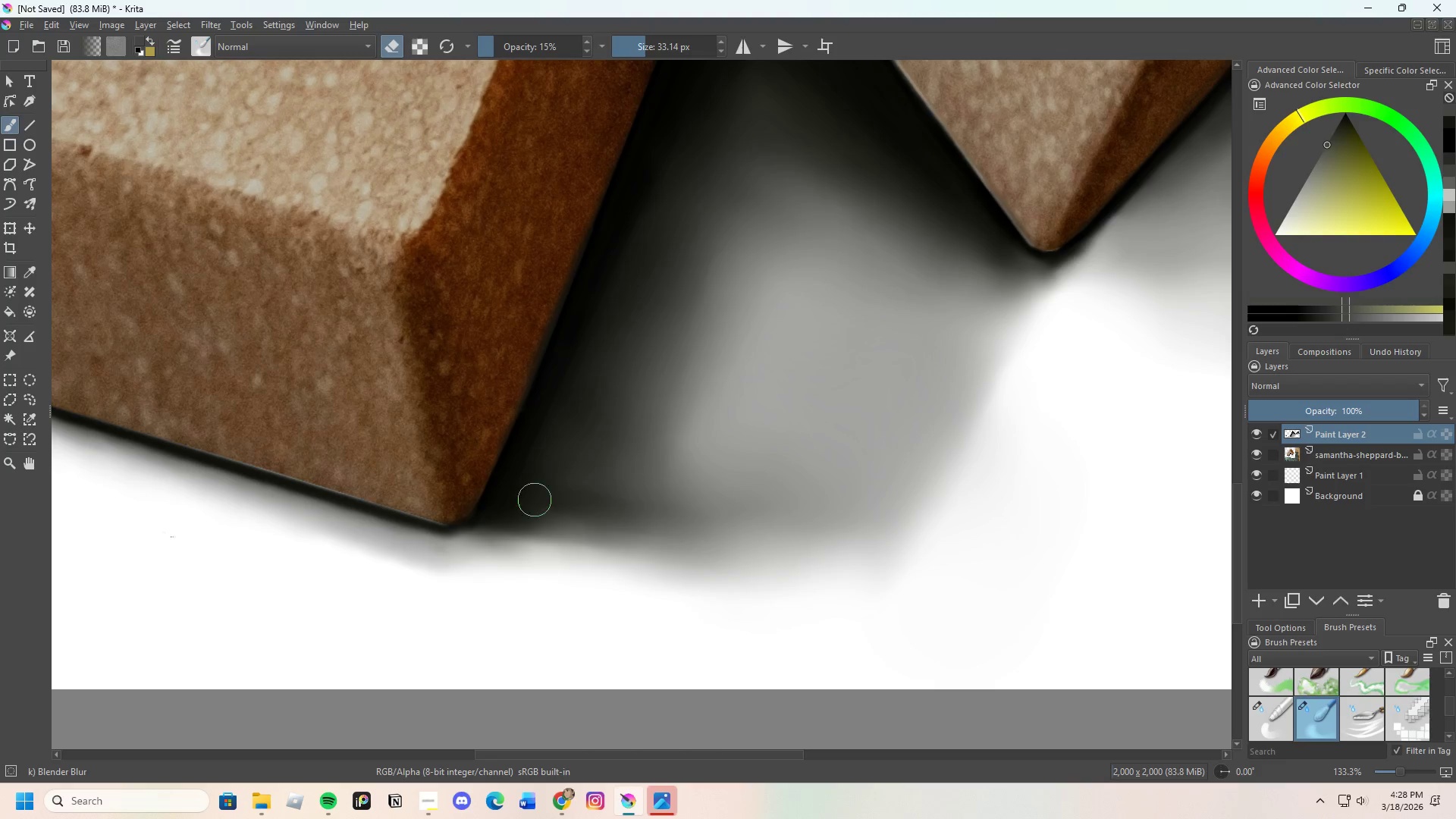 
left_click_drag(start_coordinate=[533, 502], to_coordinate=[606, 510])
 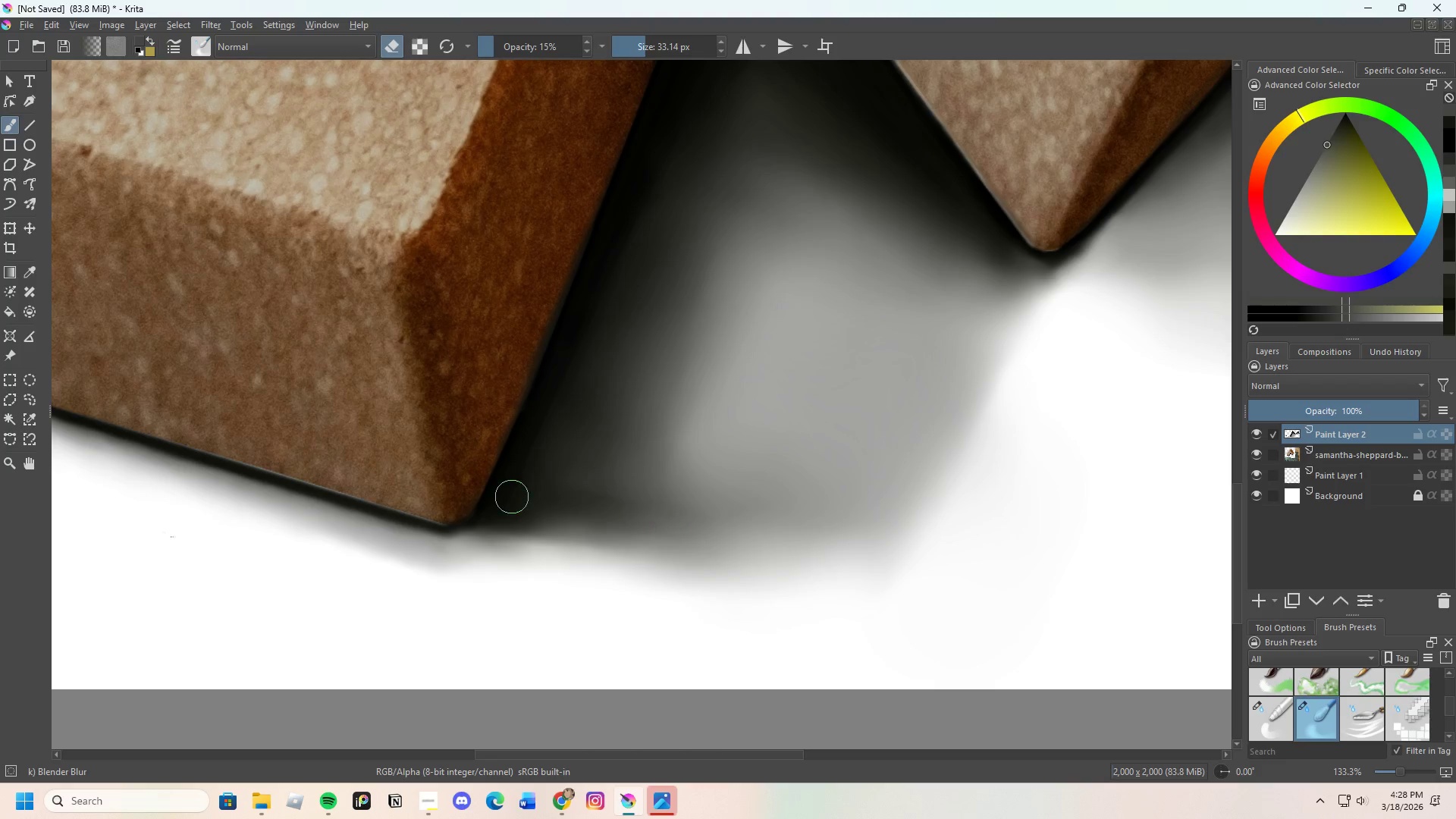 
left_click_drag(start_coordinate=[560, 506], to_coordinate=[594, 505])
 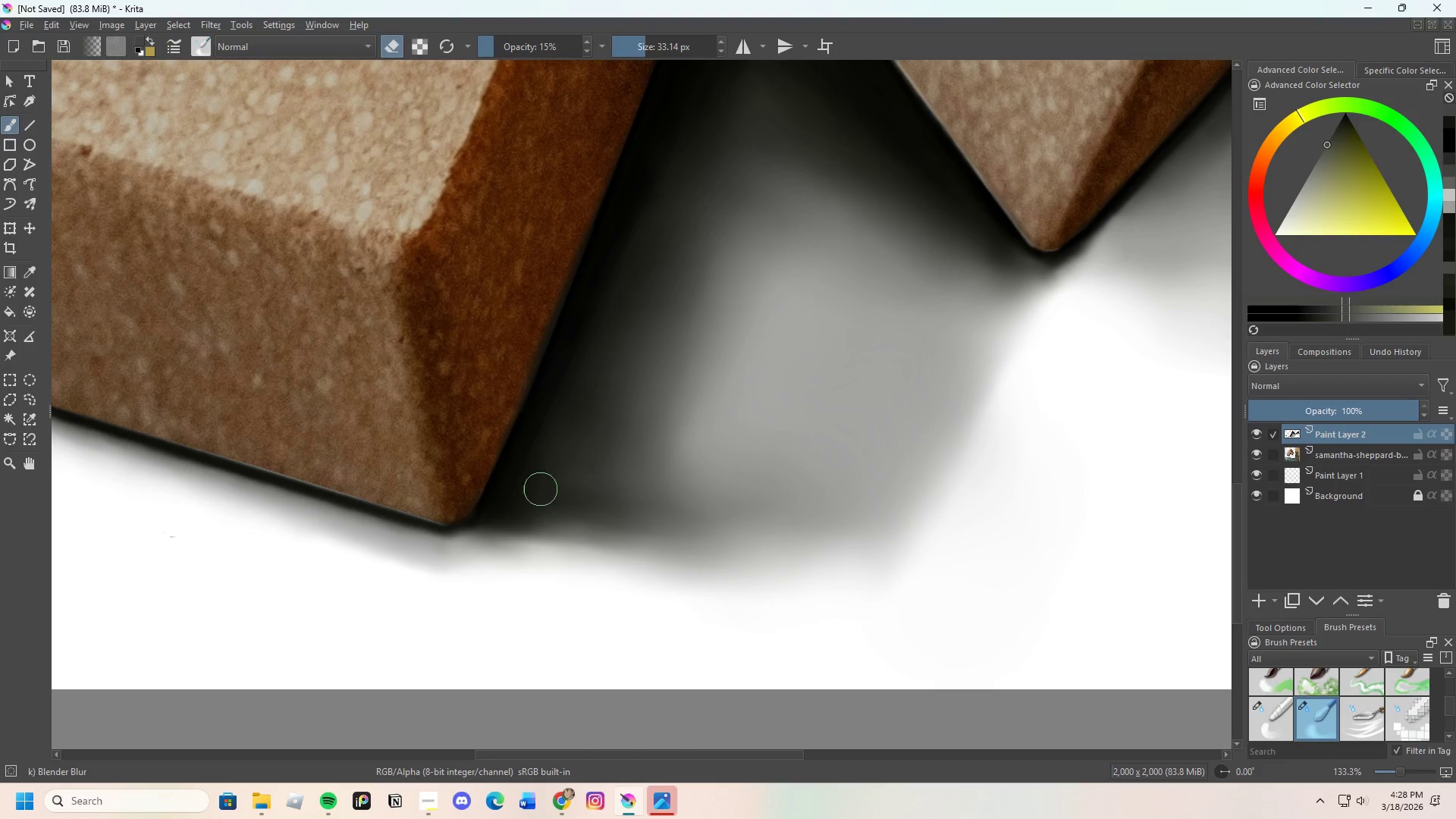 
left_click_drag(start_coordinate=[549, 493], to_coordinate=[647, 511])
 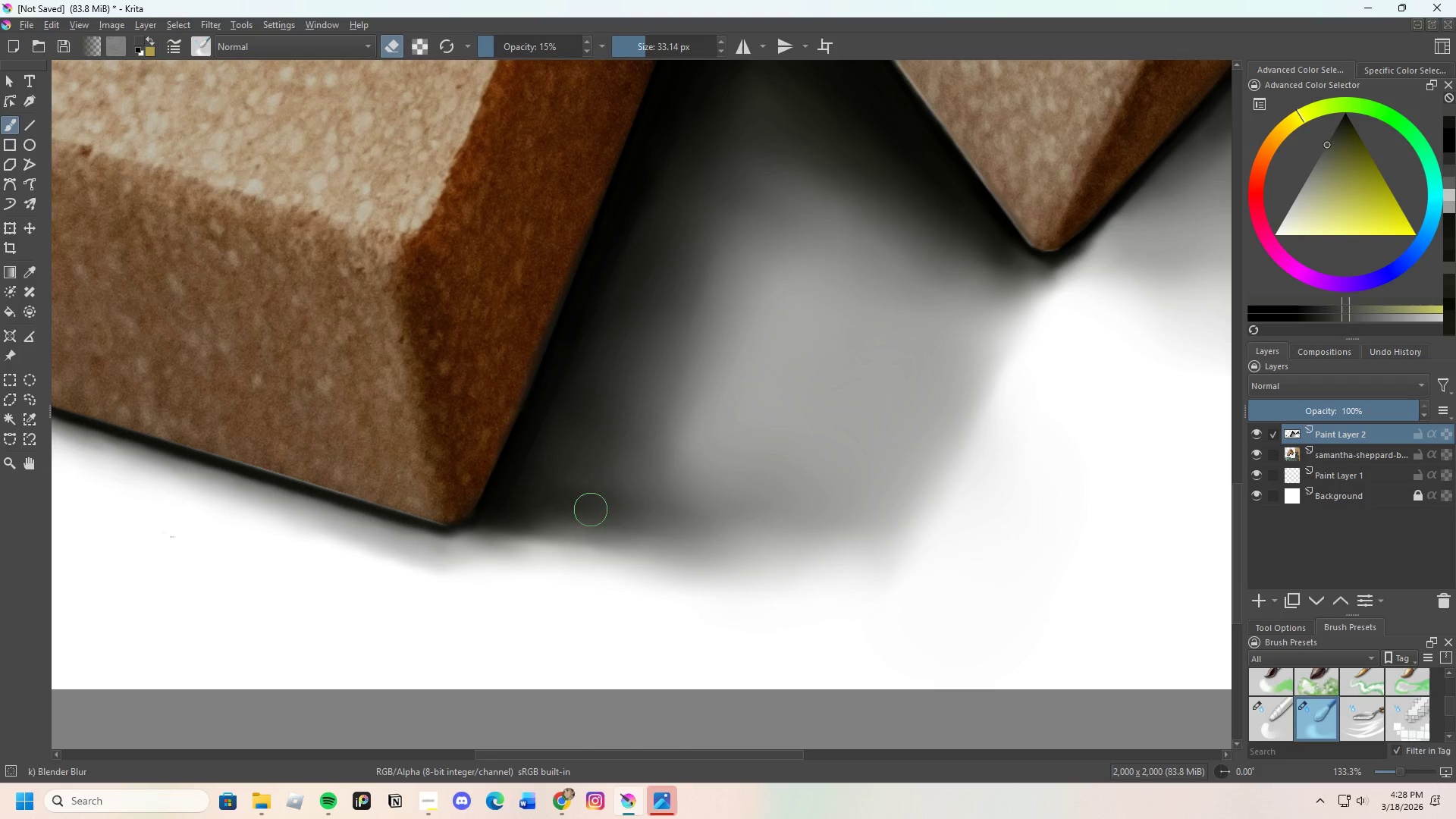 
left_click_drag(start_coordinate=[590, 510], to_coordinate=[541, 526])
 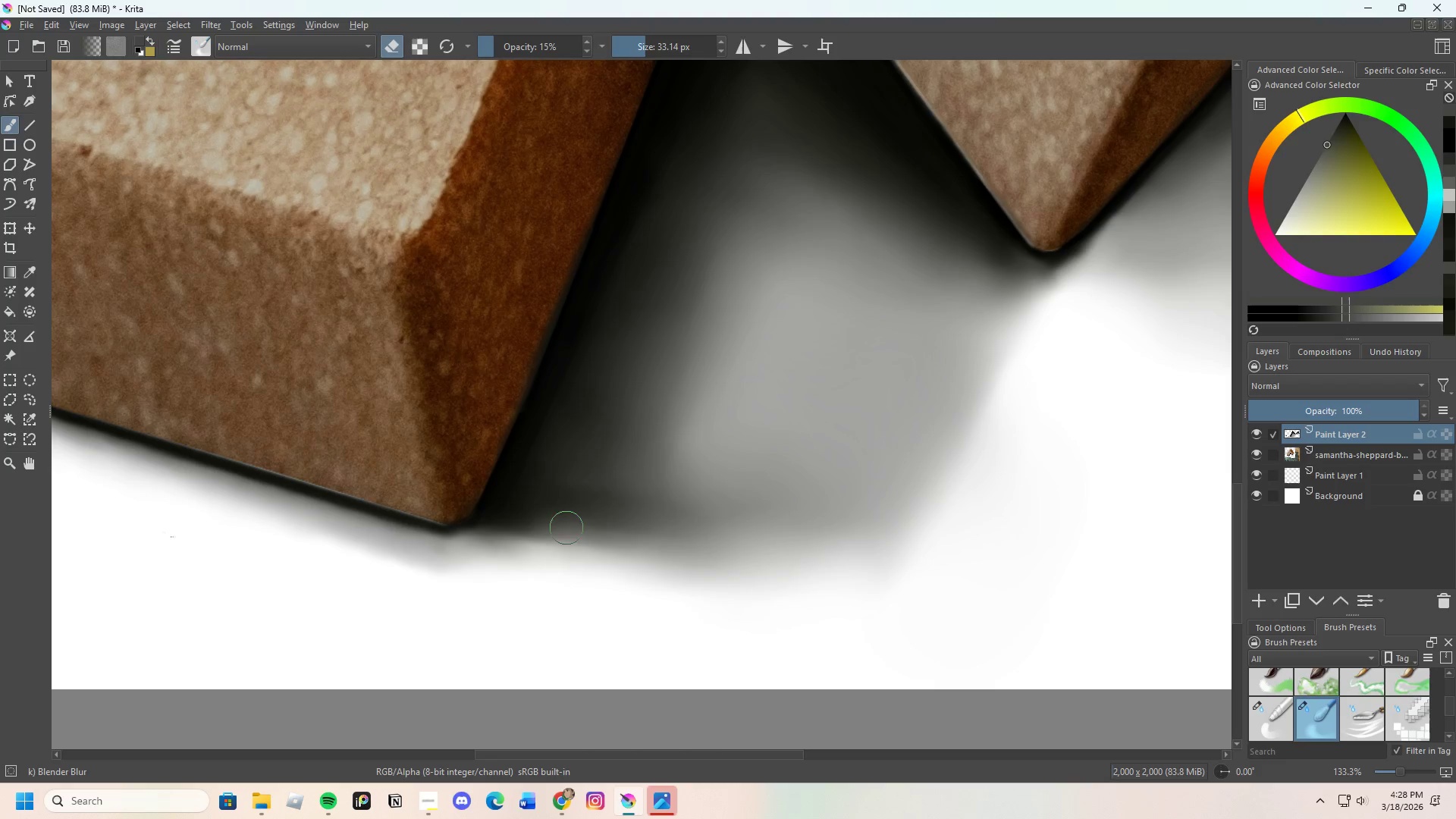 
left_click_drag(start_coordinate=[573, 530], to_coordinate=[540, 528])
 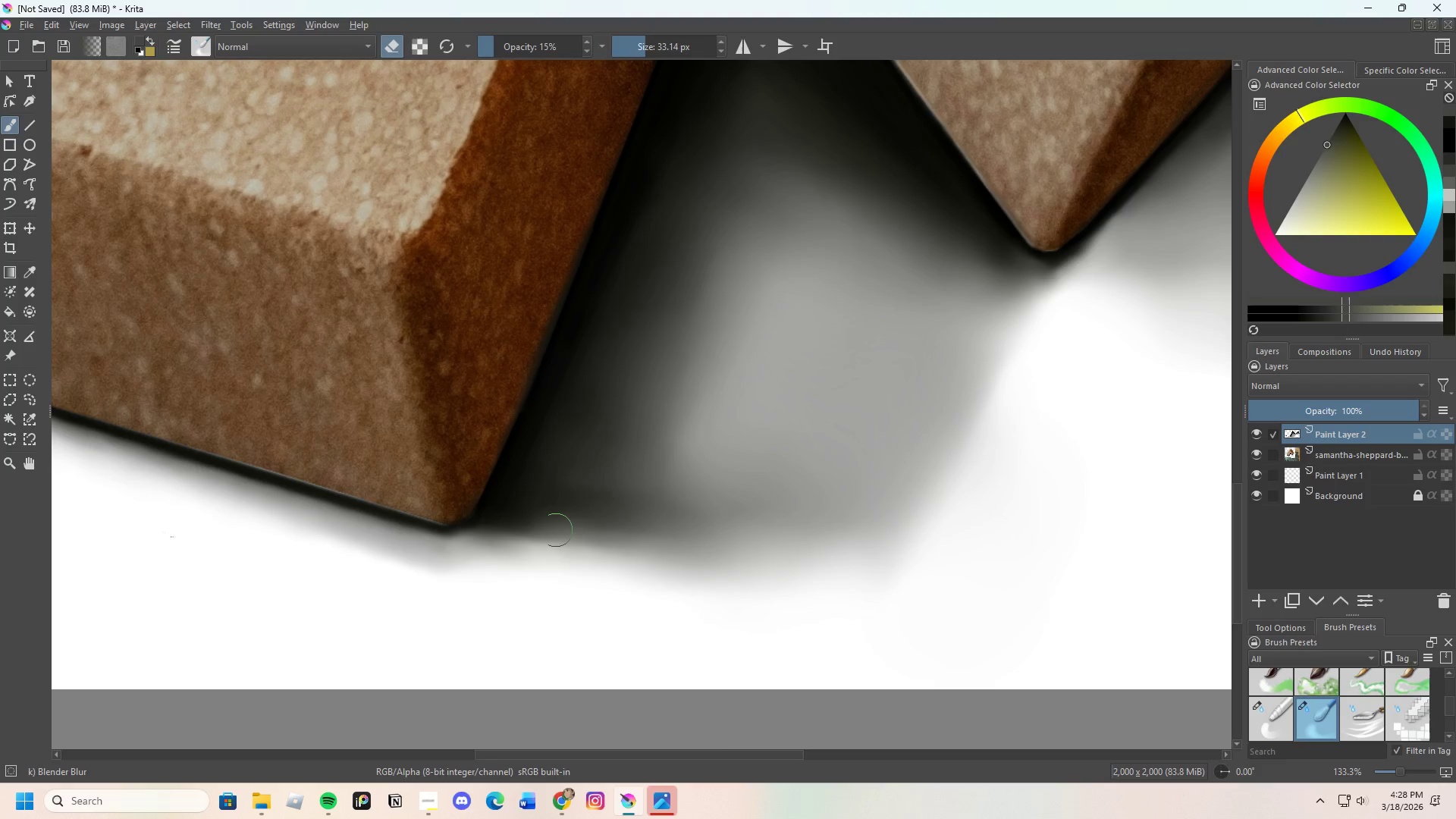 
left_click_drag(start_coordinate=[570, 527], to_coordinate=[608, 527])
 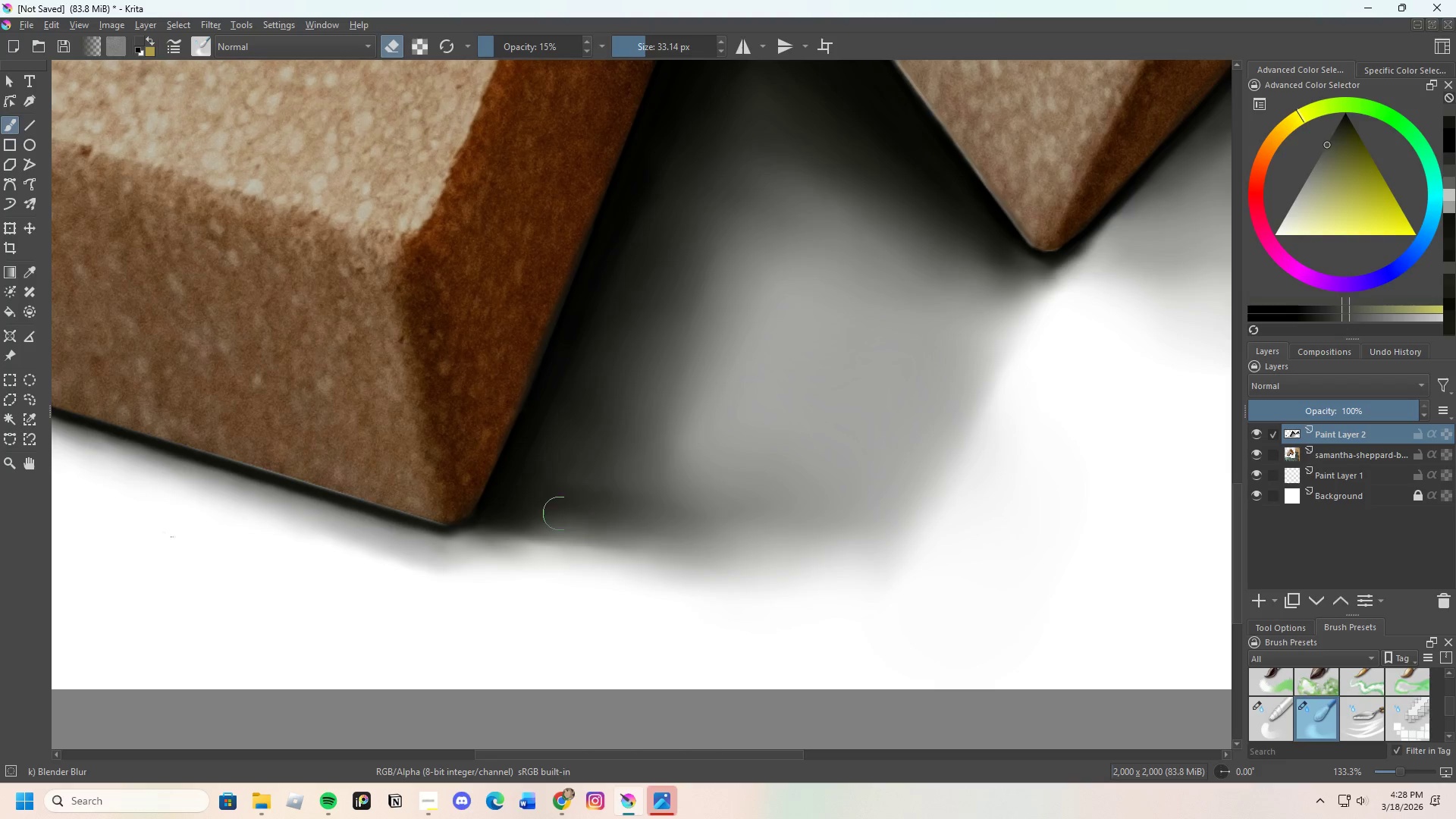 
left_click_drag(start_coordinate=[560, 513], to_coordinate=[681, 534])
 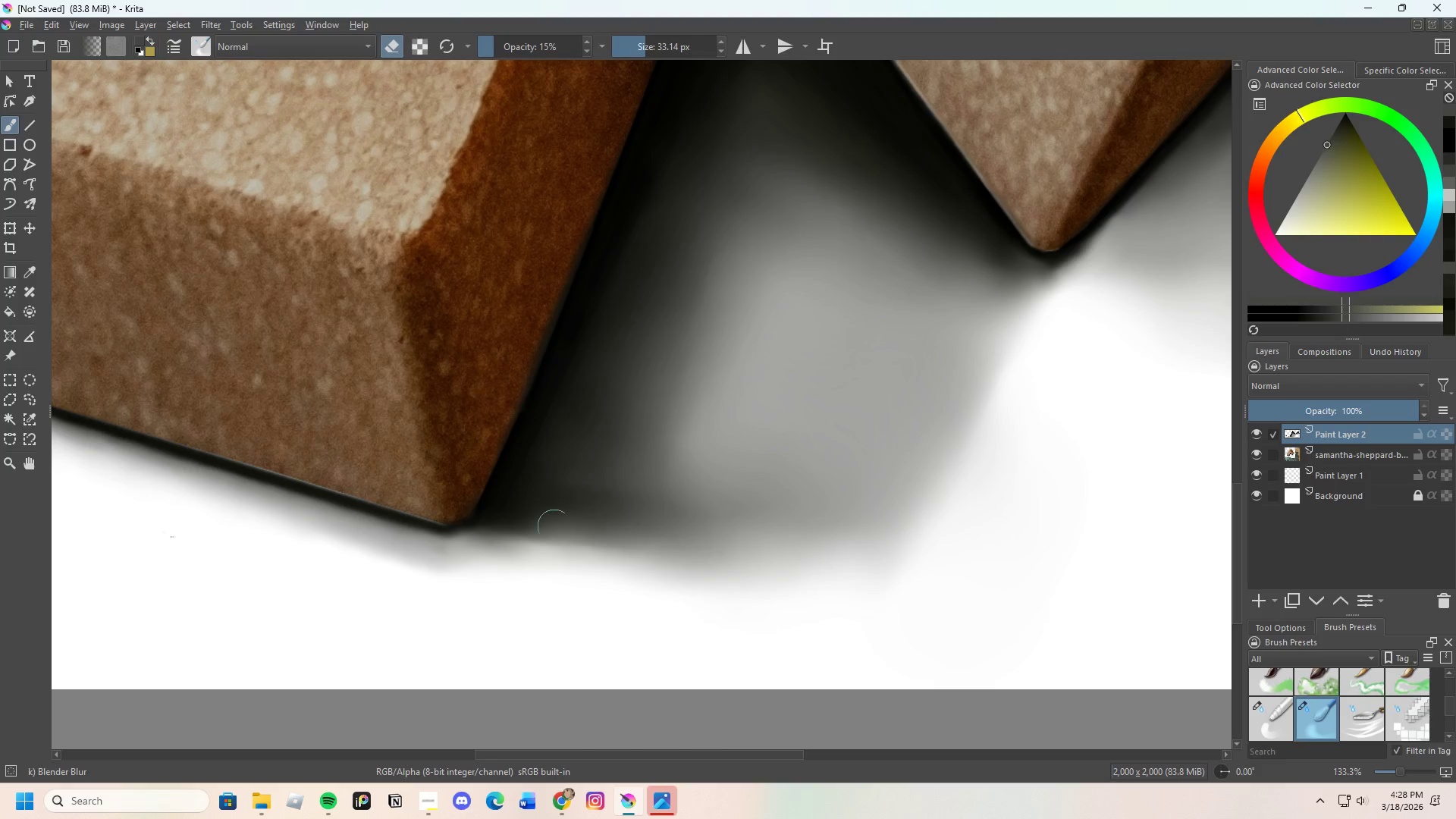 
left_click_drag(start_coordinate=[554, 526], to_coordinate=[638, 532])
 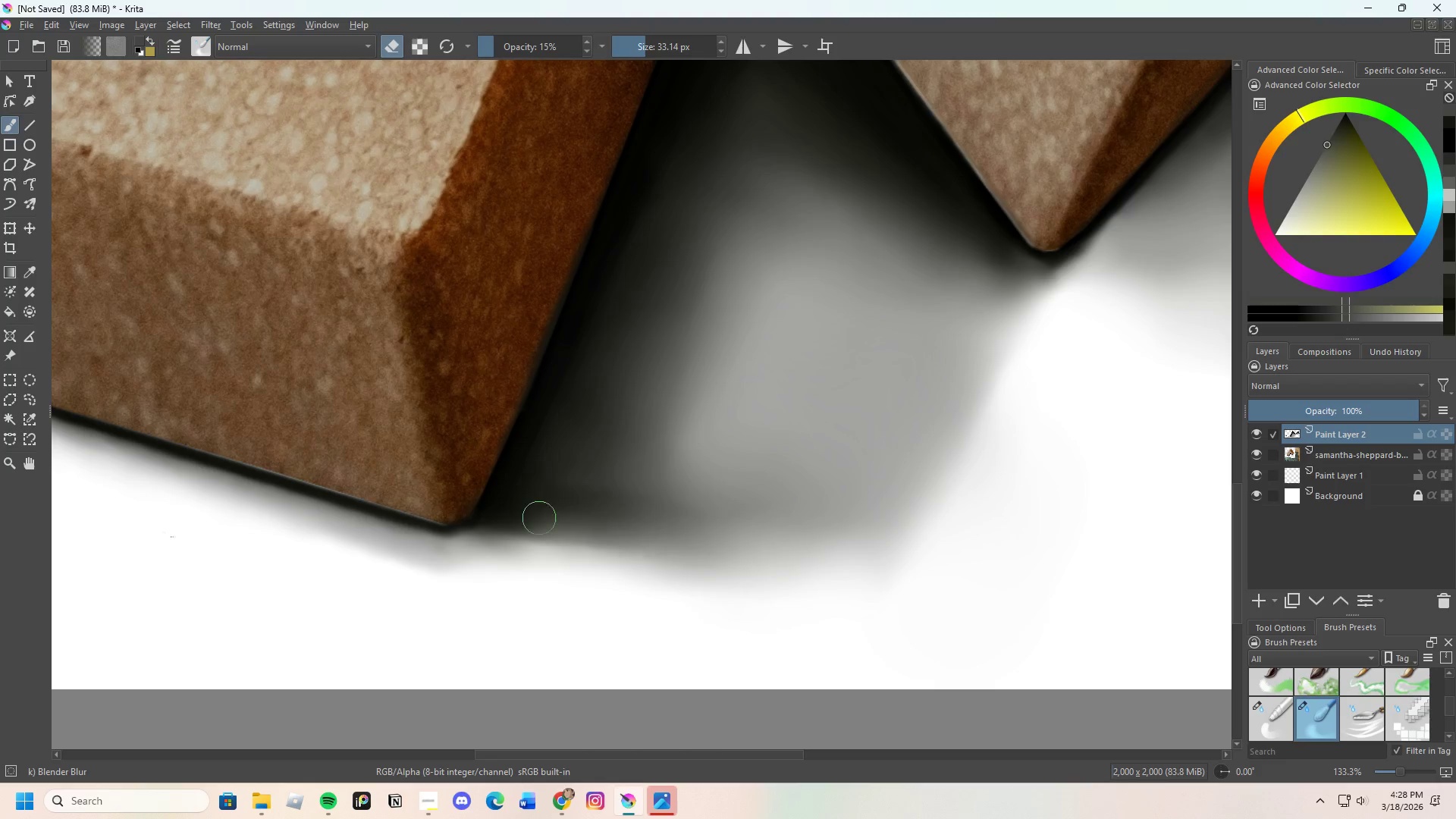 
left_click_drag(start_coordinate=[557, 526], to_coordinate=[632, 536])
 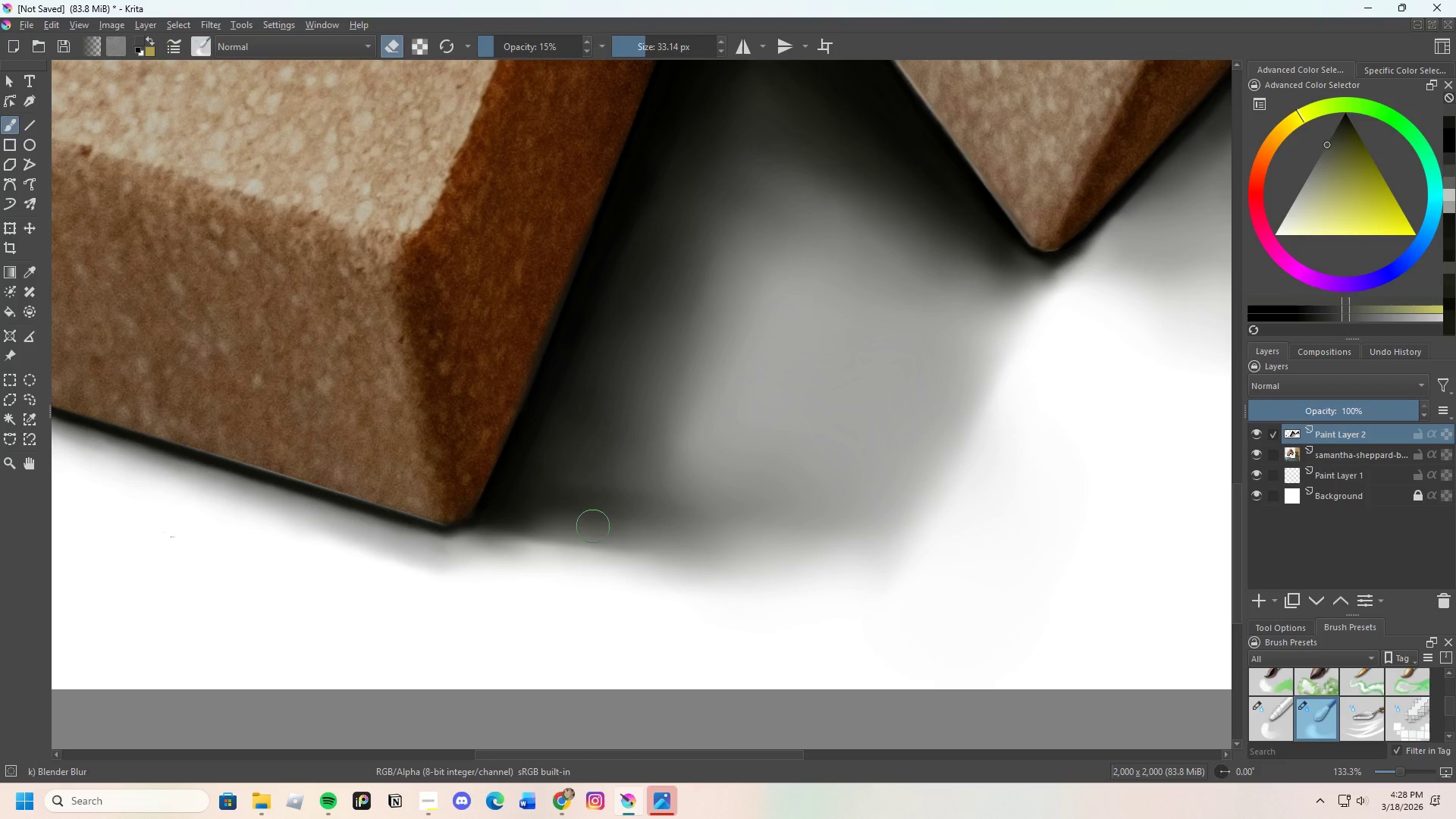 
left_click_drag(start_coordinate=[593, 526], to_coordinate=[695, 544])
 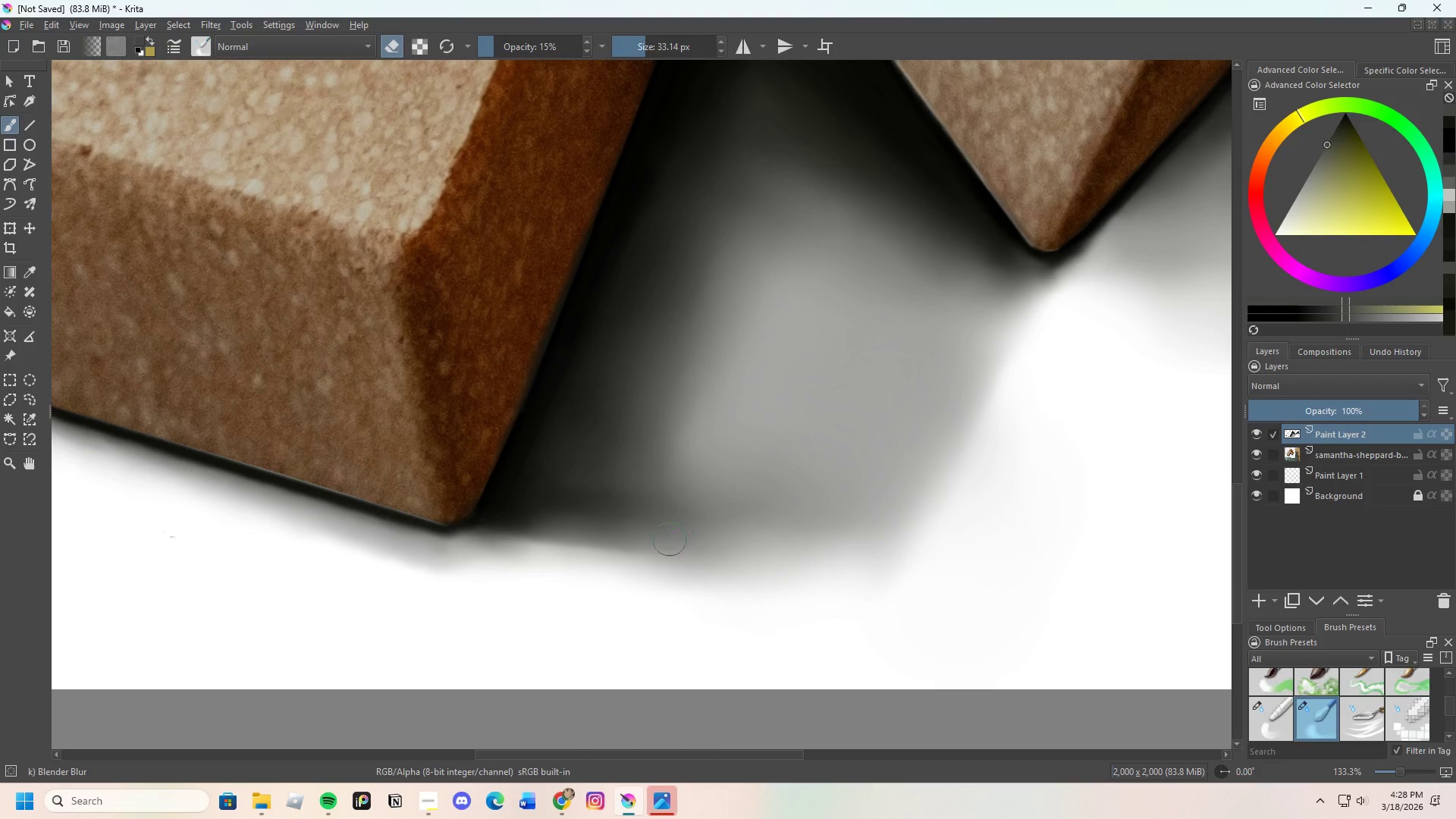 
key(E)
 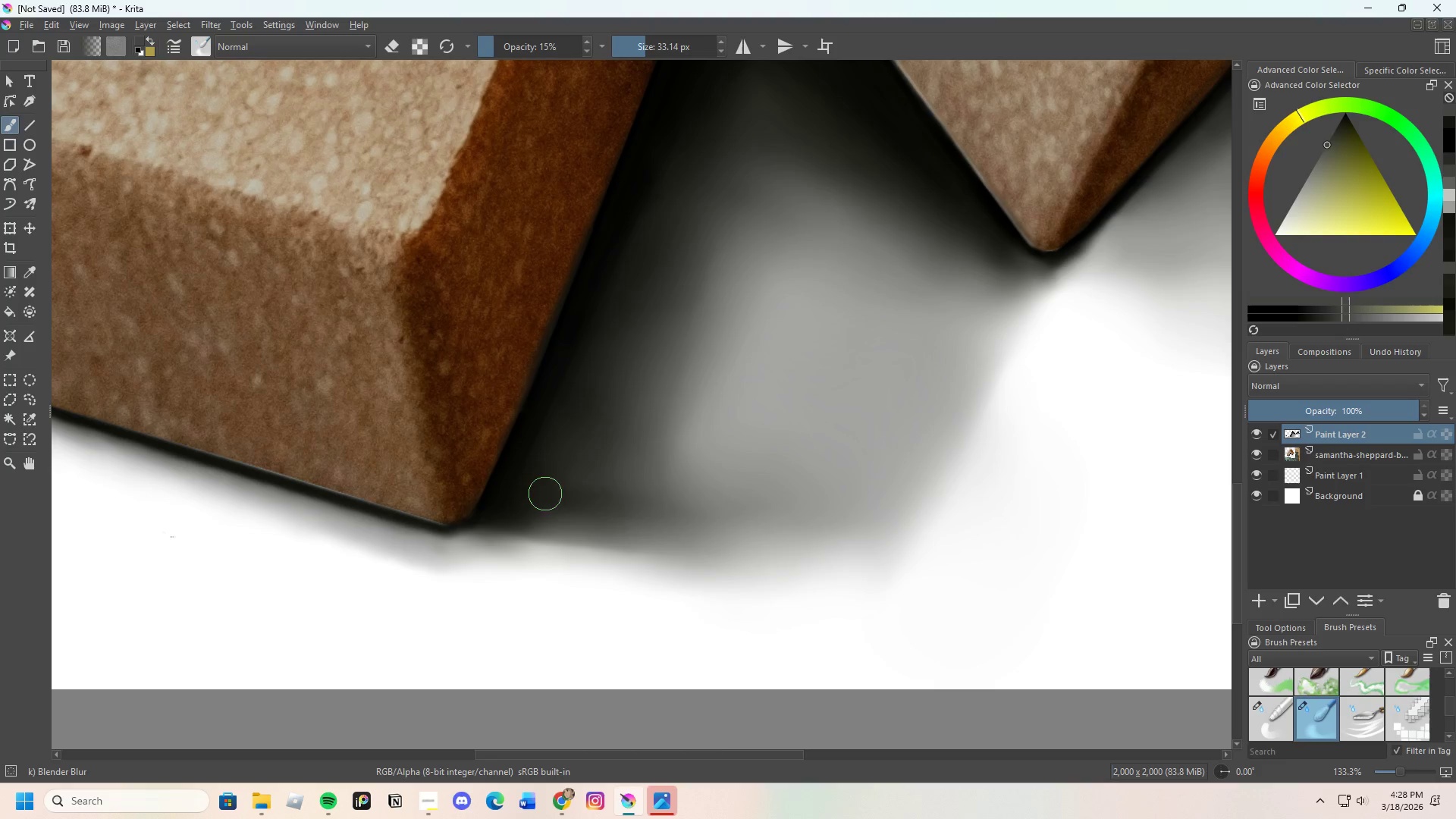 
left_click_drag(start_coordinate=[548, 508], to_coordinate=[654, 535])
 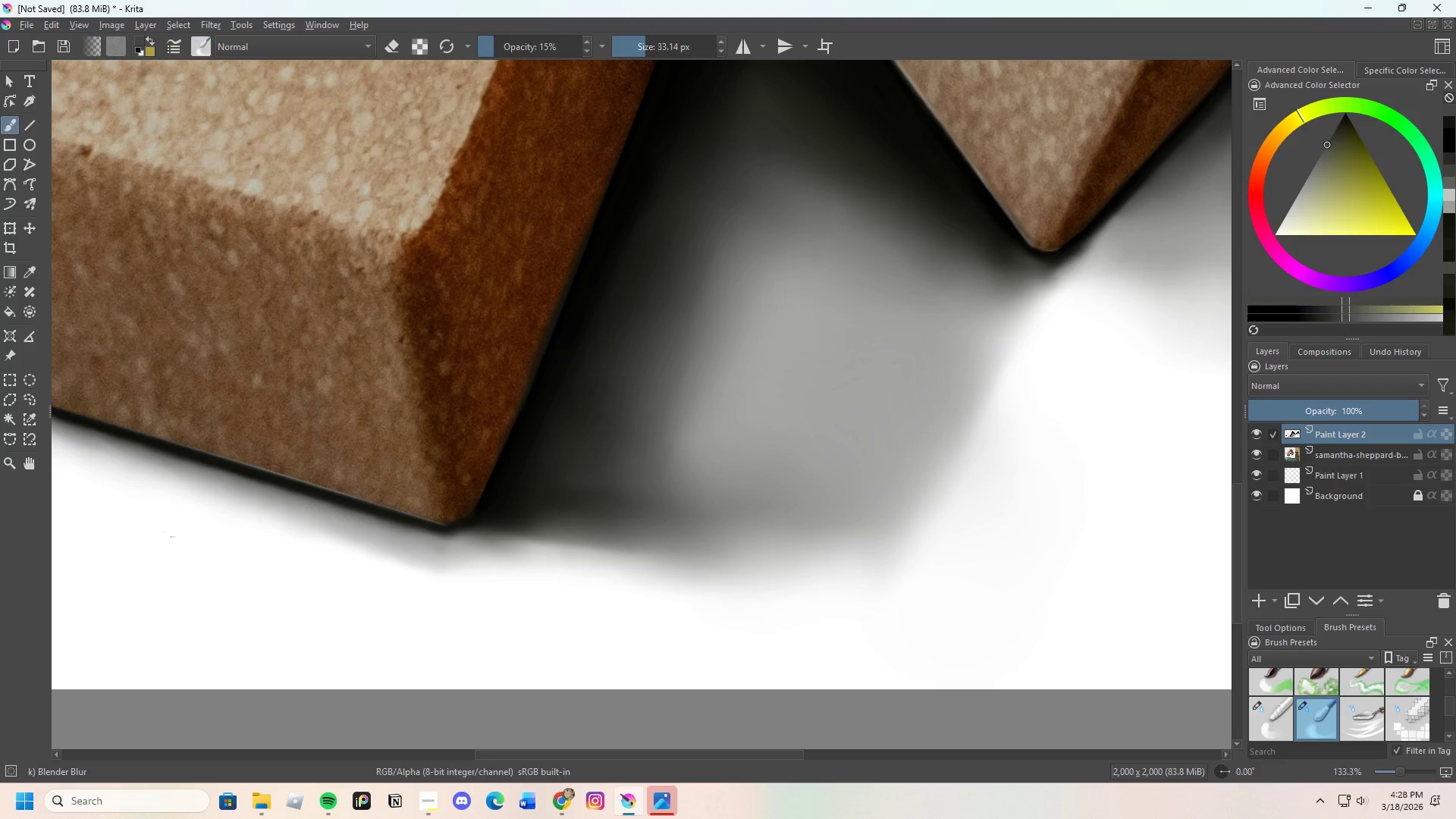 
left_click_drag(start_coordinate=[563, 506], to_coordinate=[639, 519])
 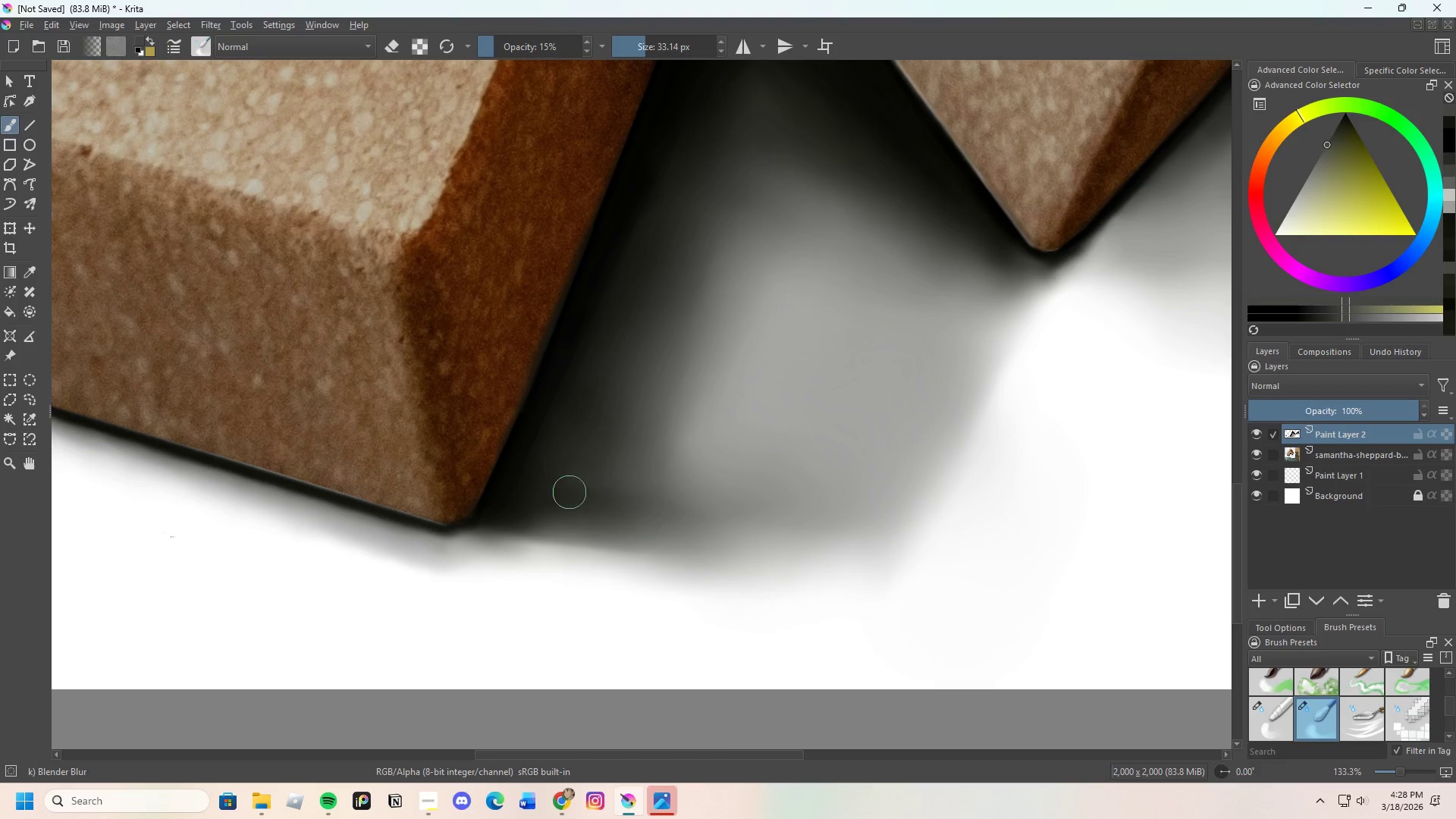 
left_click_drag(start_coordinate=[594, 497], to_coordinate=[673, 508])
 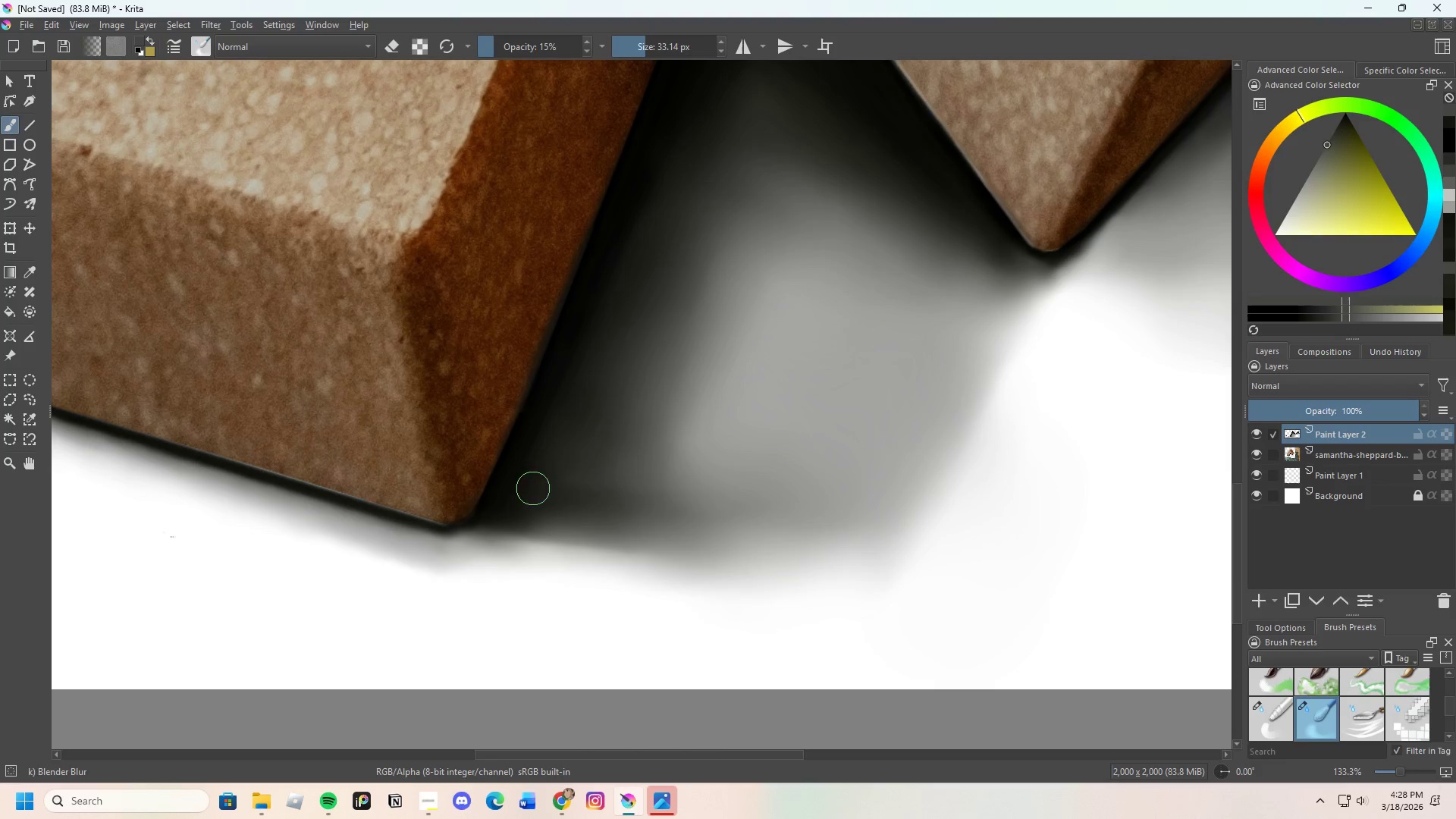 
left_click_drag(start_coordinate=[560, 498], to_coordinate=[631, 504])
 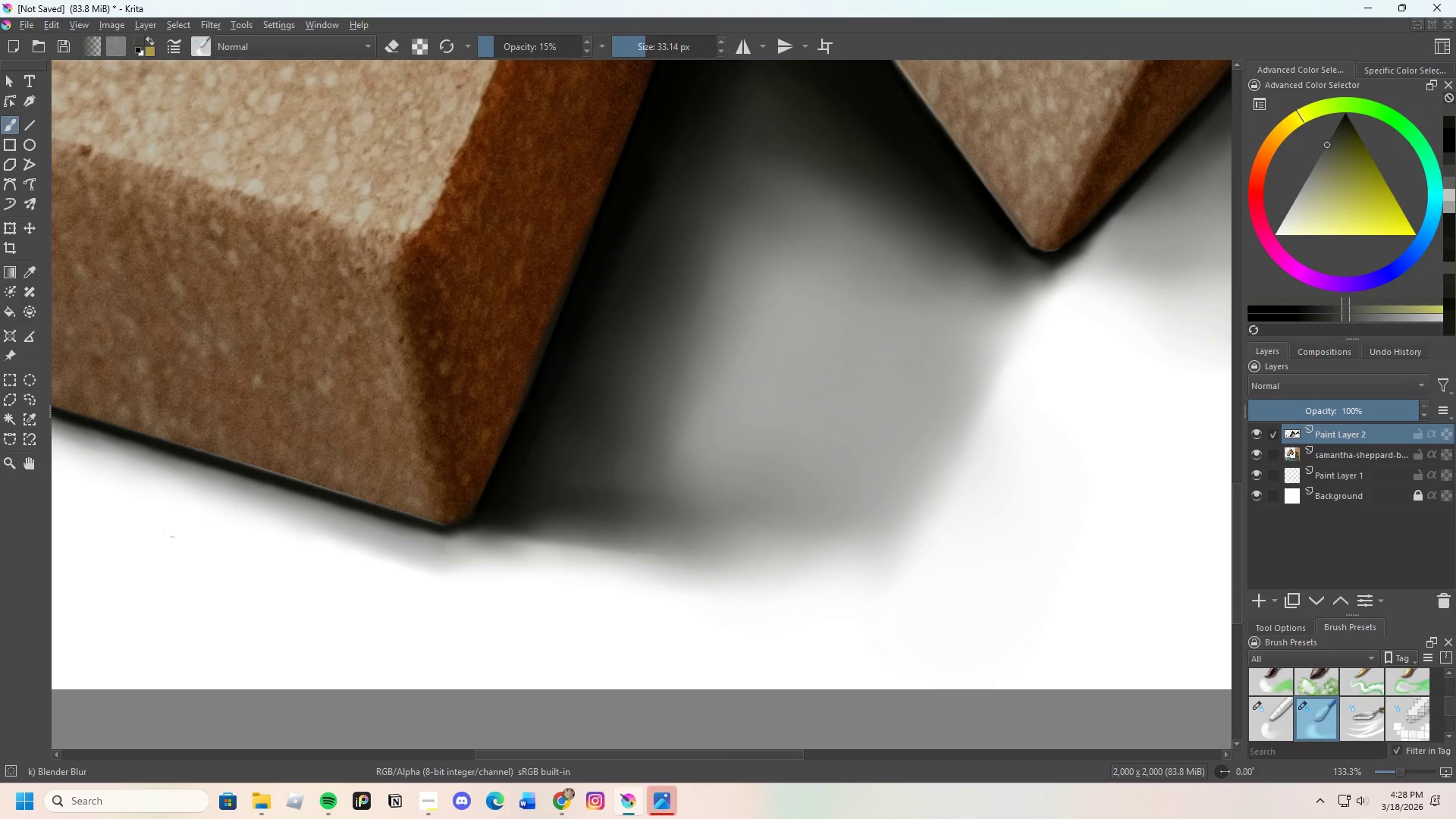 
left_click_drag(start_coordinate=[551, 490], to_coordinate=[642, 505])
 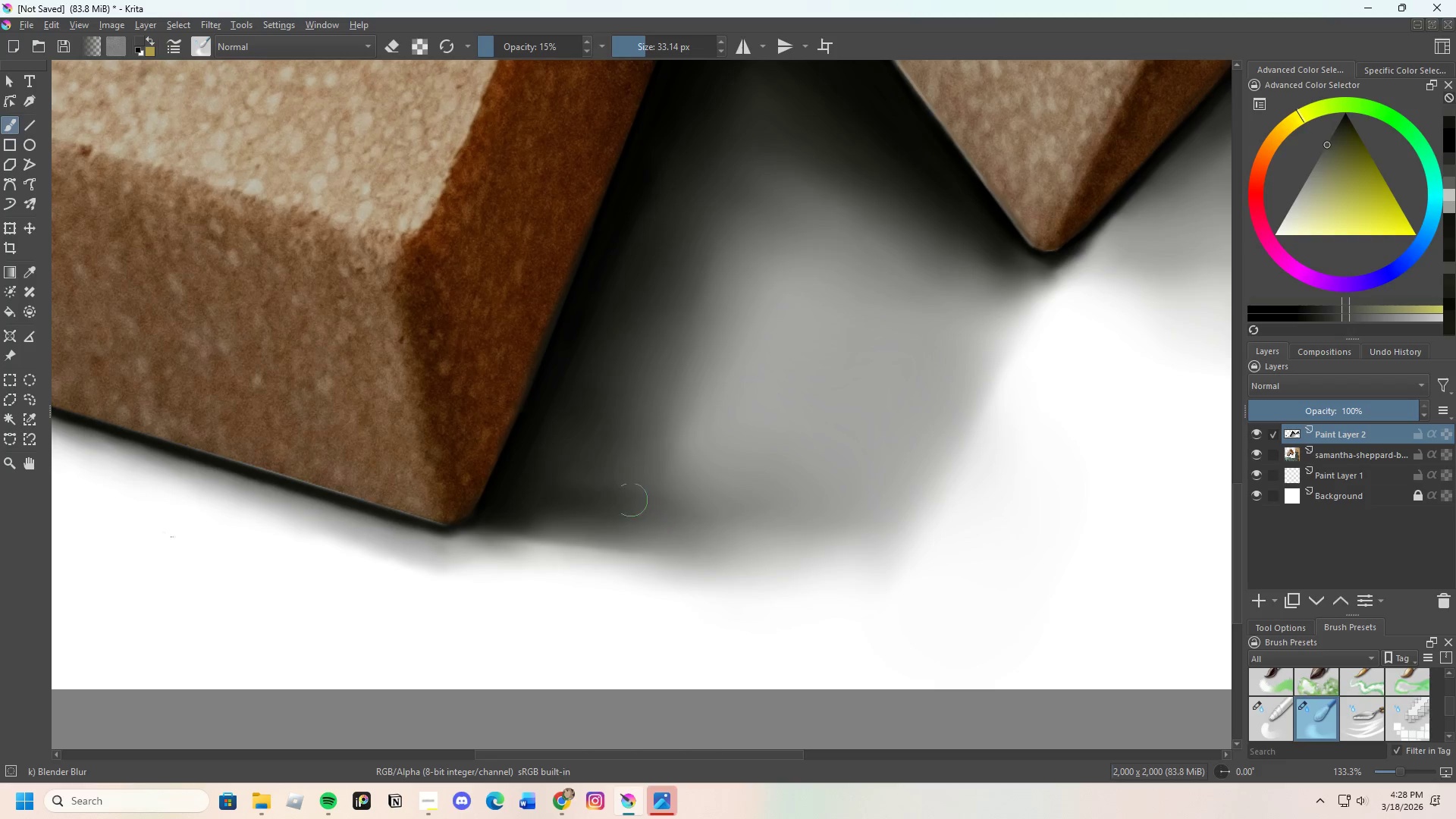 
left_click_drag(start_coordinate=[570, 489], to_coordinate=[576, 494])
 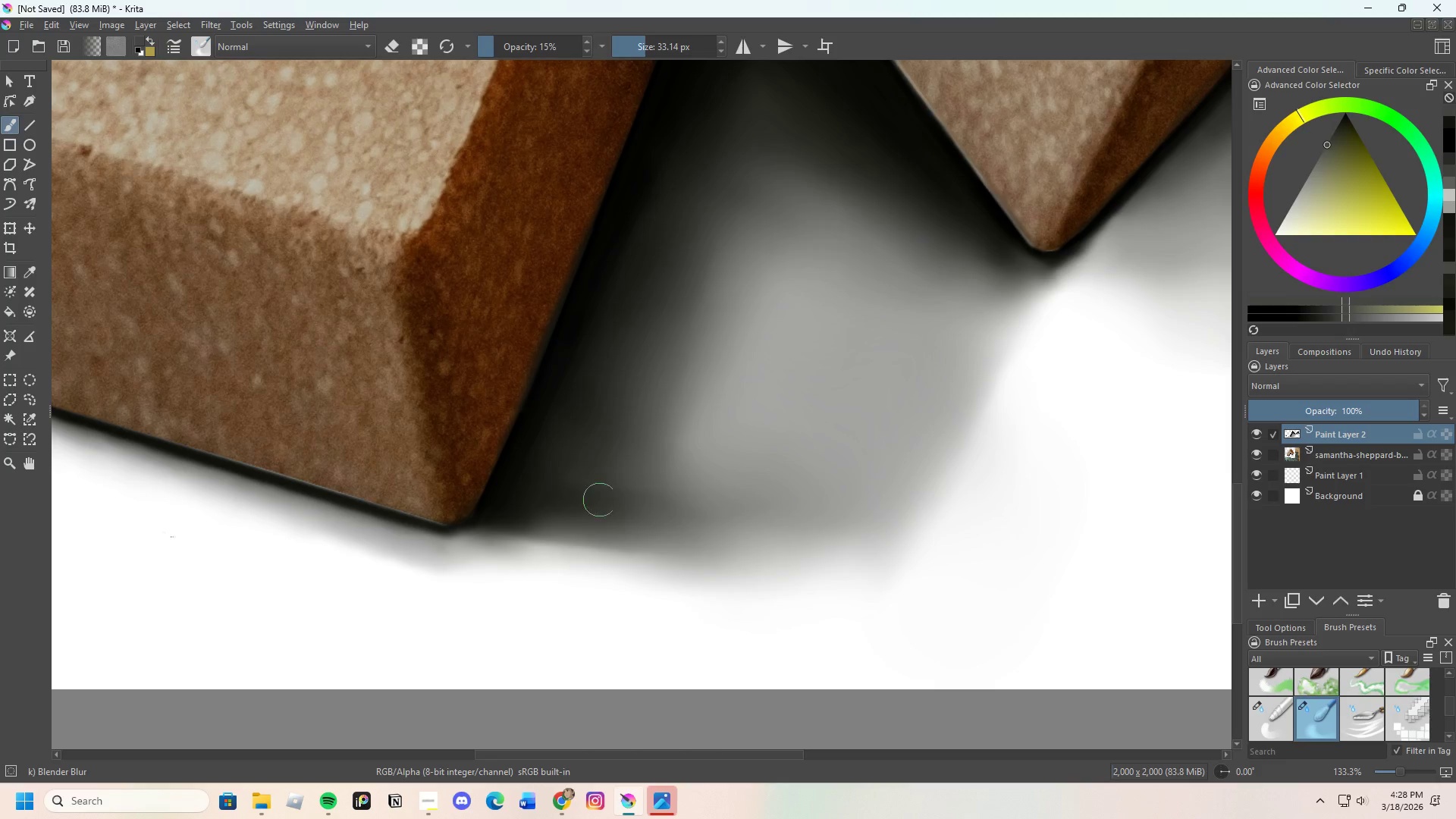 
left_click_drag(start_coordinate=[637, 517], to_coordinate=[560, 519])
 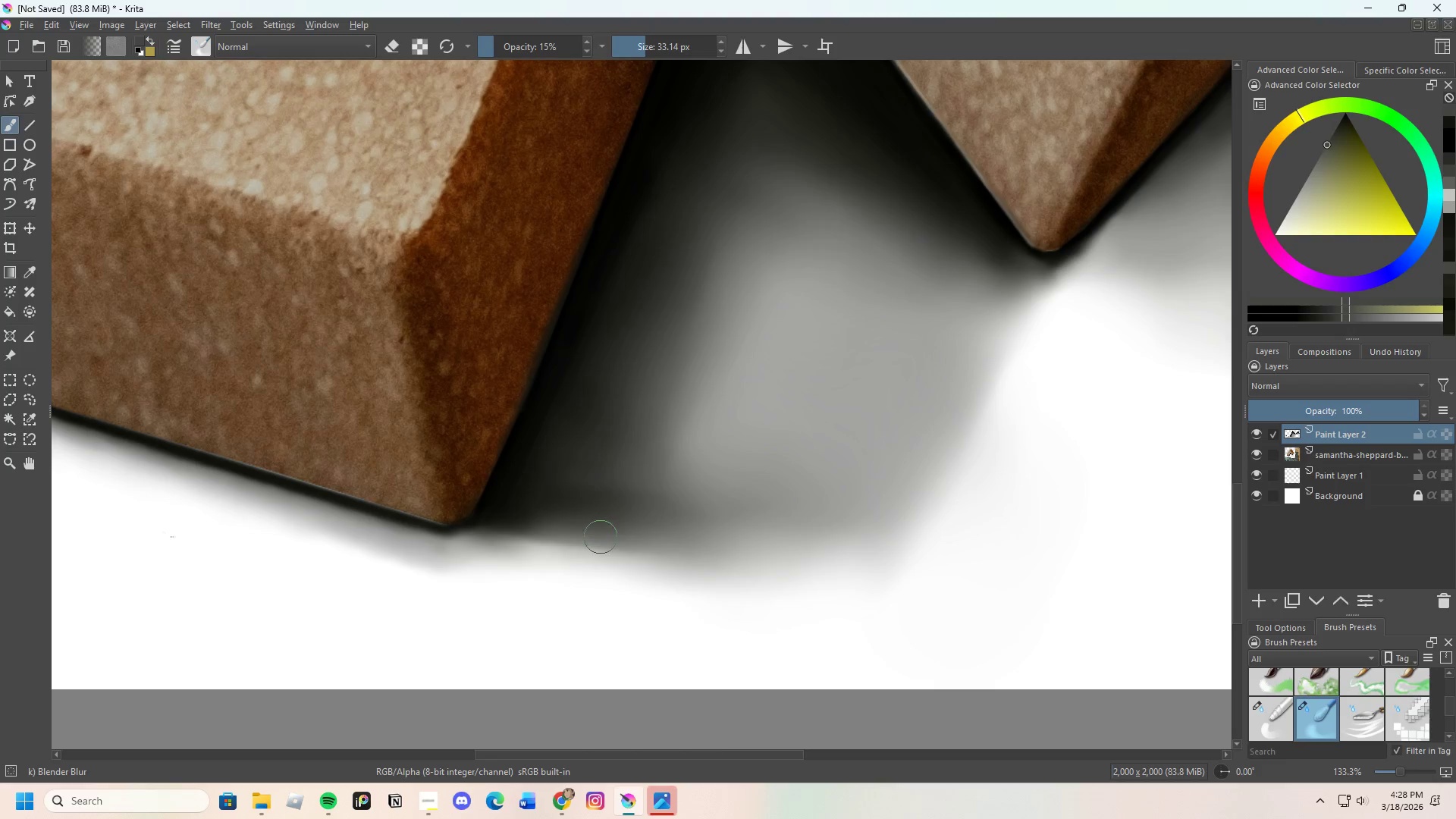 
left_click_drag(start_coordinate=[601, 537], to_coordinate=[604, 516])
 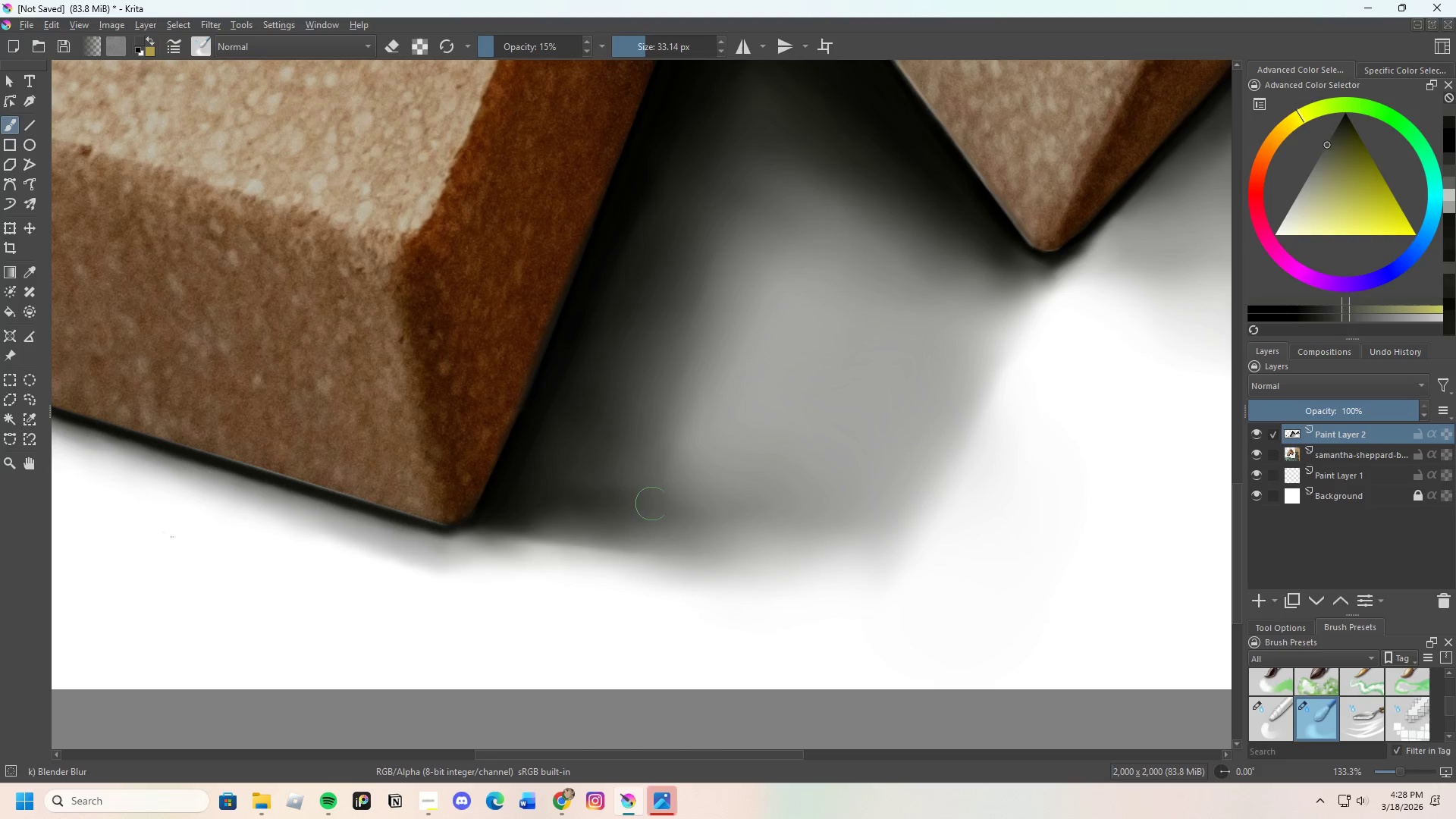 
left_click_drag(start_coordinate=[670, 511], to_coordinate=[643, 505])
 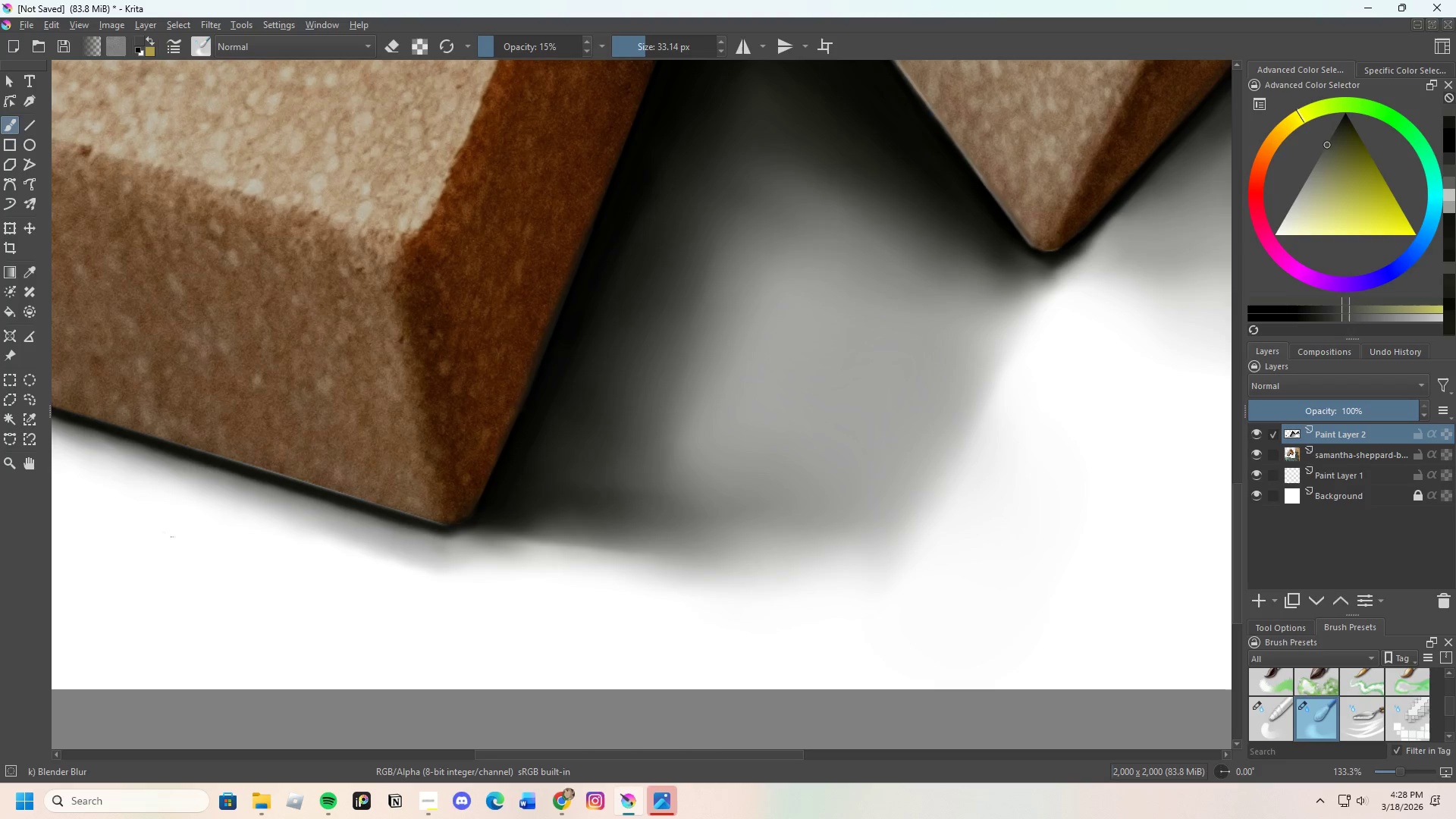 
left_click_drag(start_coordinate=[569, 482], to_coordinate=[718, 505])
 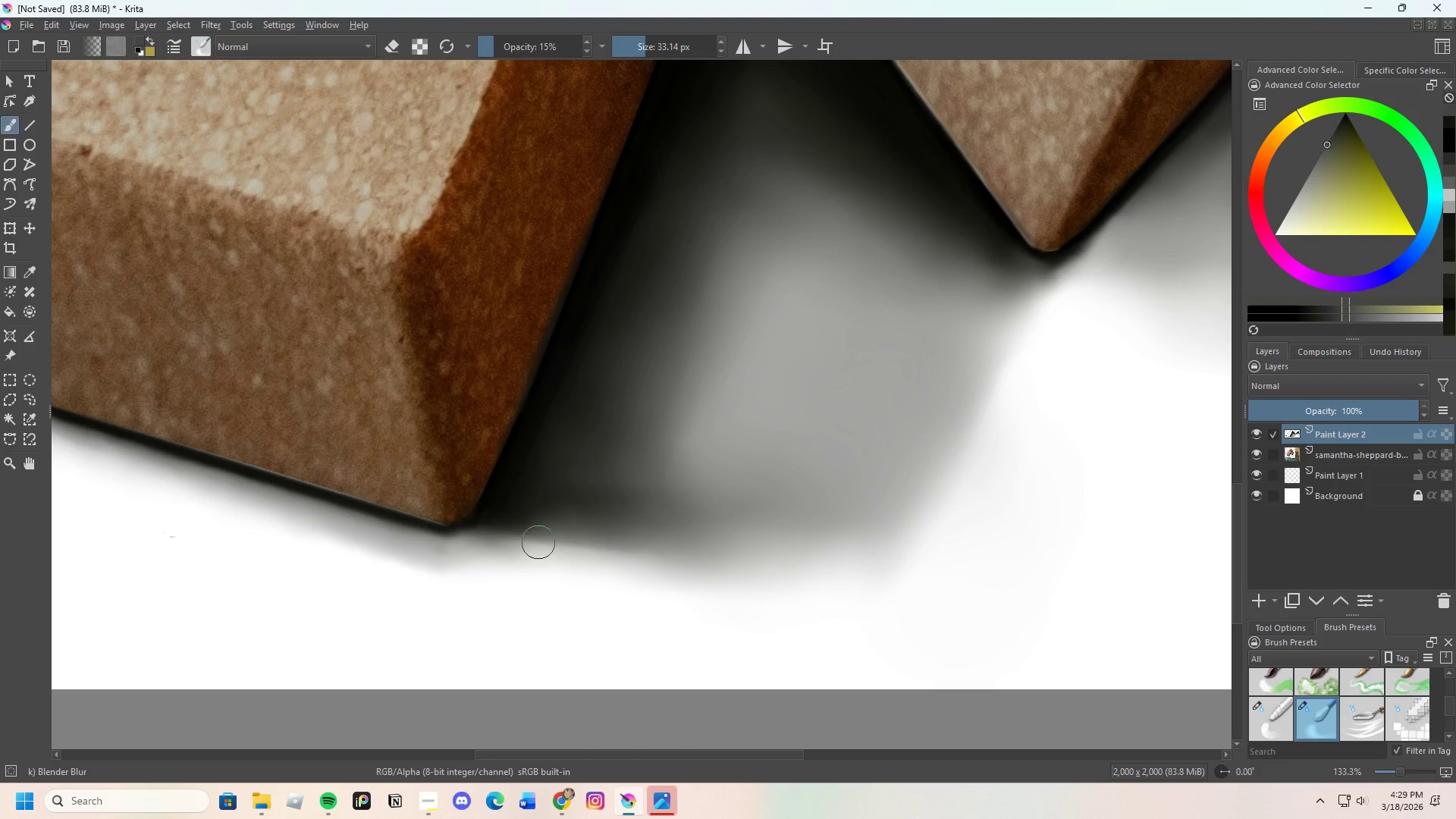 
left_click_drag(start_coordinate=[508, 523], to_coordinate=[551, 429])
 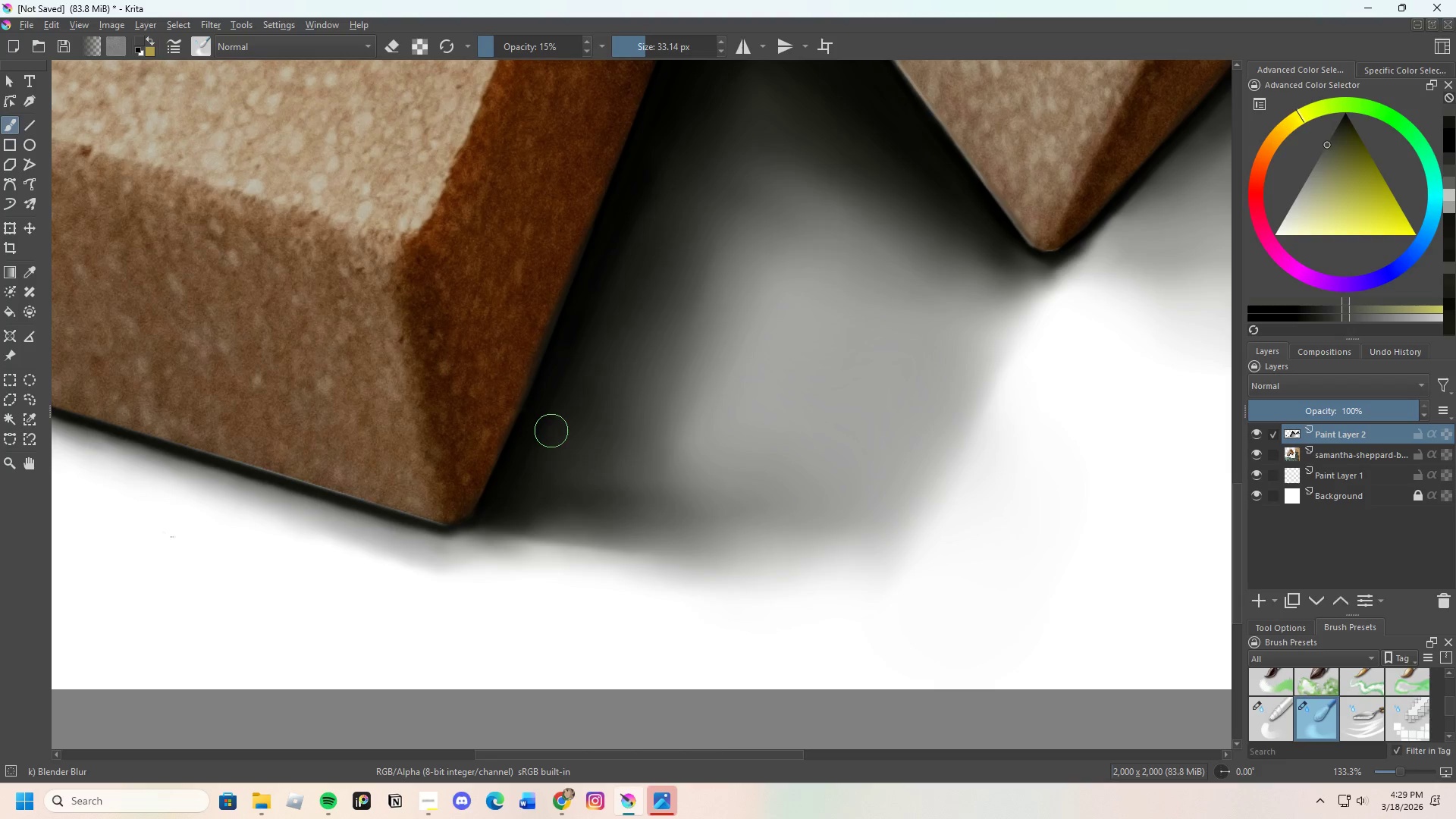 
left_click_drag(start_coordinate=[551, 431], to_coordinate=[563, 524])
 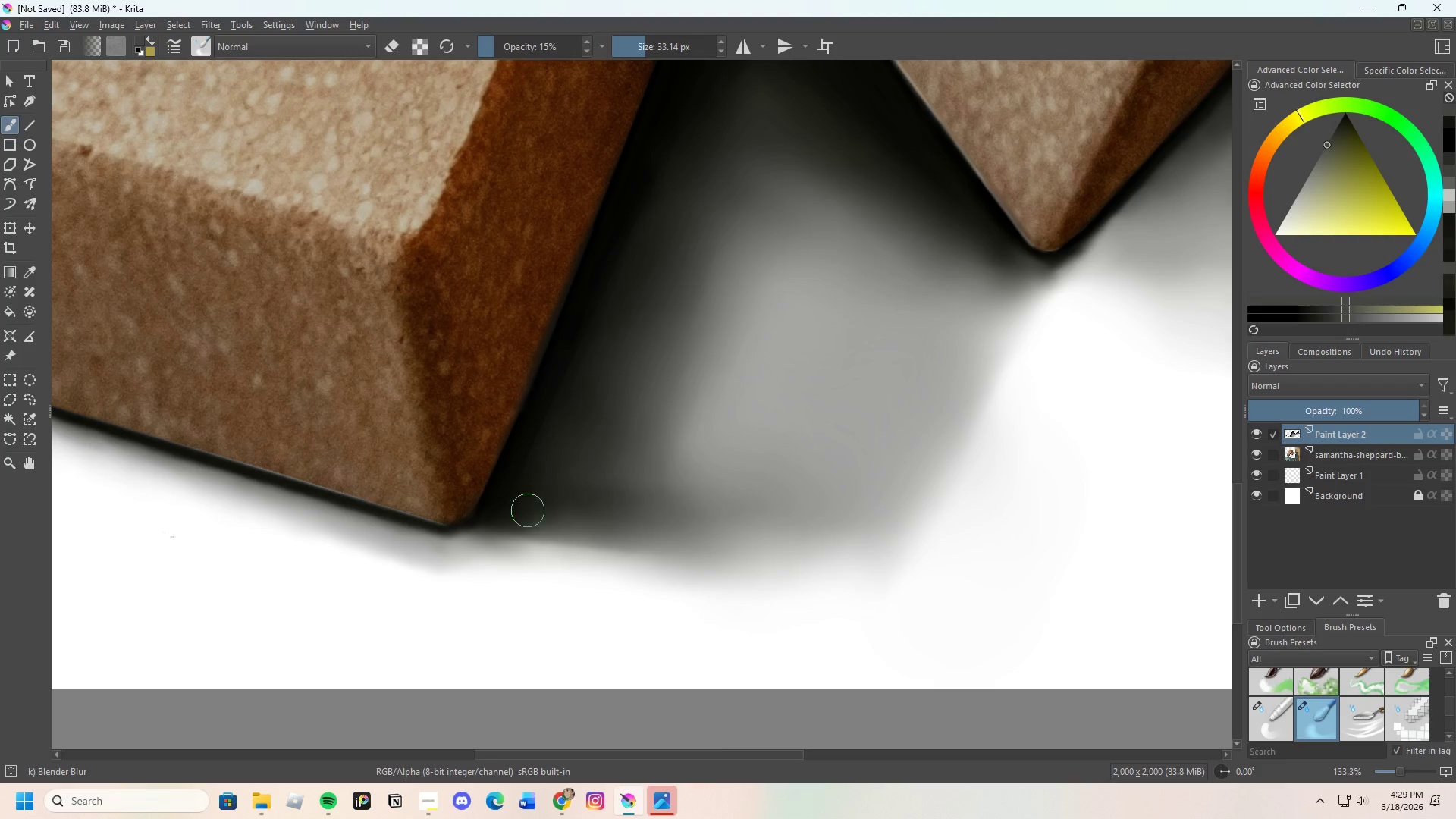 
left_click_drag(start_coordinate=[528, 515], to_coordinate=[599, 529])
 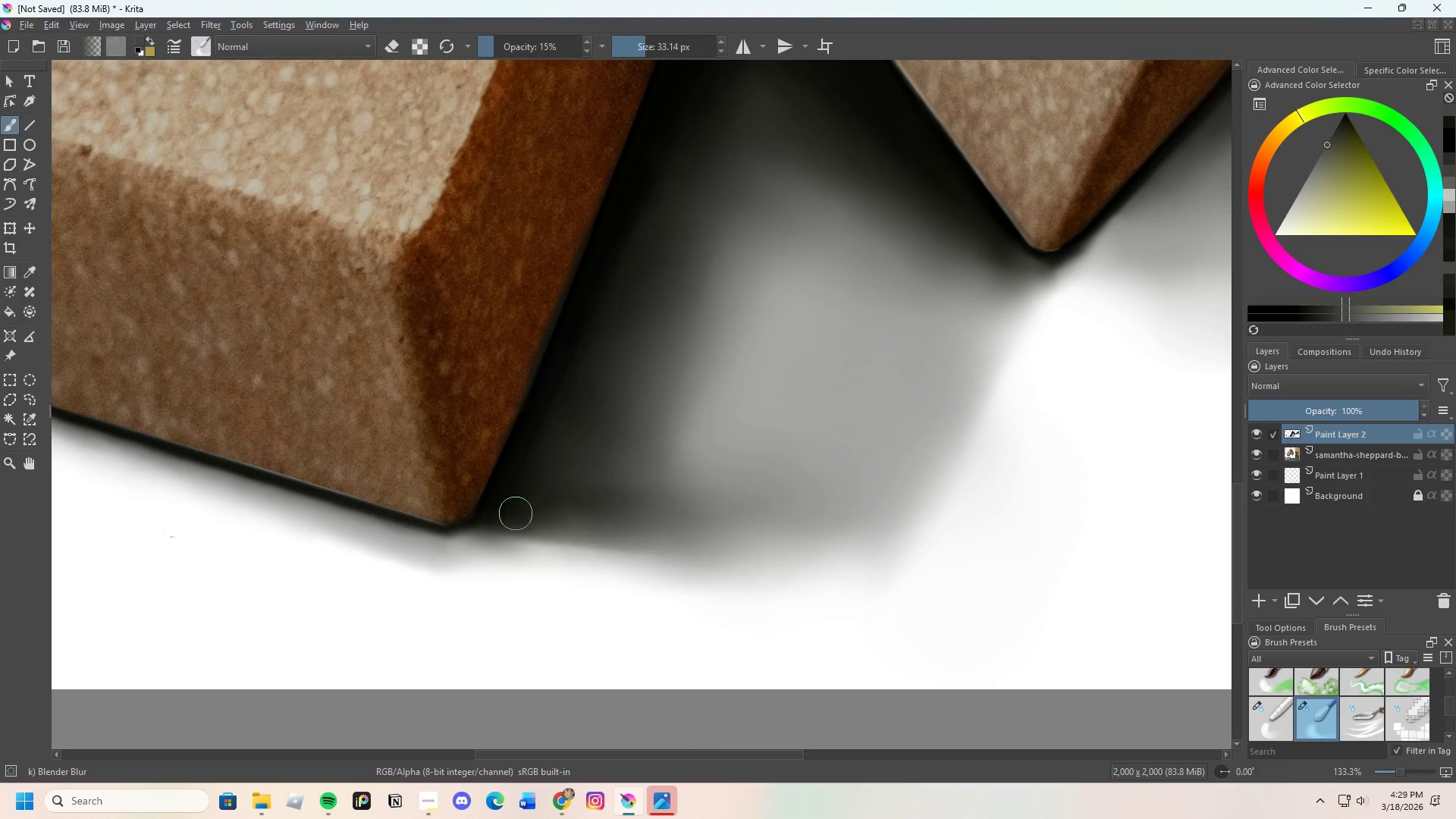 
left_click_drag(start_coordinate=[527, 519], to_coordinate=[664, 553])
 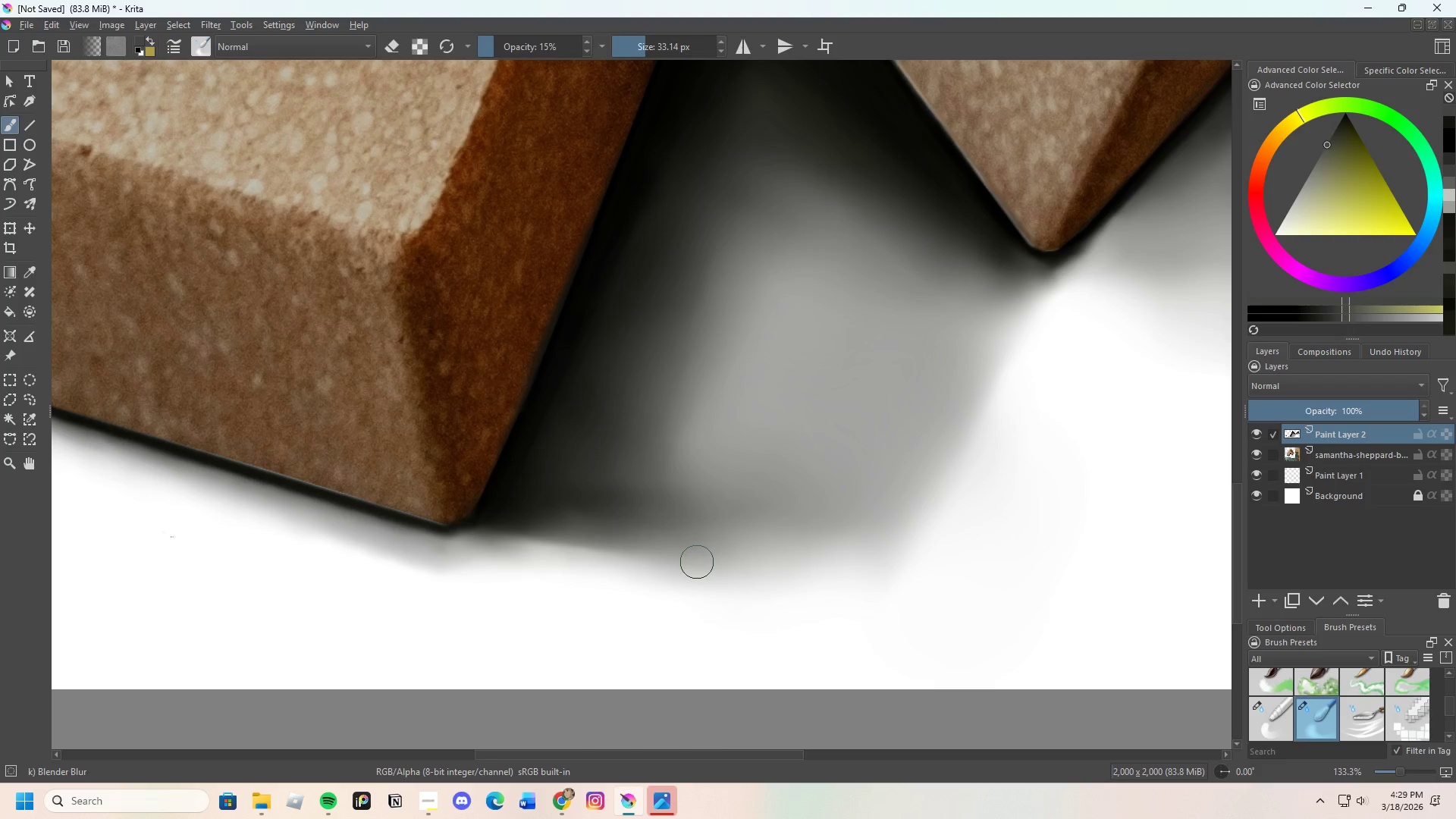 
scroll: coordinate [667, 554], scroll_direction: down, amount: 2.0
 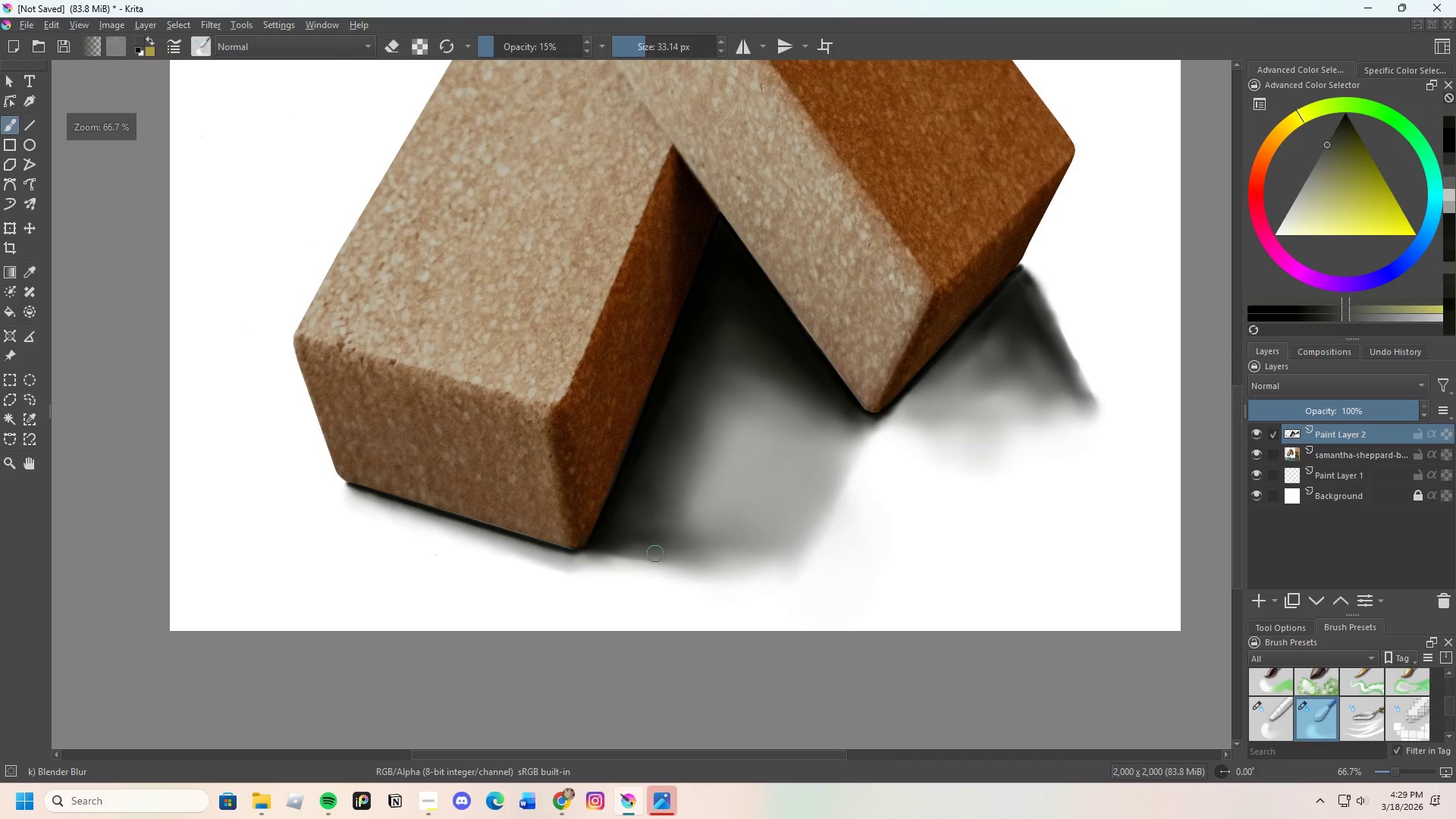 
scroll: coordinate [601, 538], scroll_direction: none, amount: 0.0
 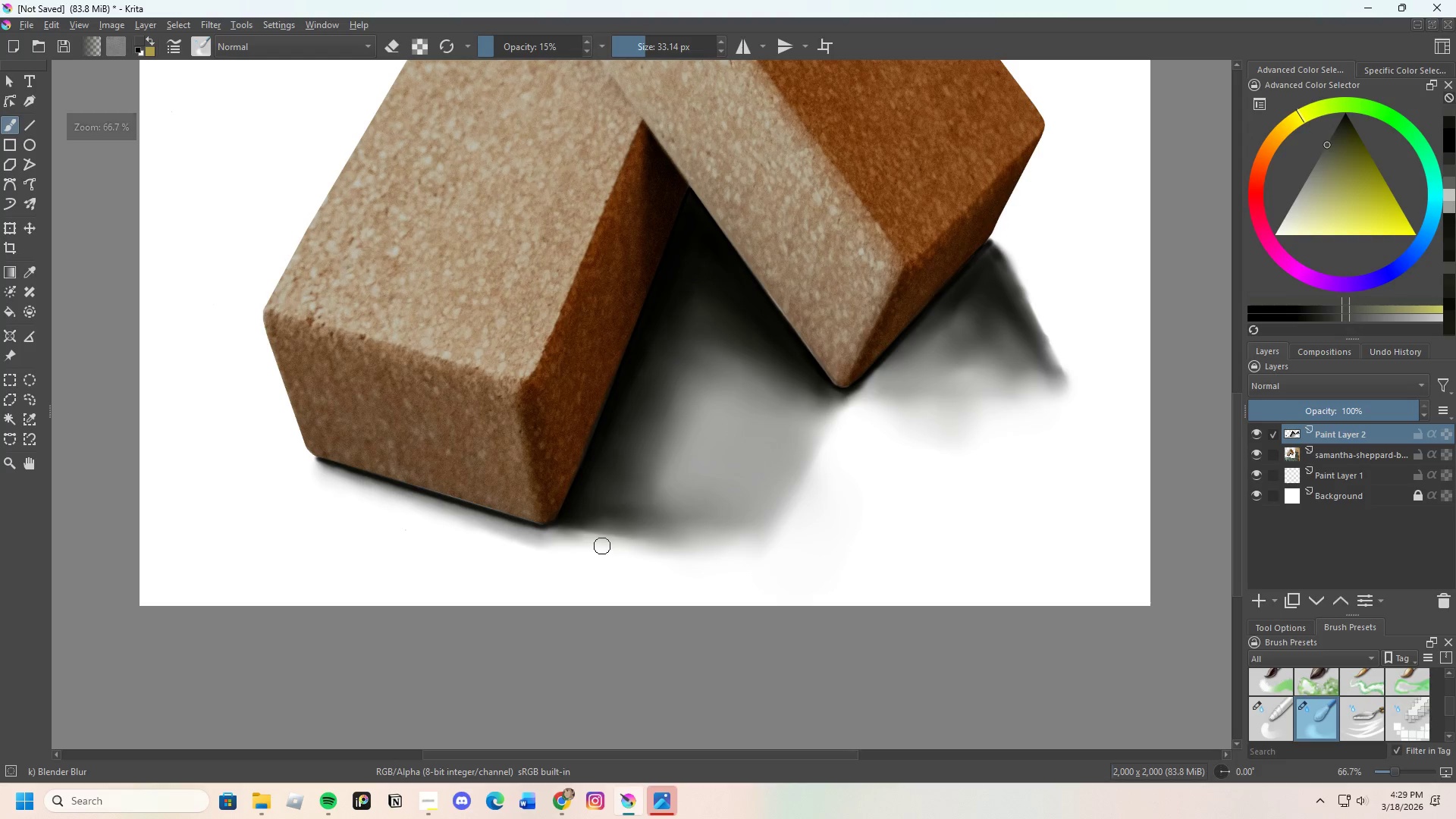 
scroll: coordinate [601, 541], scroll_direction: down, amount: 1.0
 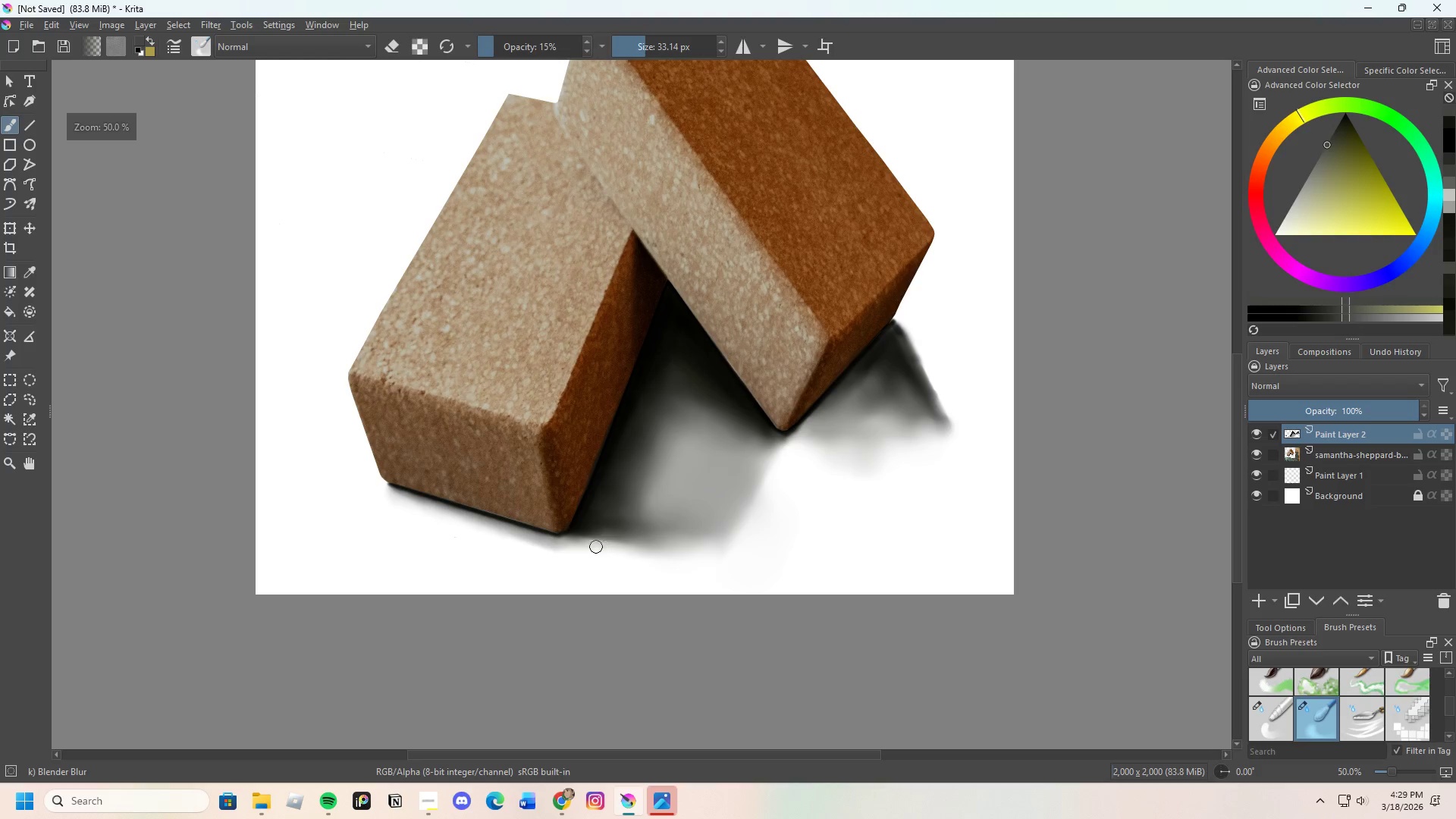 
scroll: coordinate [588, 542], scroll_direction: up, amount: 1.0
 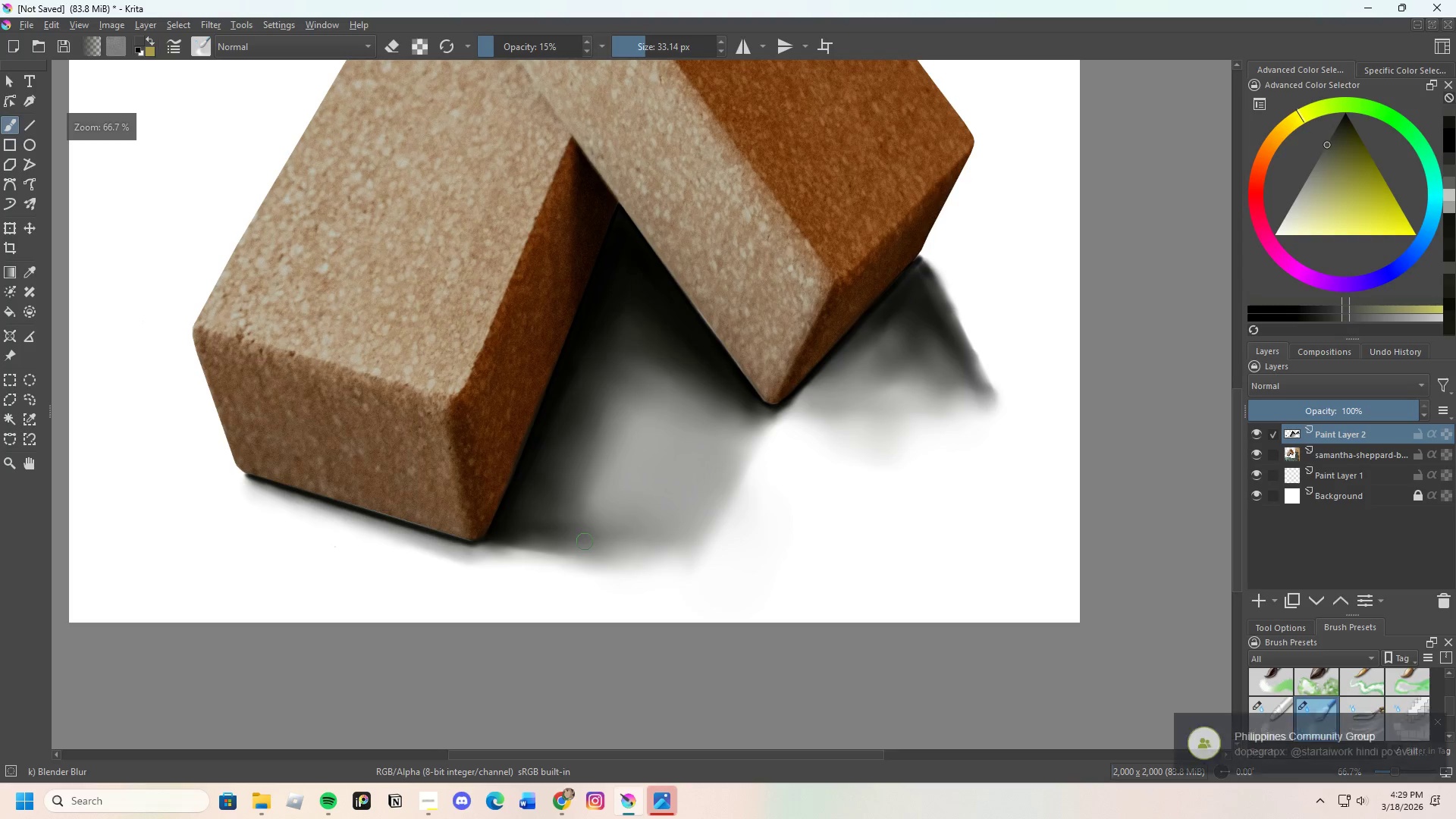 
scroll: coordinate [588, 542], scroll_direction: down, amount: 3.0
 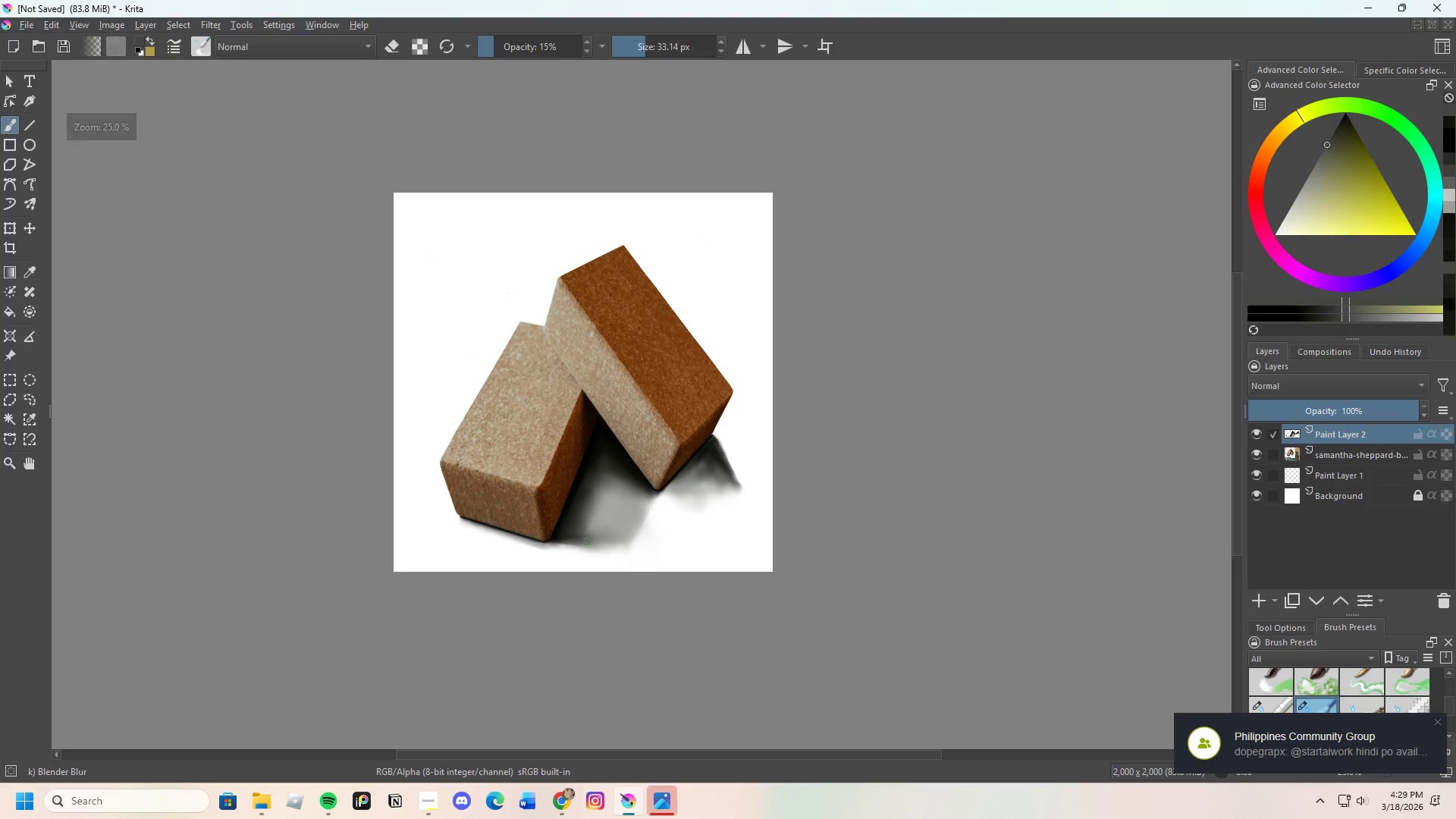 
scroll: coordinate [588, 542], scroll_direction: up, amount: 2.0
 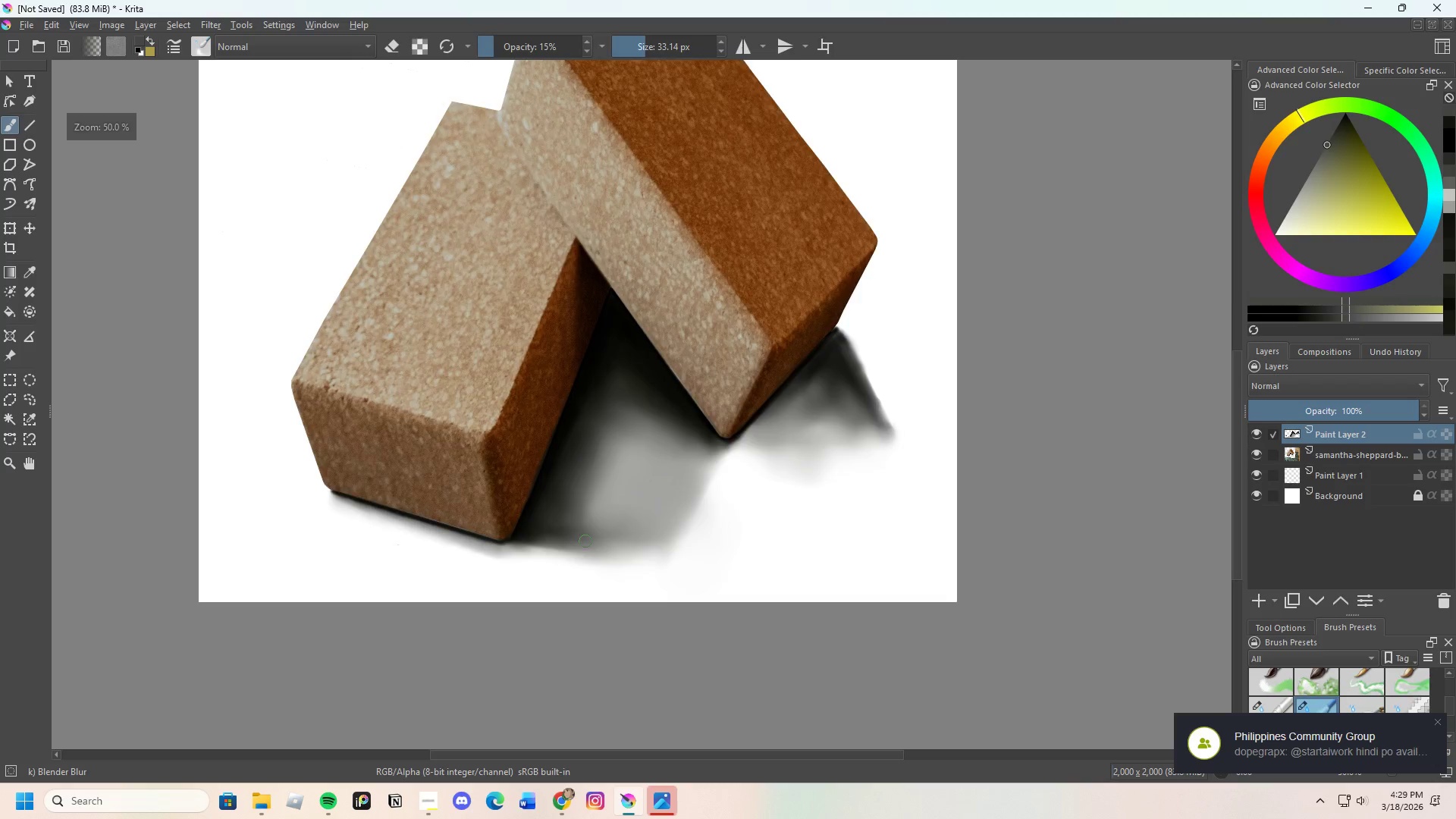 
scroll: coordinate [585, 524], scroll_direction: none, amount: 0.0
 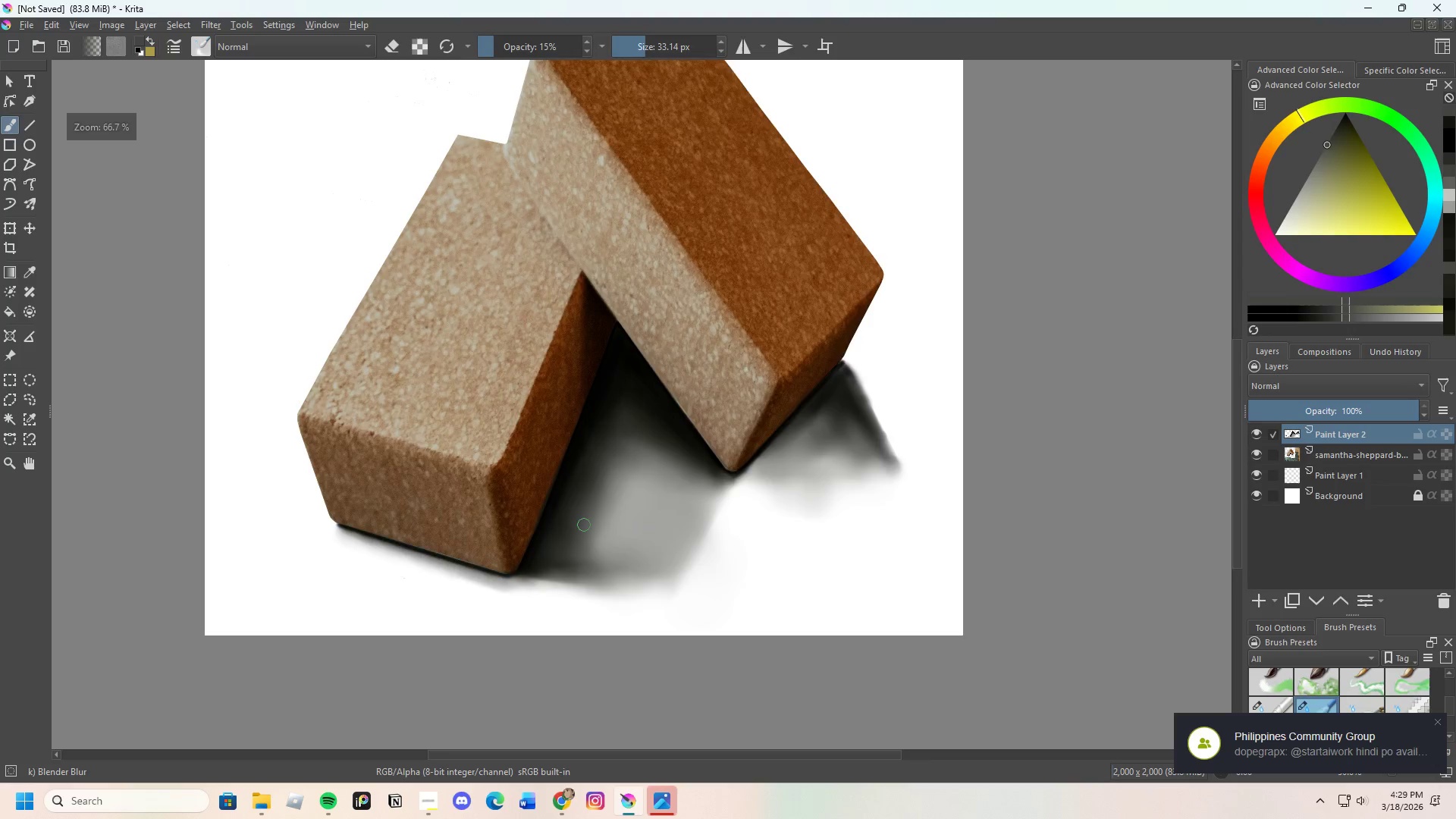 
scroll: coordinate [585, 524], scroll_direction: up, amount: 1.0
 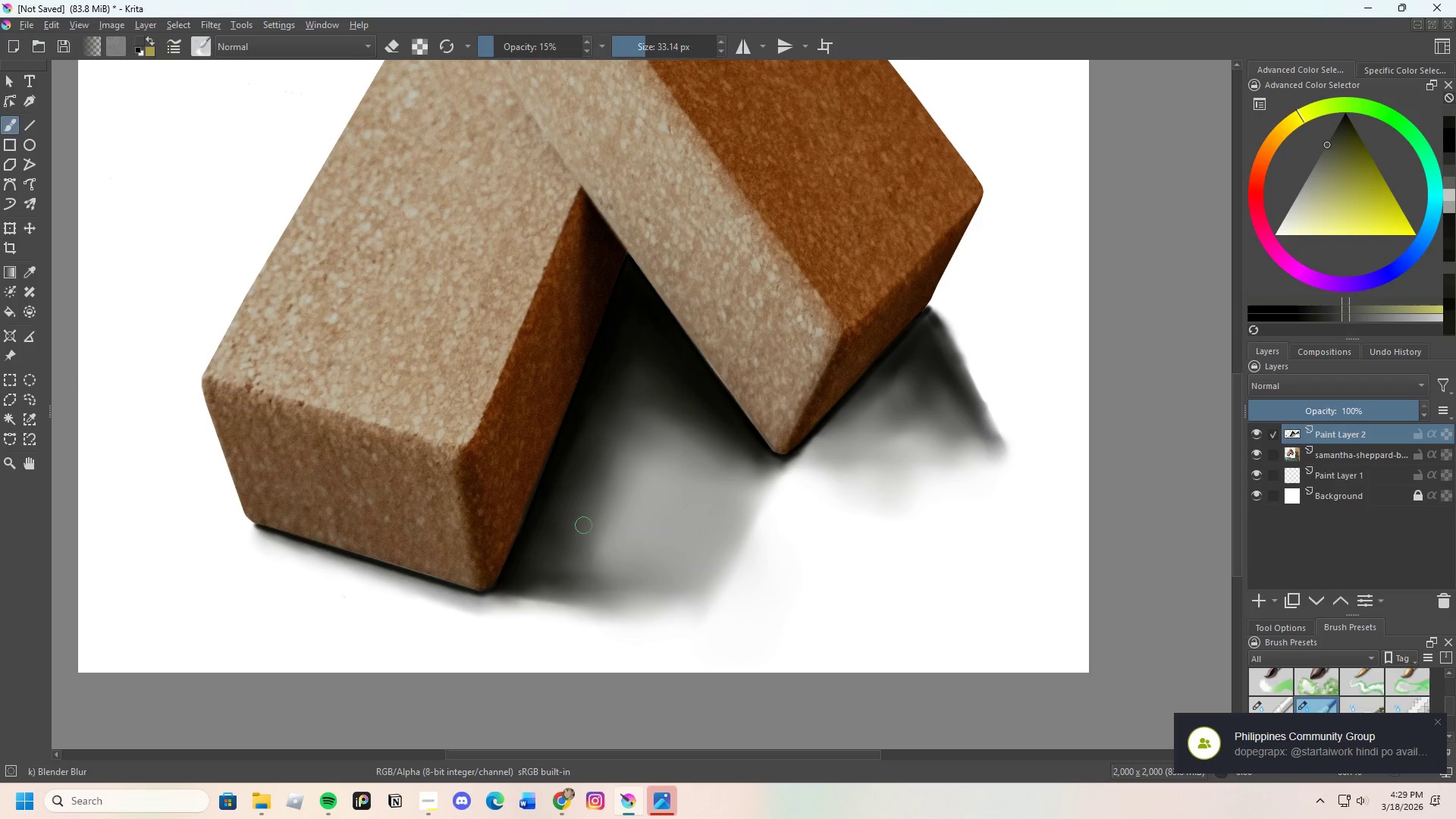 
wait(7.43)
 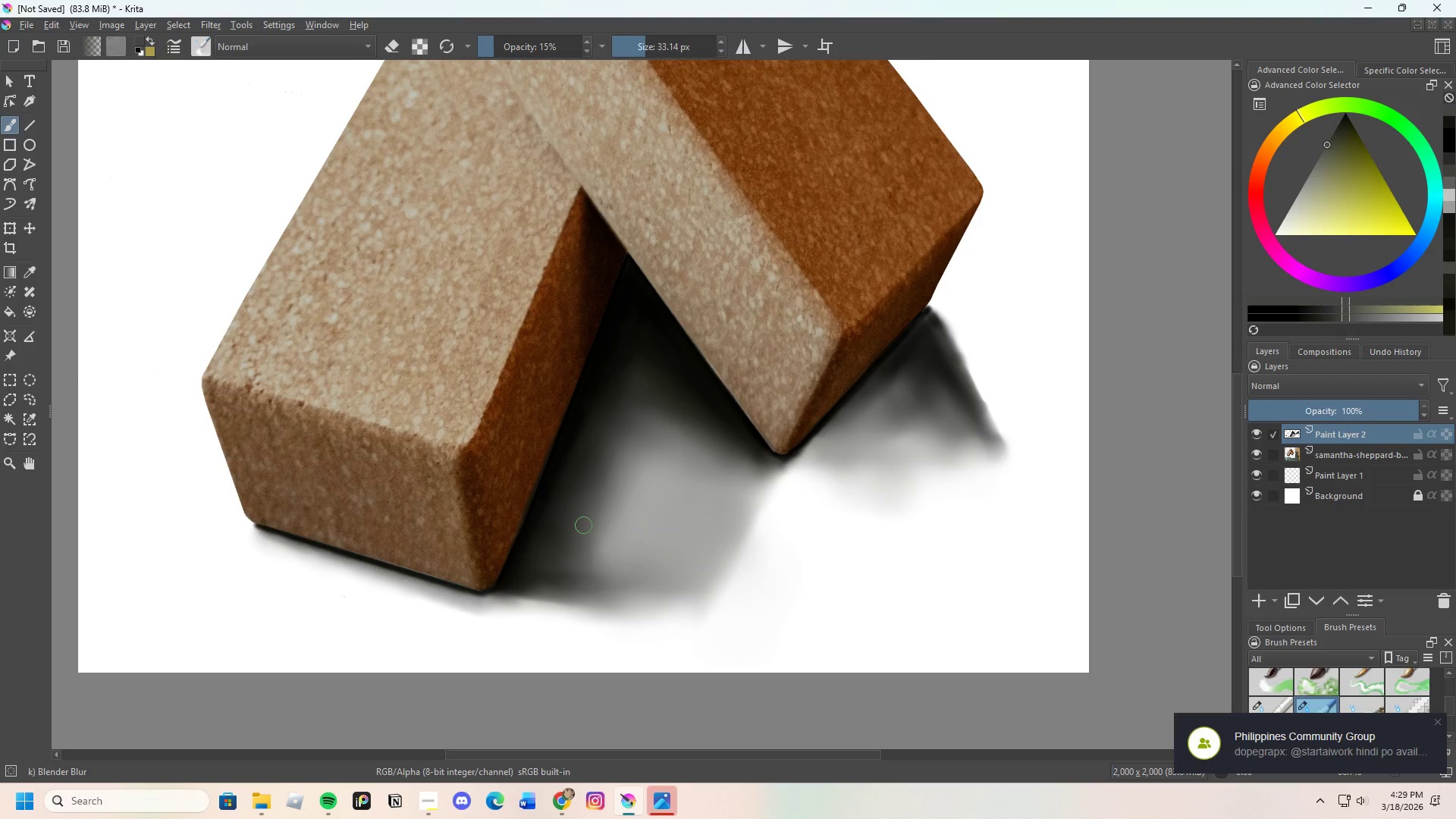 
scroll: coordinate [538, 568], scroll_direction: up, amount: 3.0
 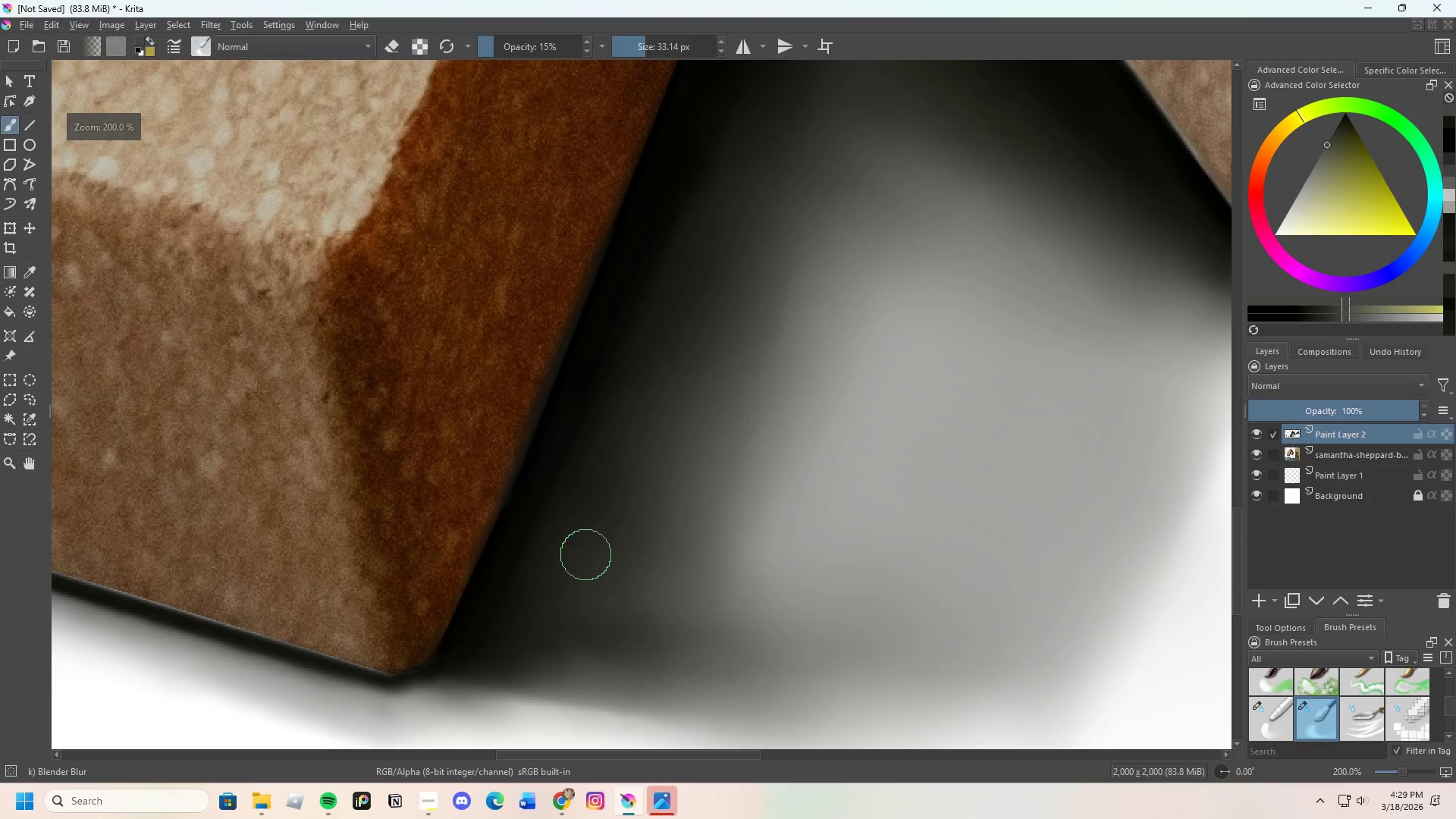 
scroll: coordinate [632, 555], scroll_direction: down, amount: 2.0
 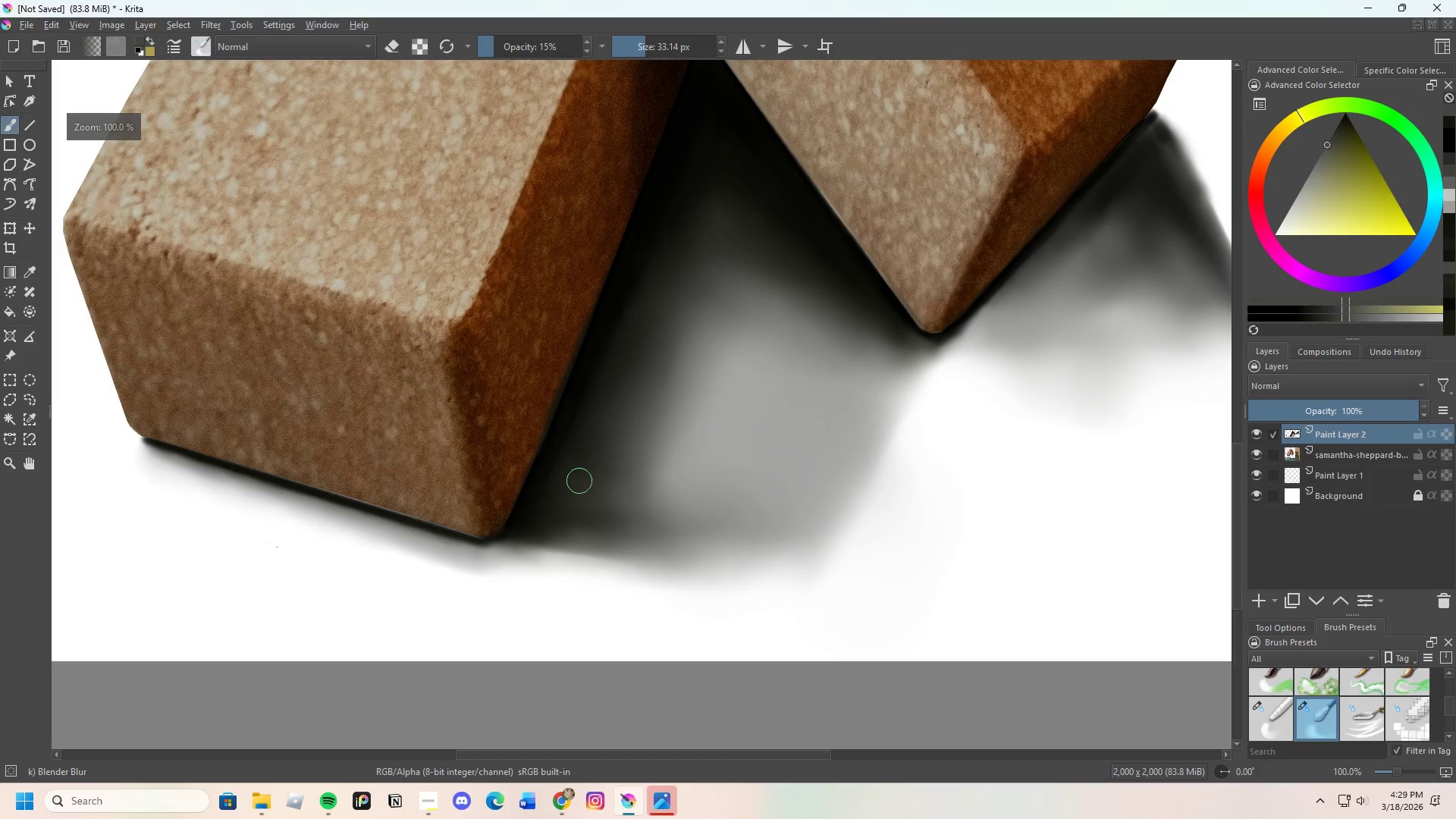 
left_click_drag(start_coordinate=[585, 497], to_coordinate=[642, 518])
 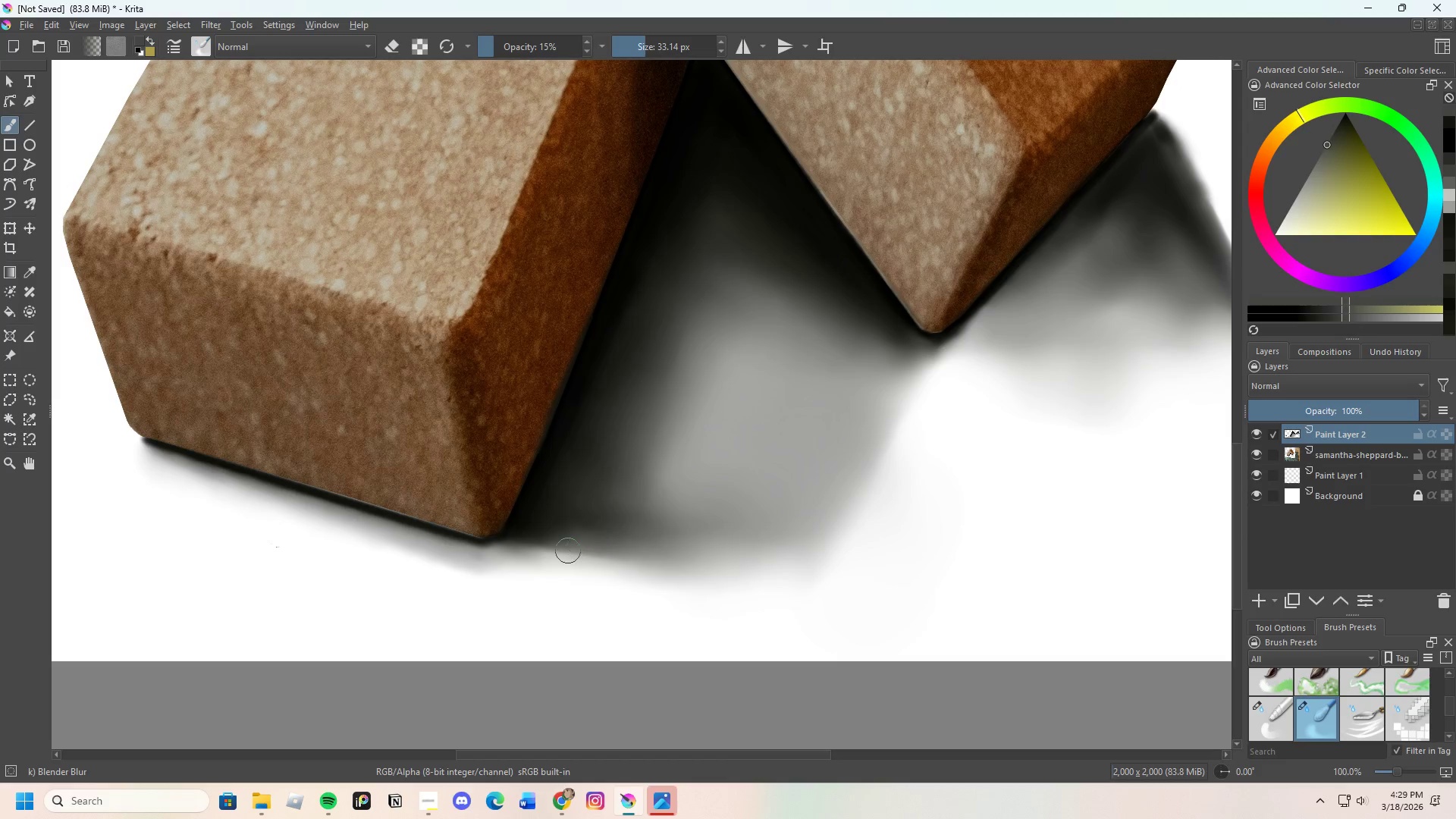 
scroll: coordinate [1328, 730], scroll_direction: up, amount: 5.0
 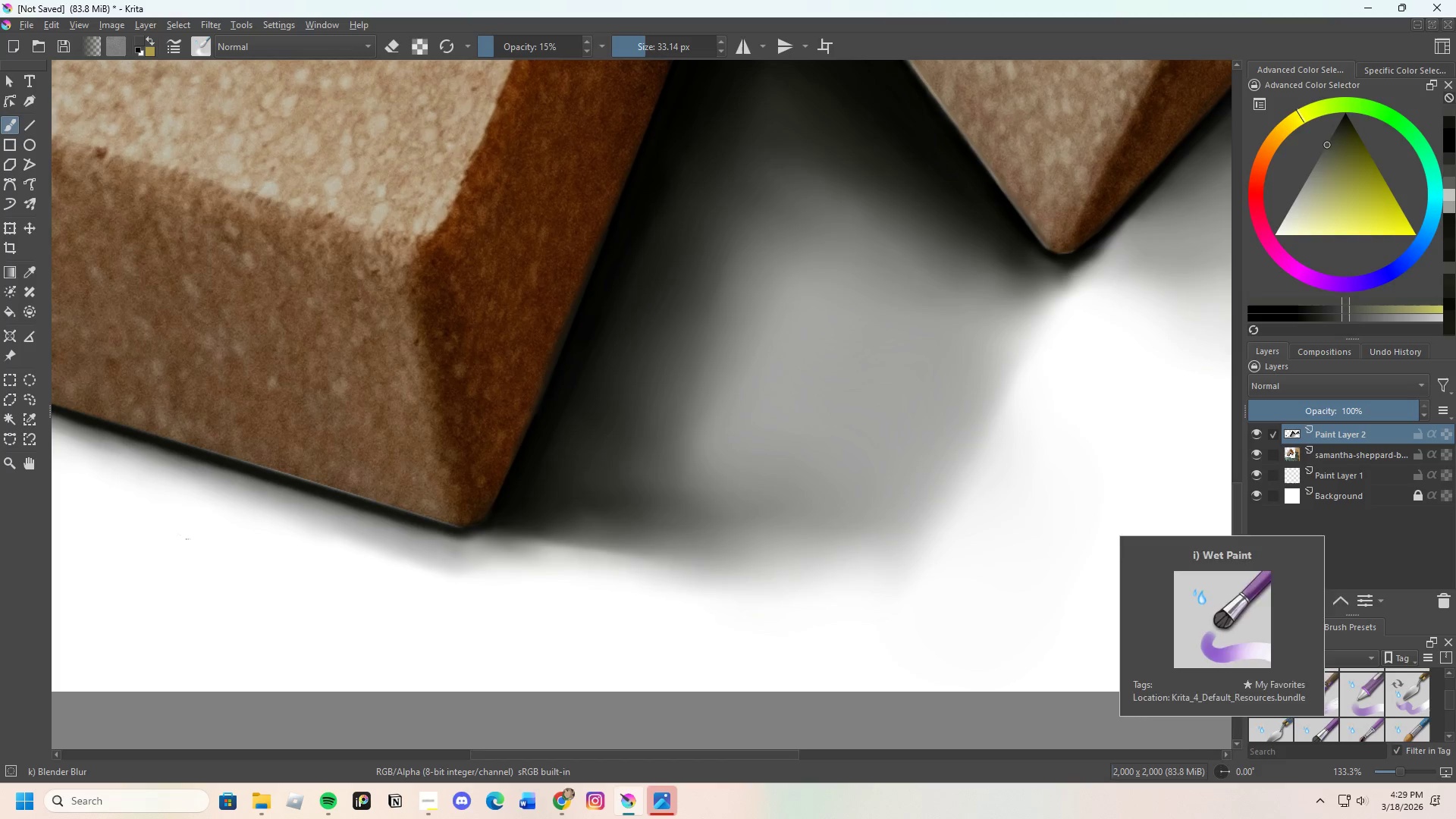 
scroll: coordinate [692, 629], scroll_direction: down, amount: 4.0
 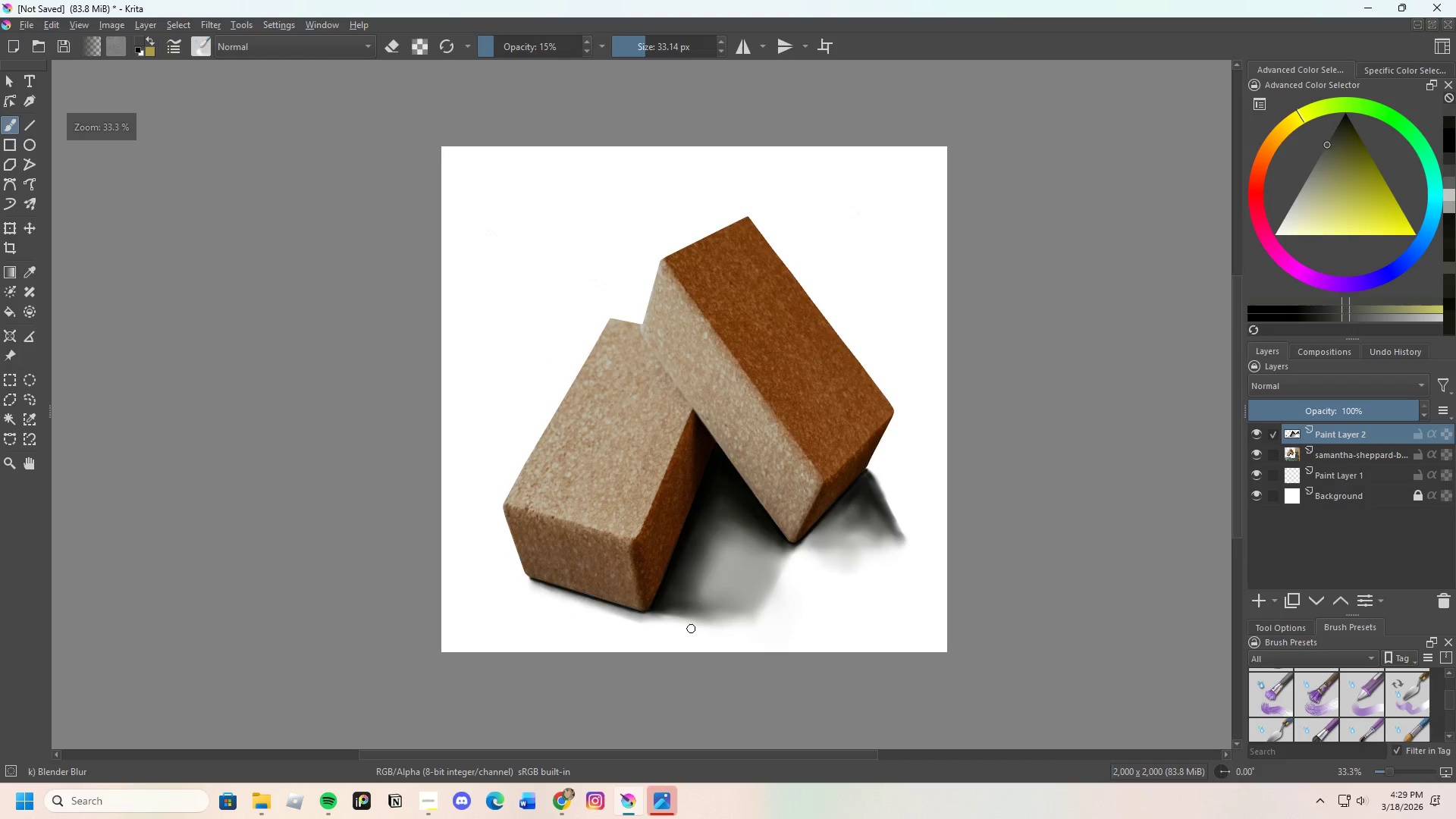 
scroll: coordinate [692, 629], scroll_direction: up, amount: 1.0
 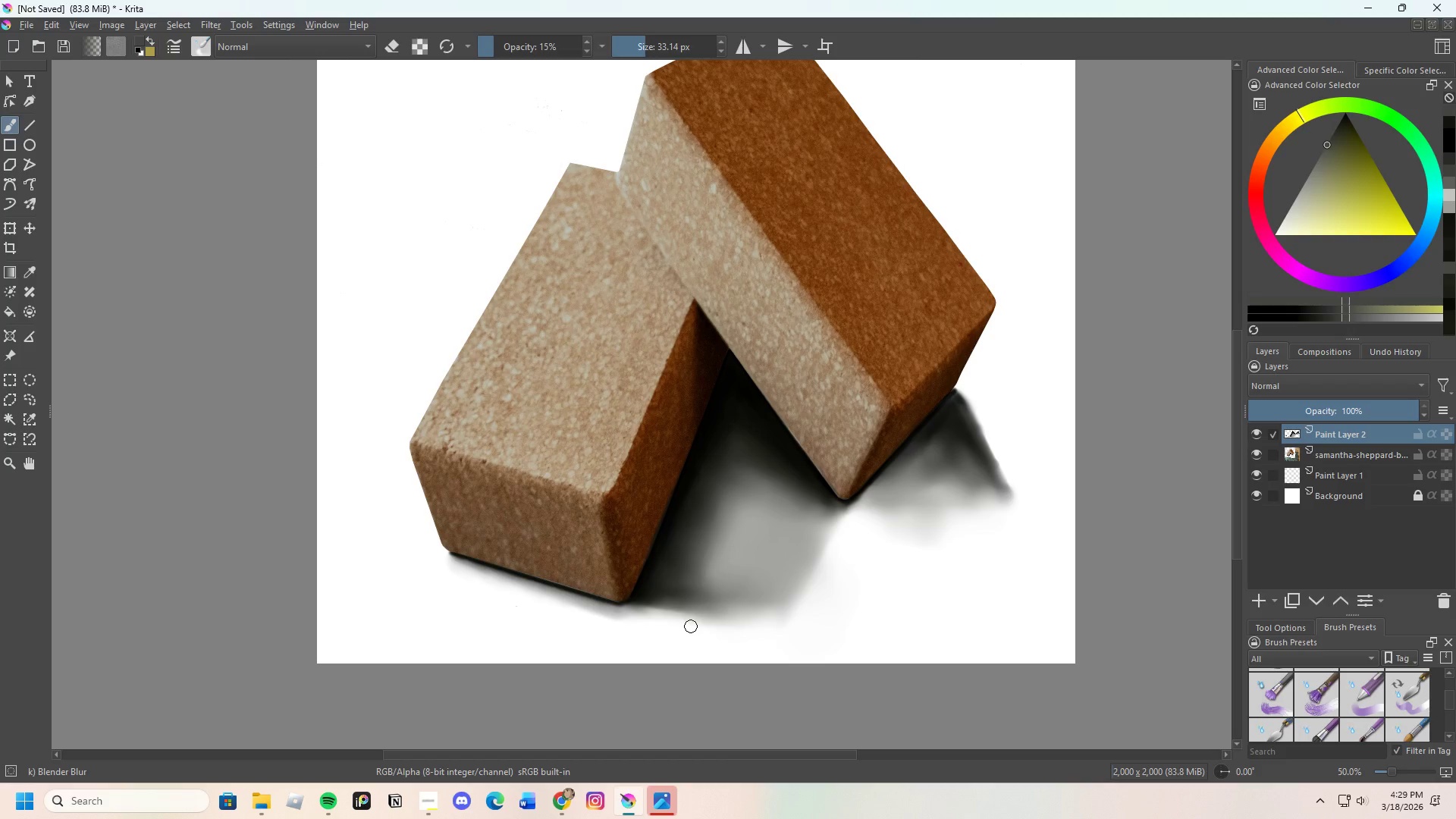 
wait(7.92)
 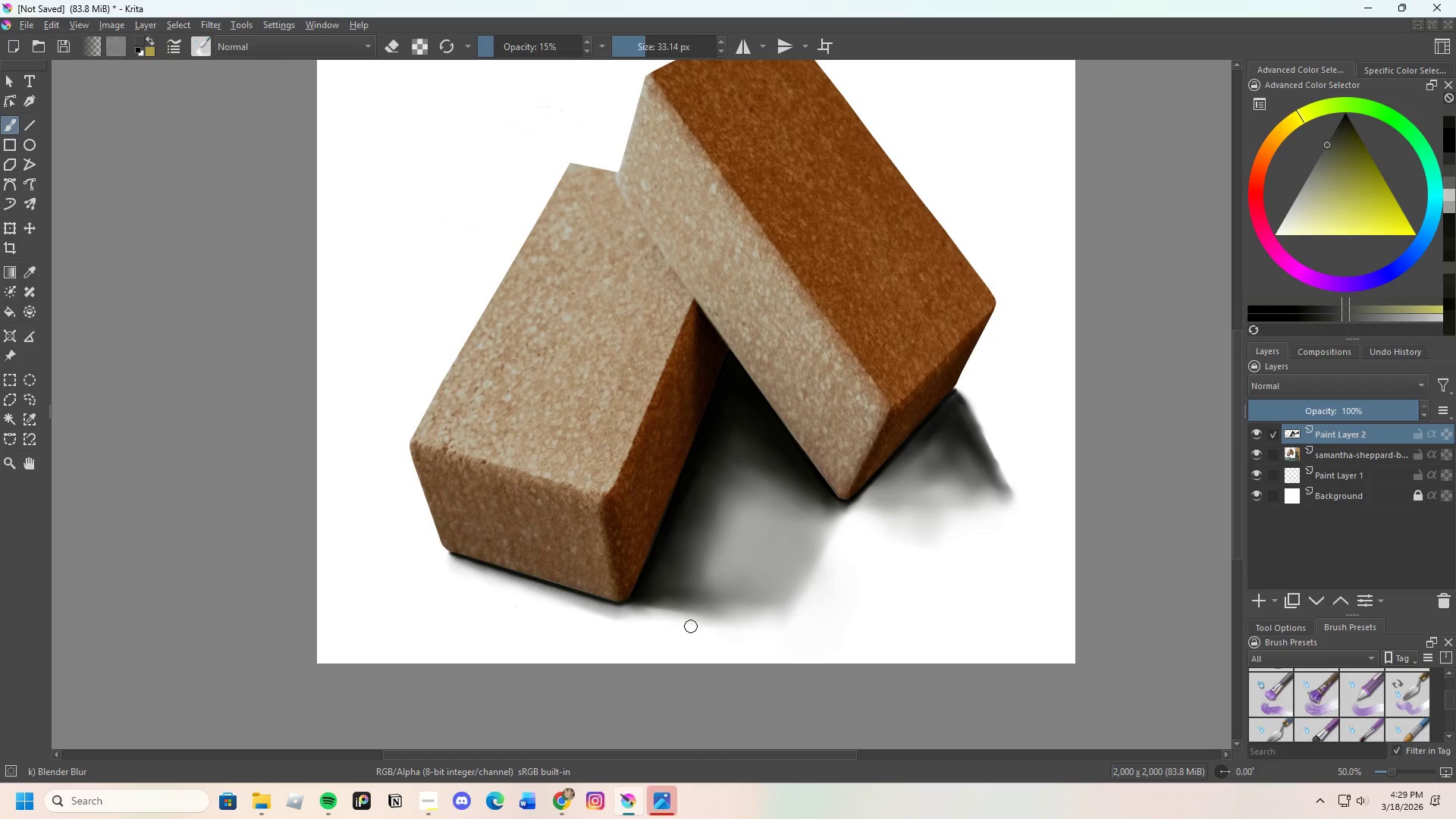 
scroll: coordinate [646, 584], scroll_direction: up, amount: 2.0
 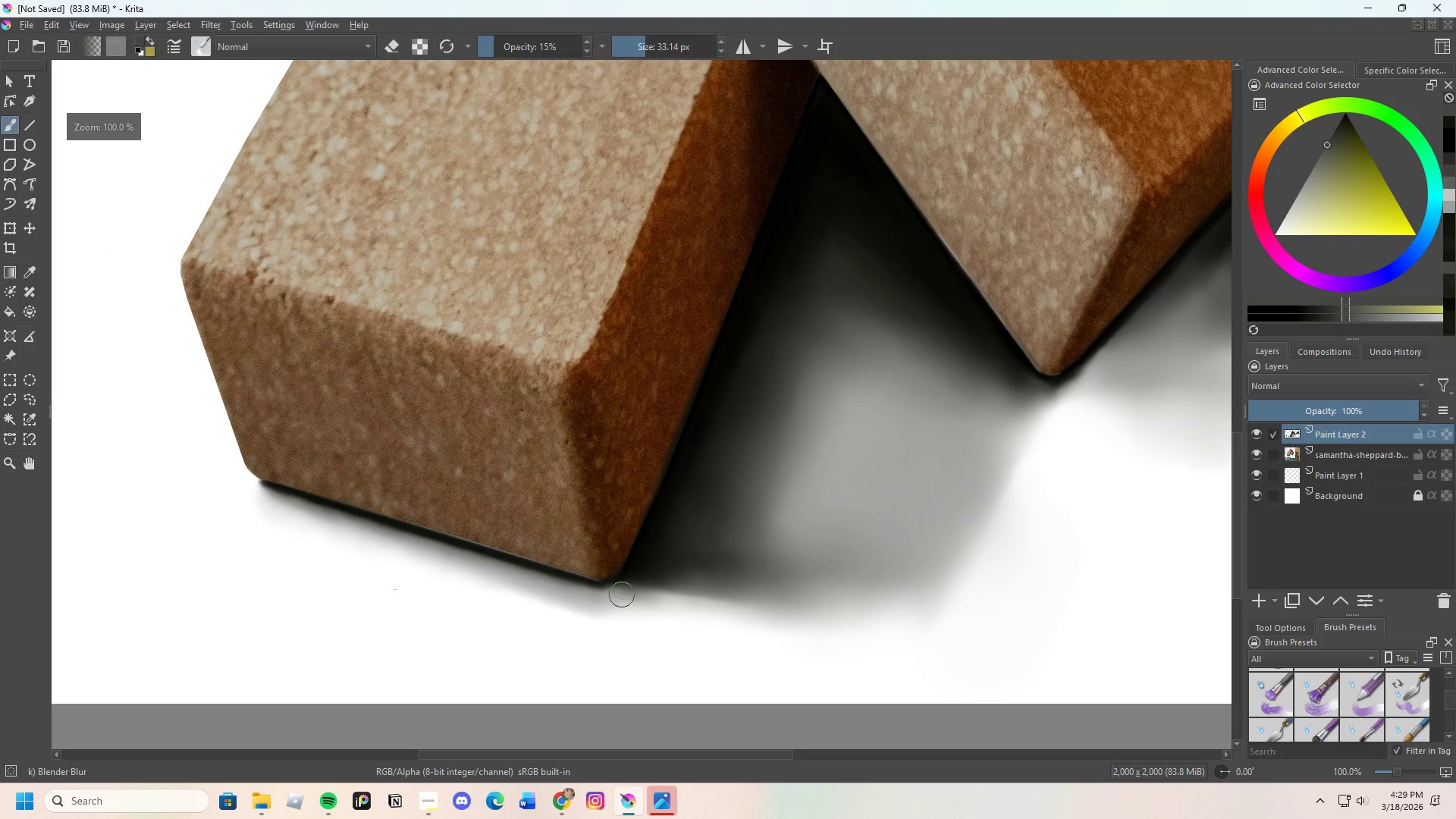 
scroll: coordinate [614, 599], scroll_direction: down, amount: 2.0
 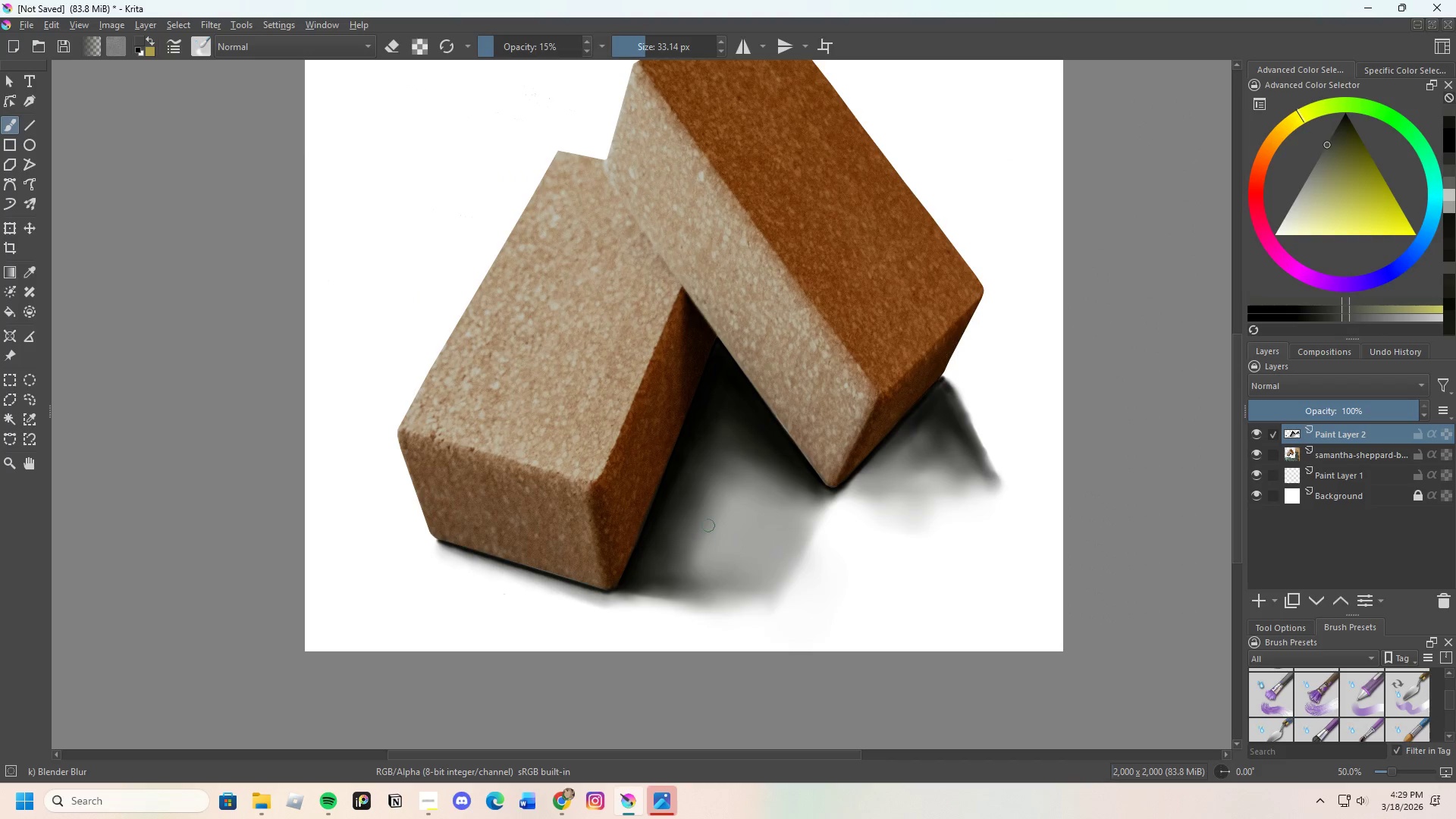 
scroll: coordinate [576, 637], scroll_direction: up, amount: 4.0
 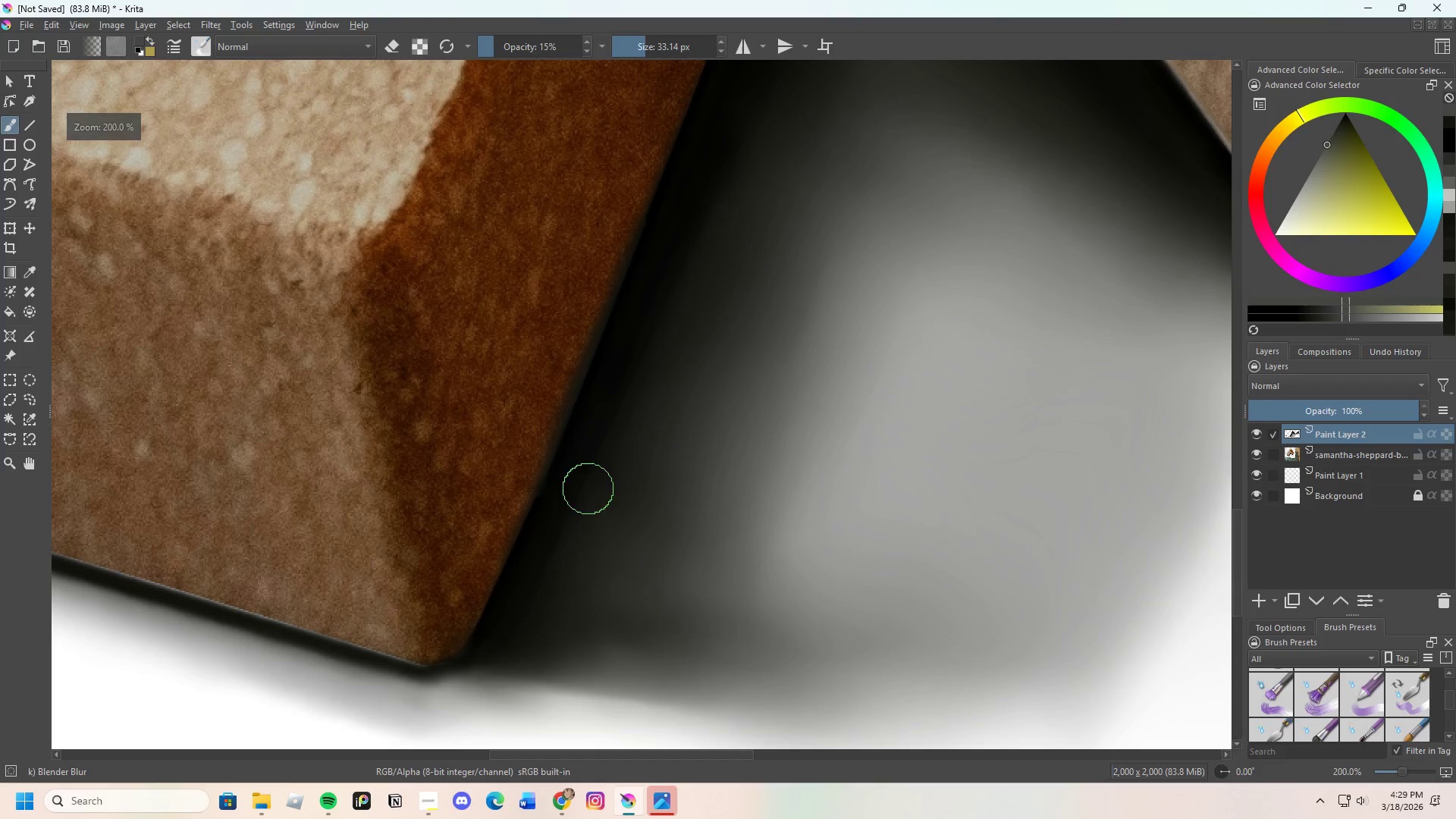 
left_click_drag(start_coordinate=[563, 520], to_coordinate=[525, 607])
 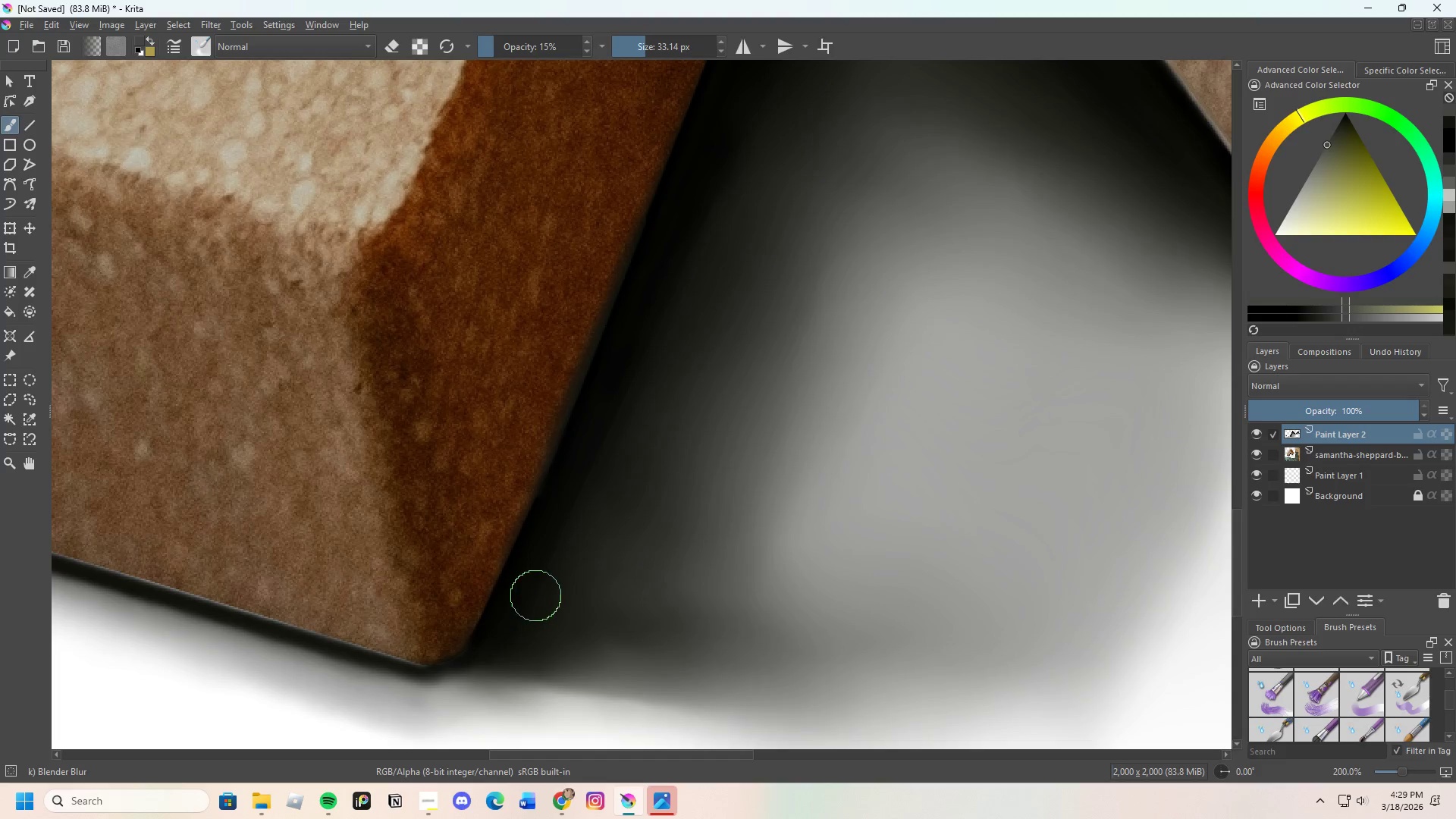 
left_click_drag(start_coordinate=[541, 590], to_coordinate=[642, 372])
 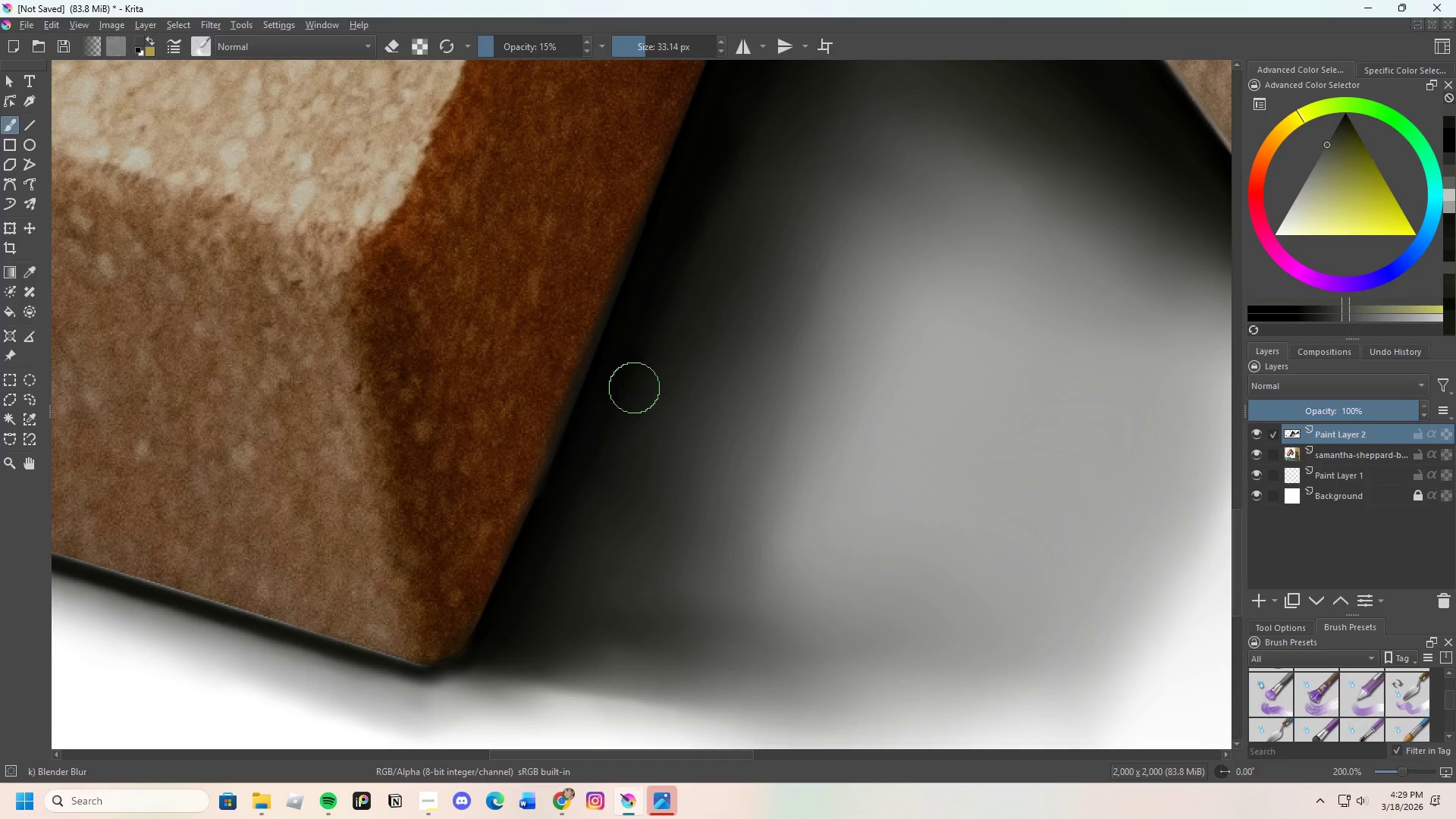 
left_click_drag(start_coordinate=[617, 430], to_coordinate=[591, 493])
 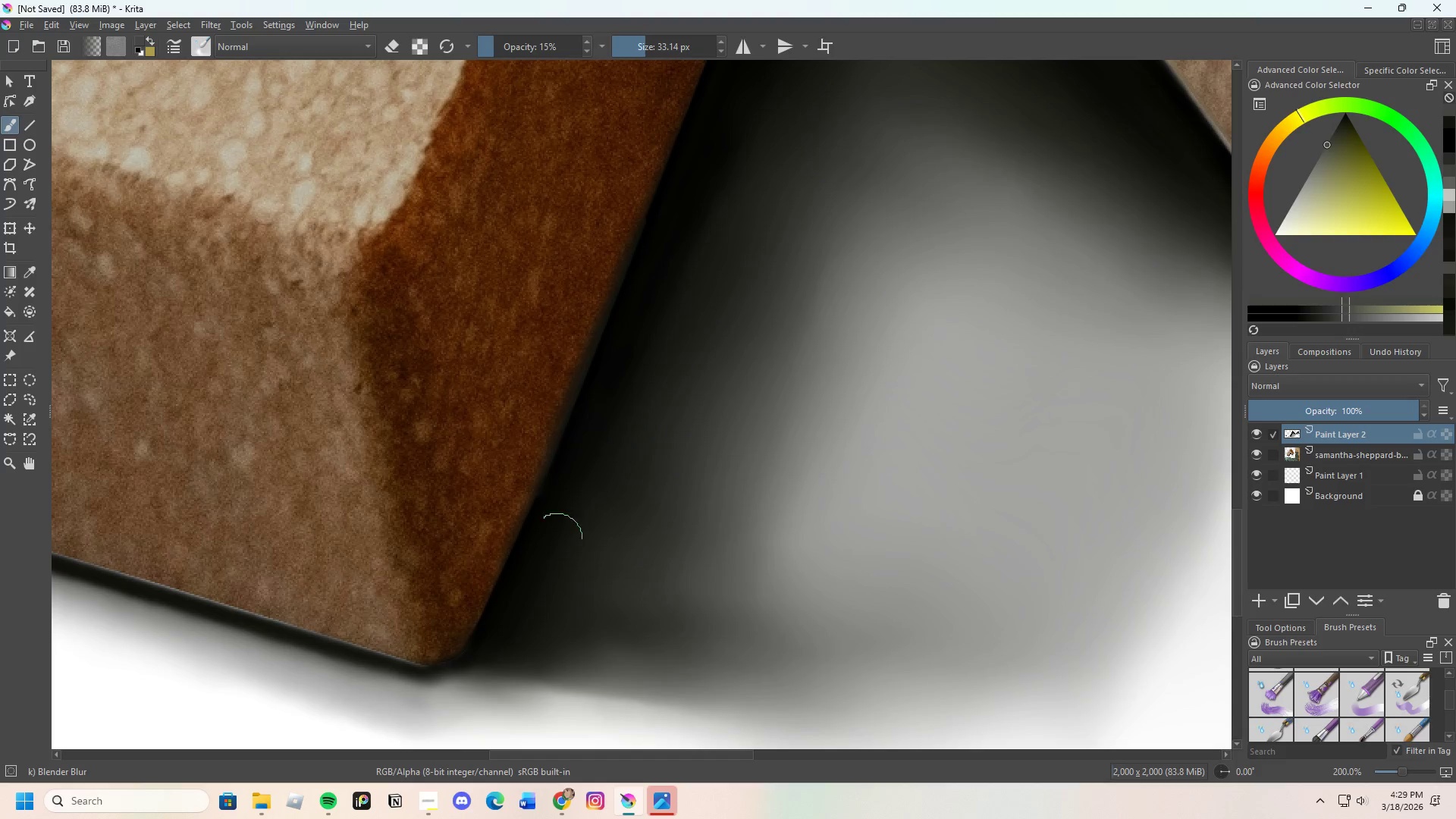 
scroll: coordinate [497, 595], scroll_direction: down, amount: 2.0
 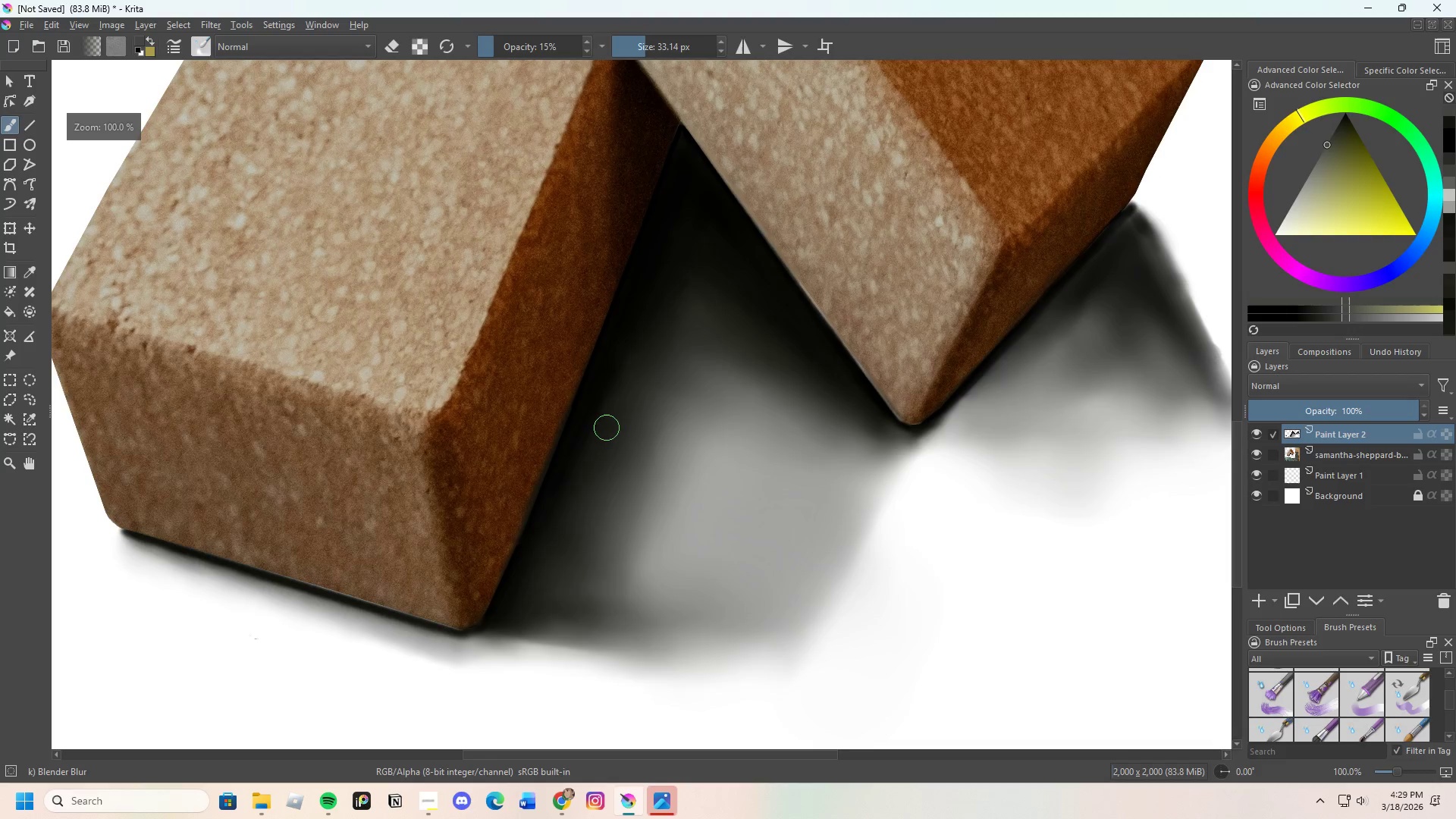 
scroll: coordinate [606, 431], scroll_direction: up, amount: 1.0
 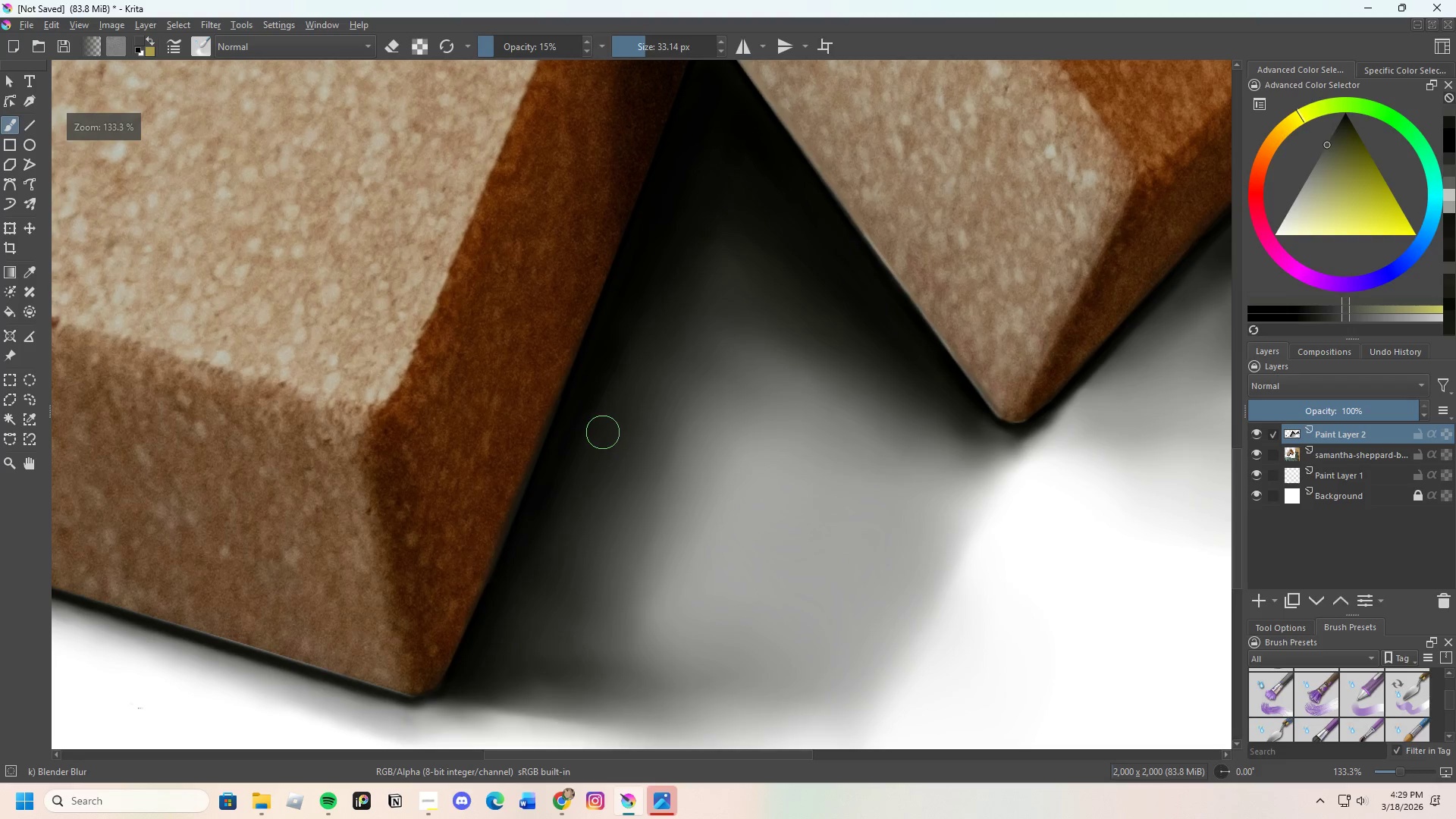 
left_click_drag(start_coordinate=[591, 443], to_coordinate=[592, 459])
 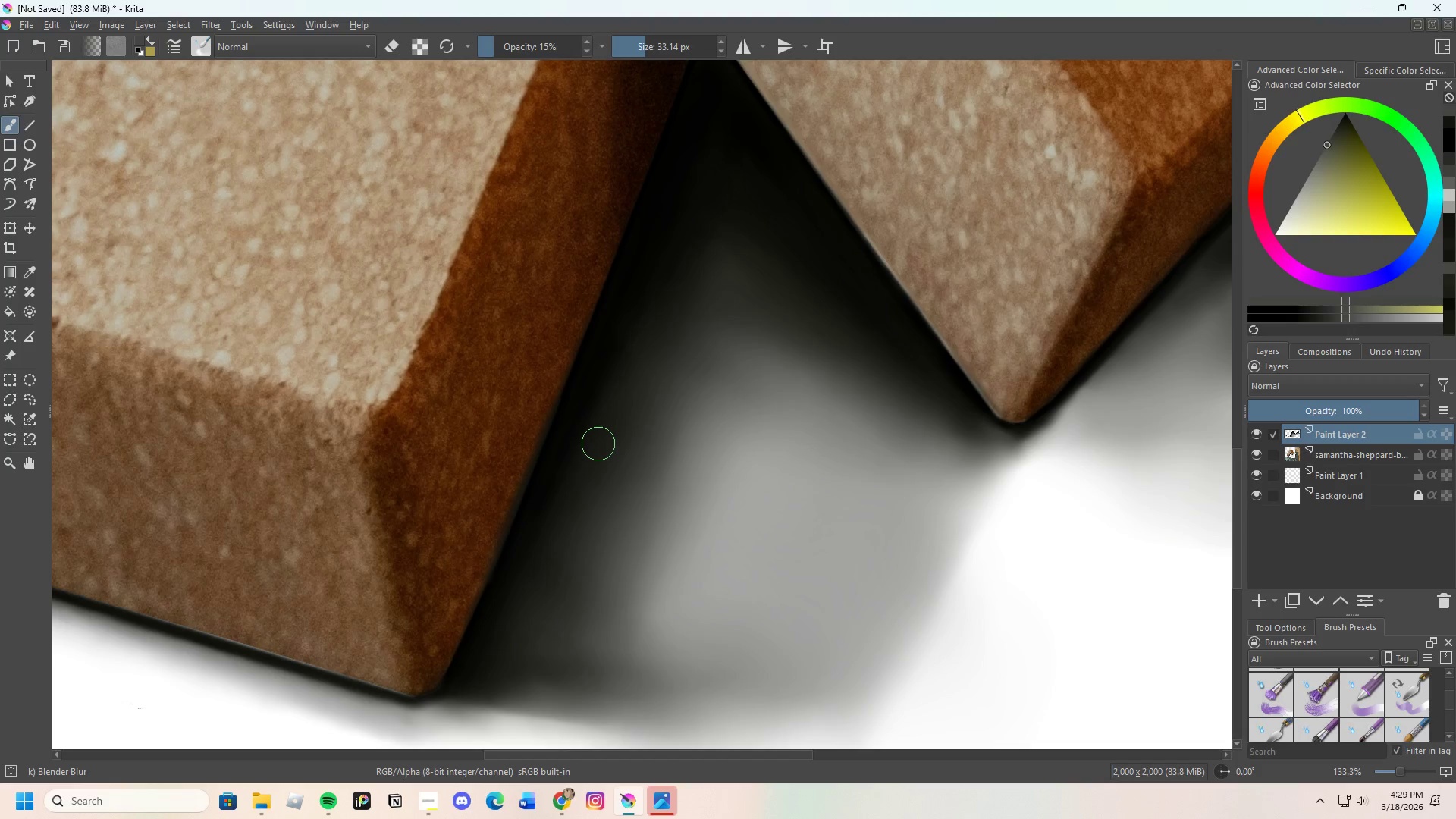 
left_click_drag(start_coordinate=[598, 442], to_coordinate=[621, 331])
 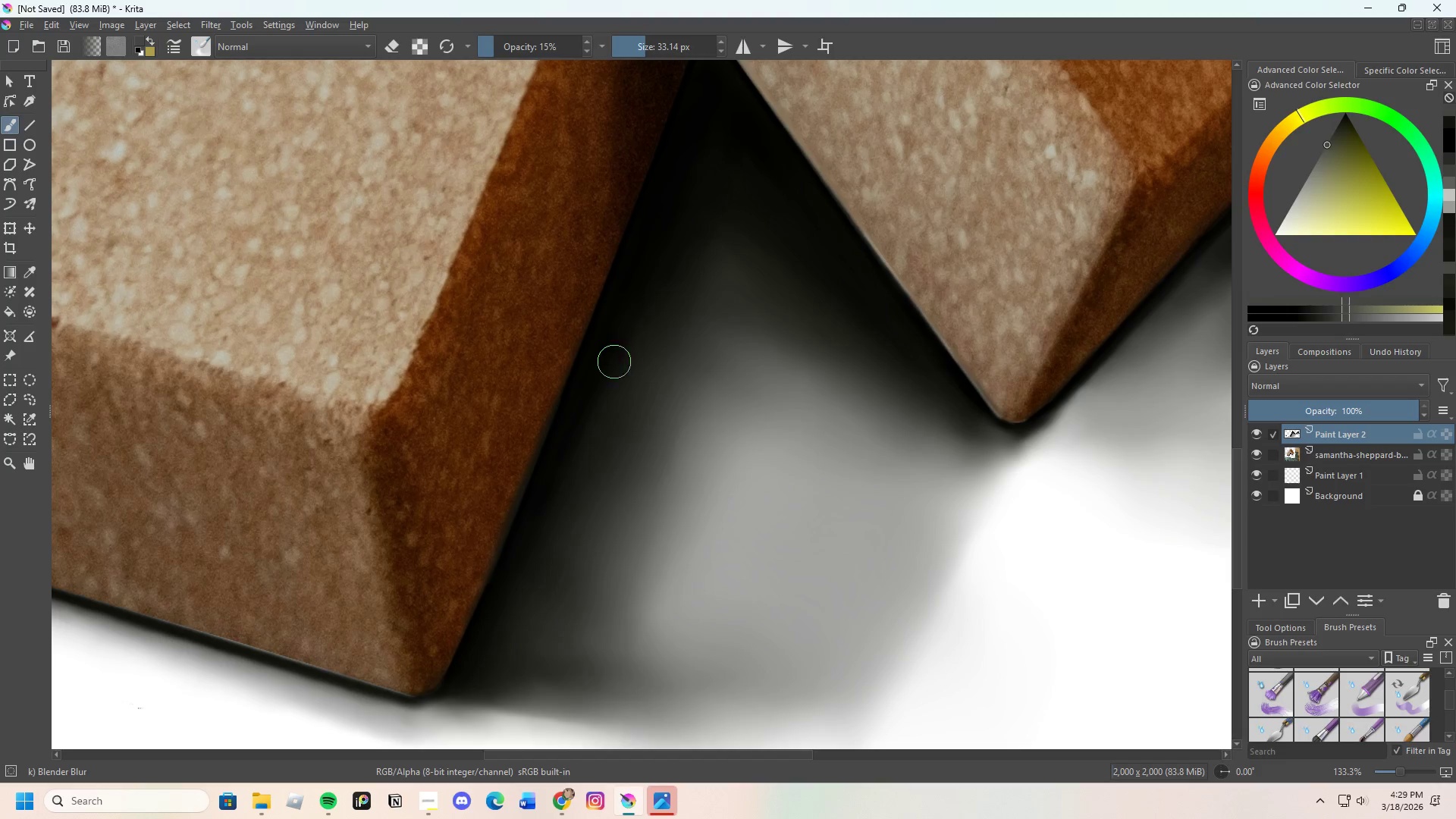 
left_click_drag(start_coordinate=[593, 398], to_coordinate=[555, 487])
 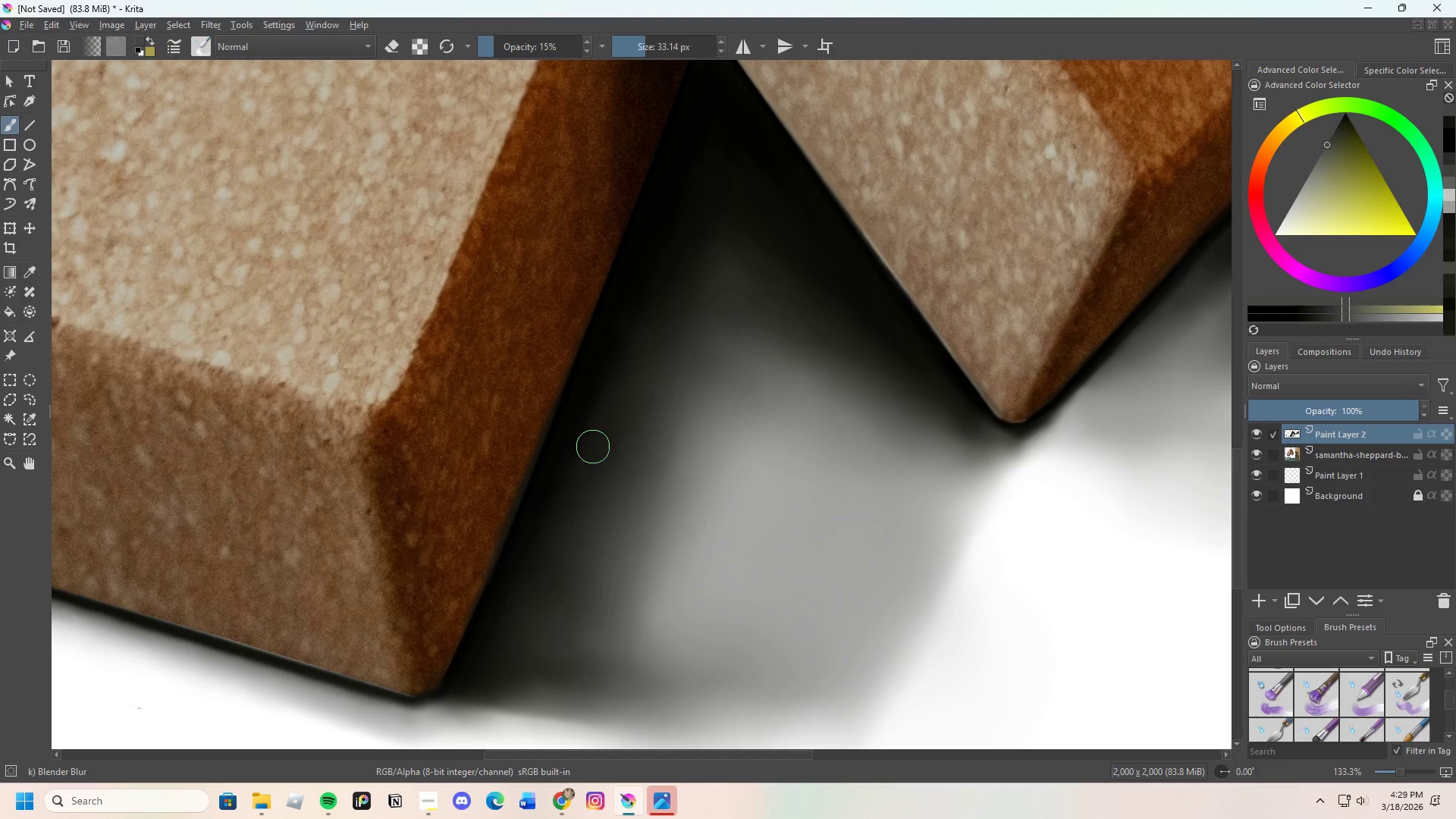 
left_click_drag(start_coordinate=[570, 482], to_coordinate=[593, 402])
 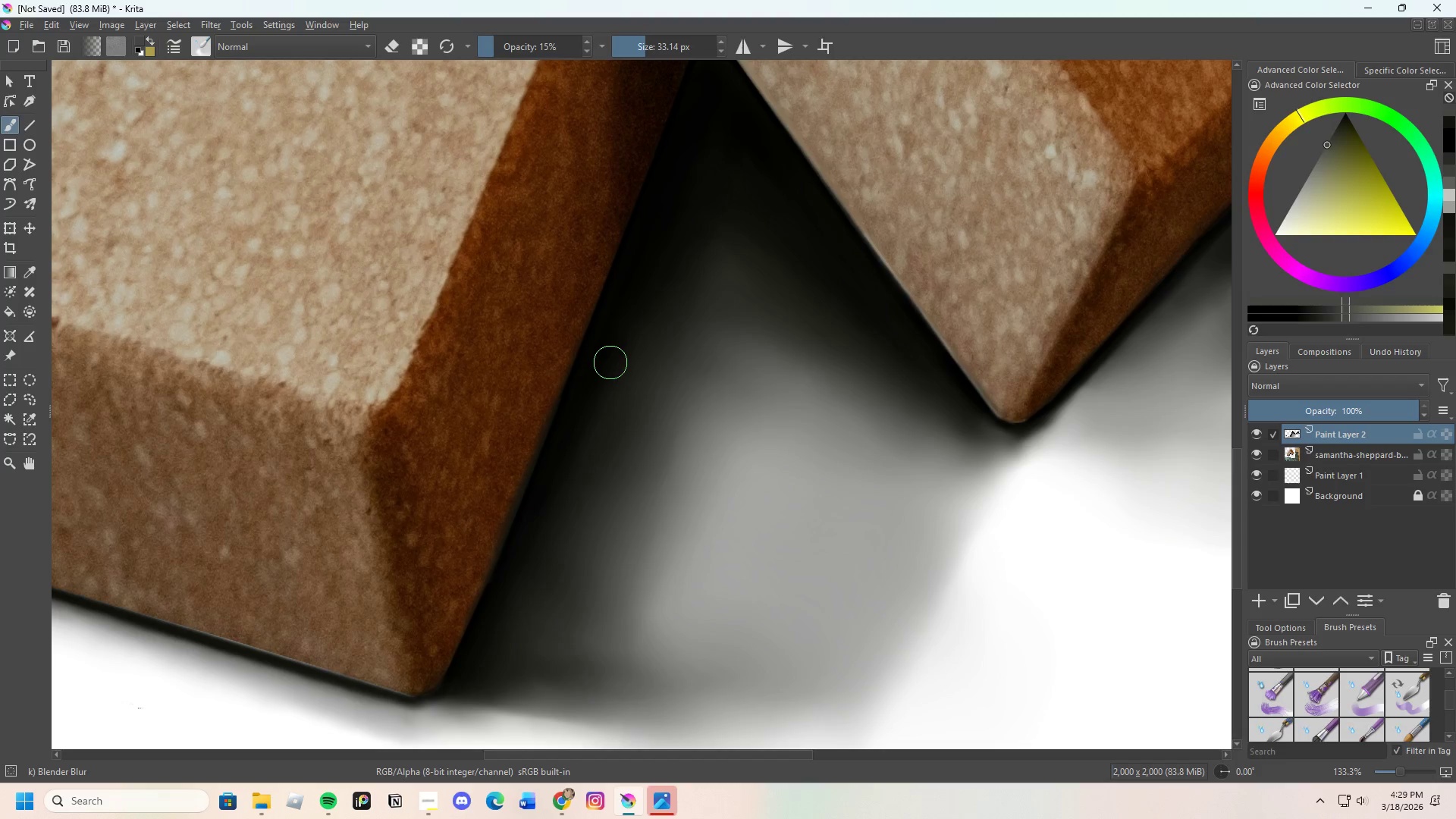 
left_click_drag(start_coordinate=[584, 397], to_coordinate=[539, 522])
 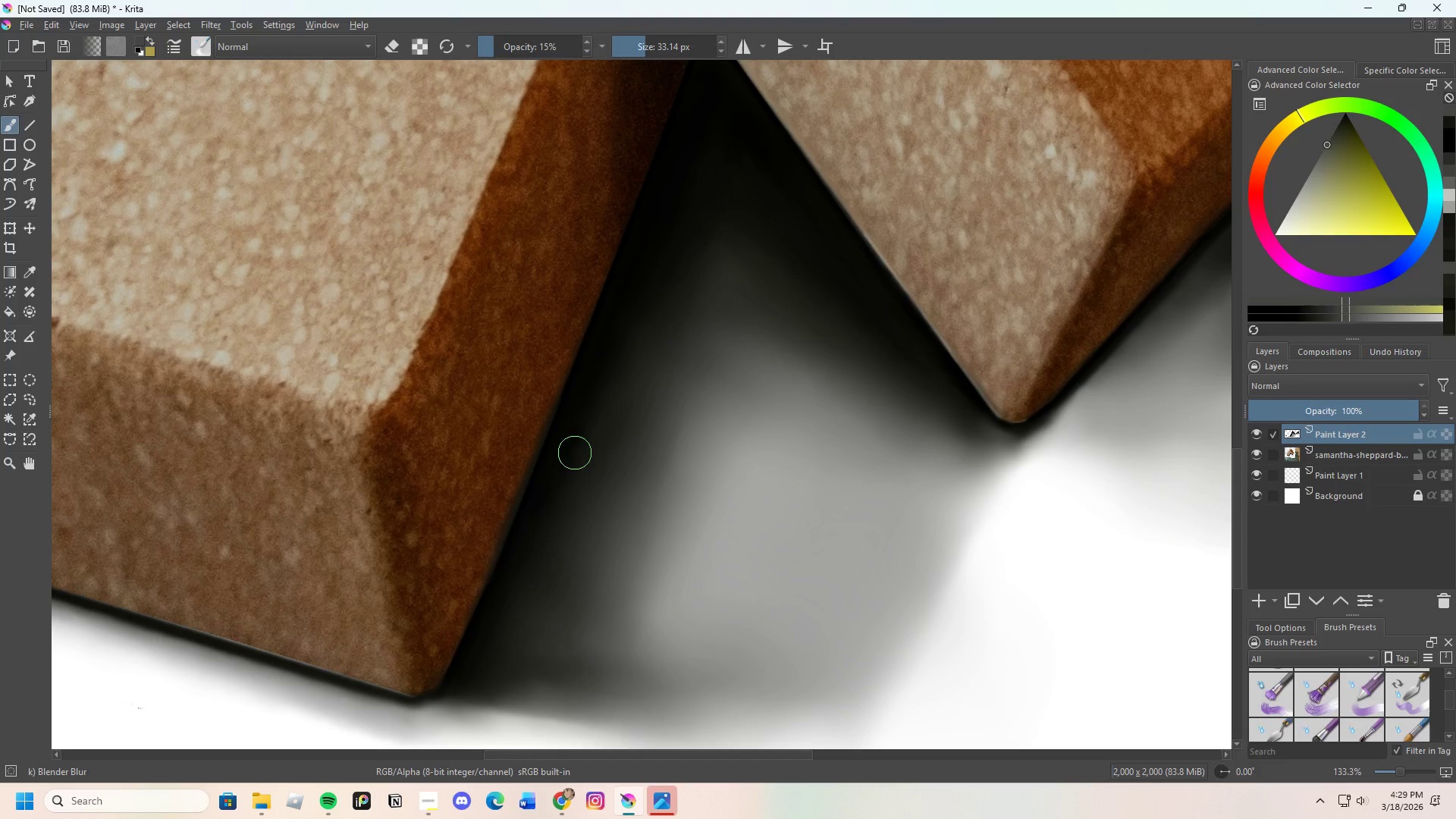 
left_click_drag(start_coordinate=[544, 487], to_coordinate=[515, 582])
 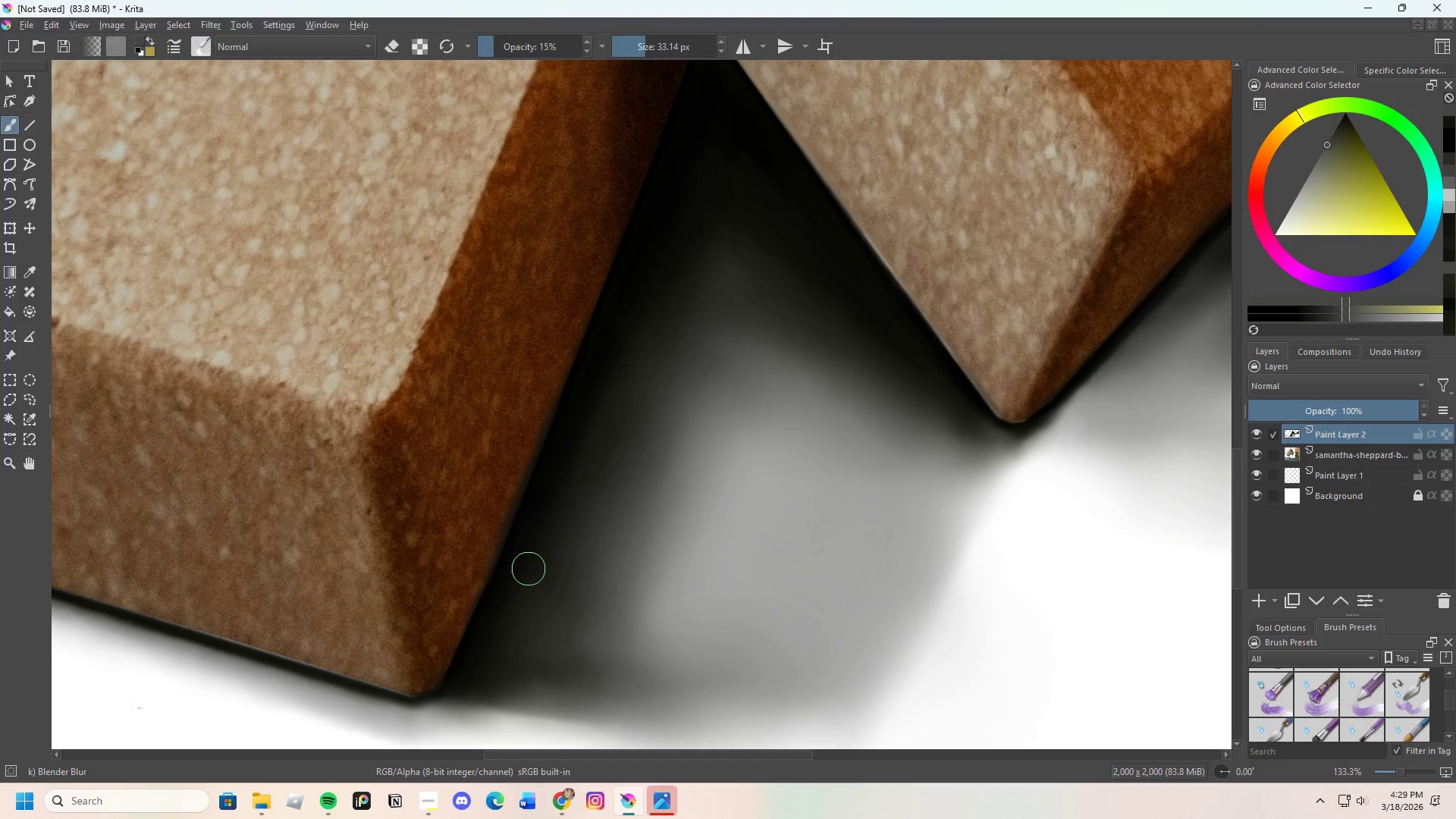 
scroll: coordinate [561, 439], scroll_direction: none, amount: 0.0
 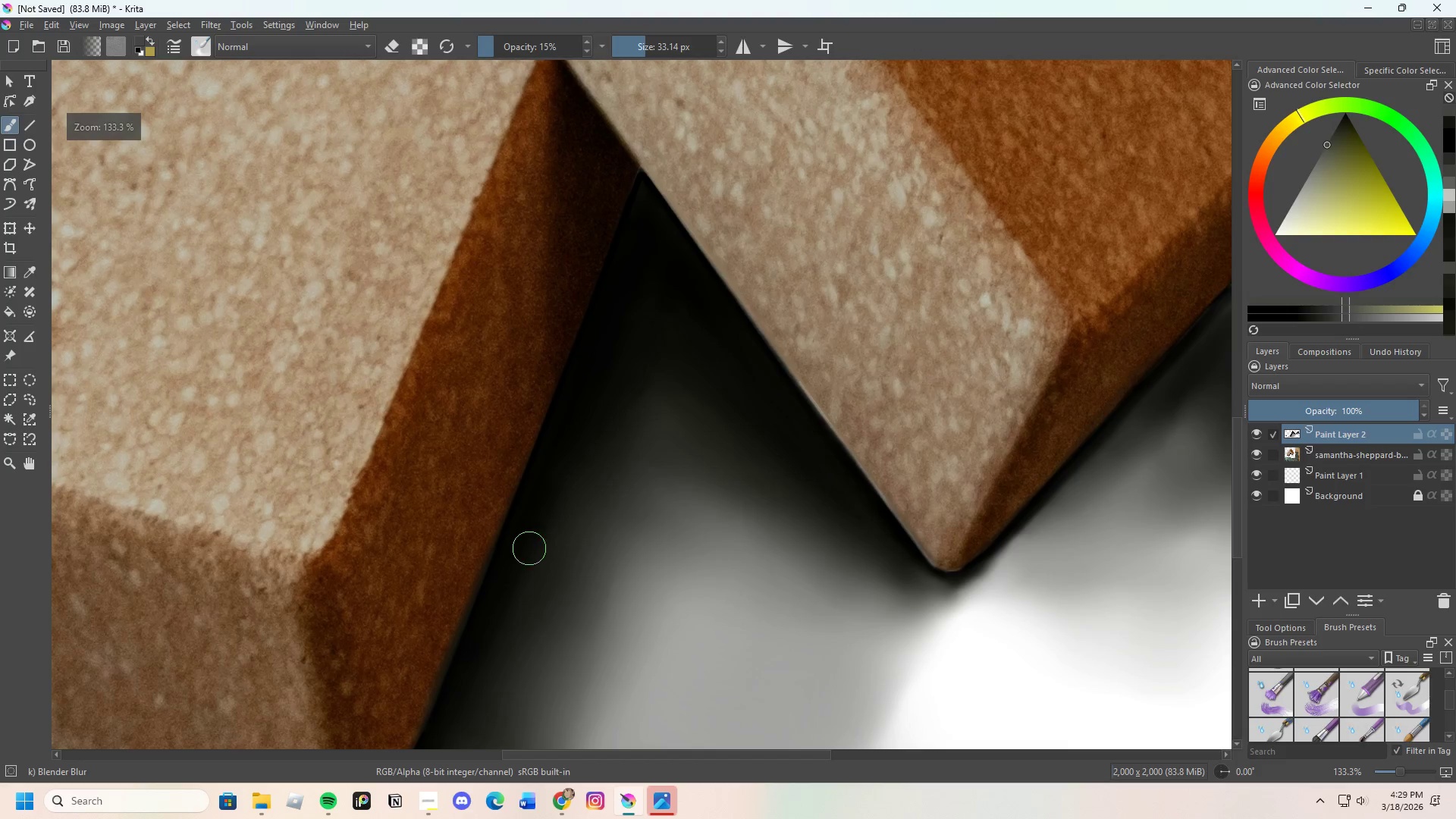 
left_click_drag(start_coordinate=[543, 531], to_coordinate=[624, 372])
 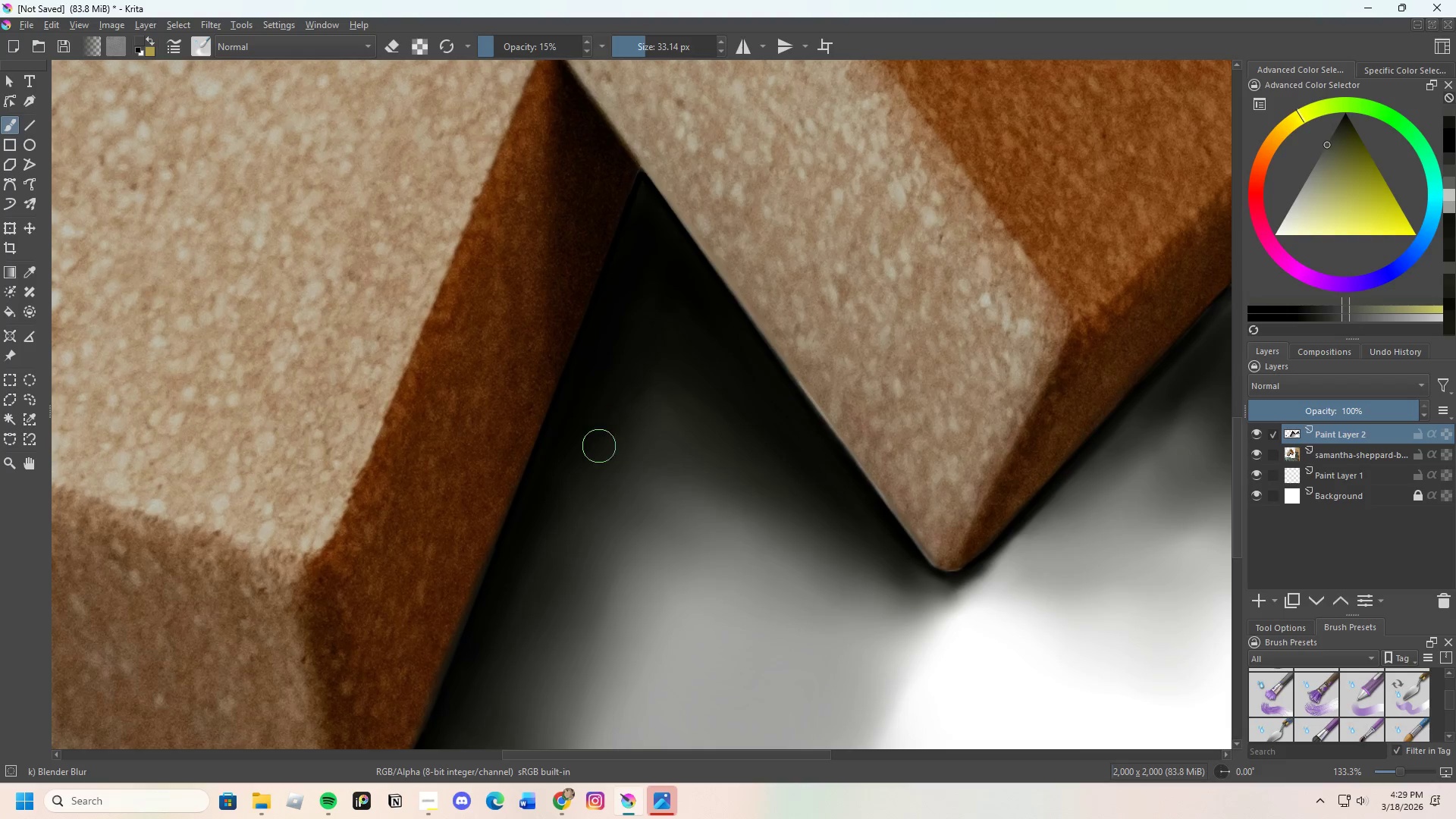 
left_click_drag(start_coordinate=[599, 438], to_coordinate=[649, 312])
 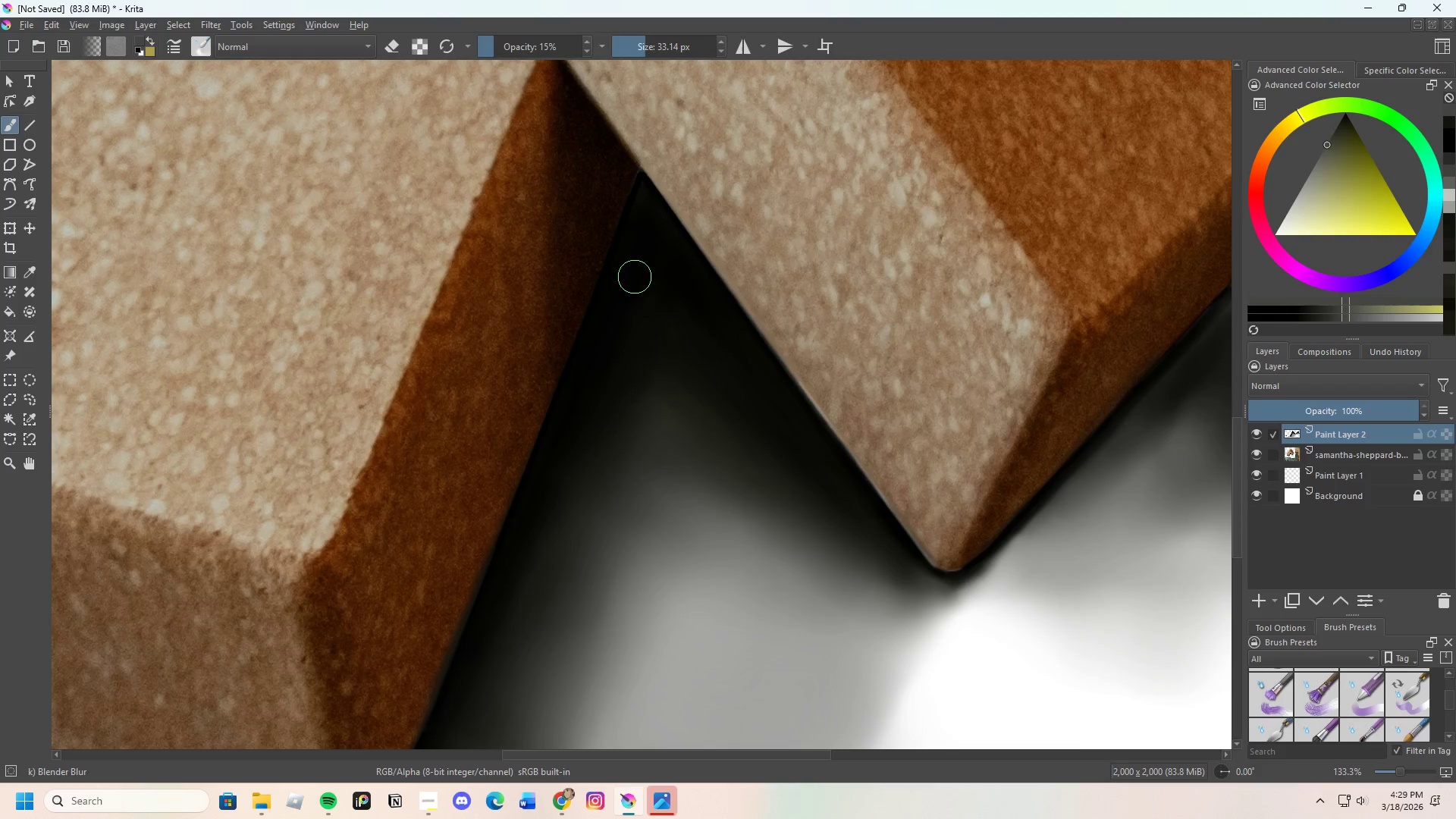 
left_click_drag(start_coordinate=[623, 292], to_coordinate=[581, 397])
 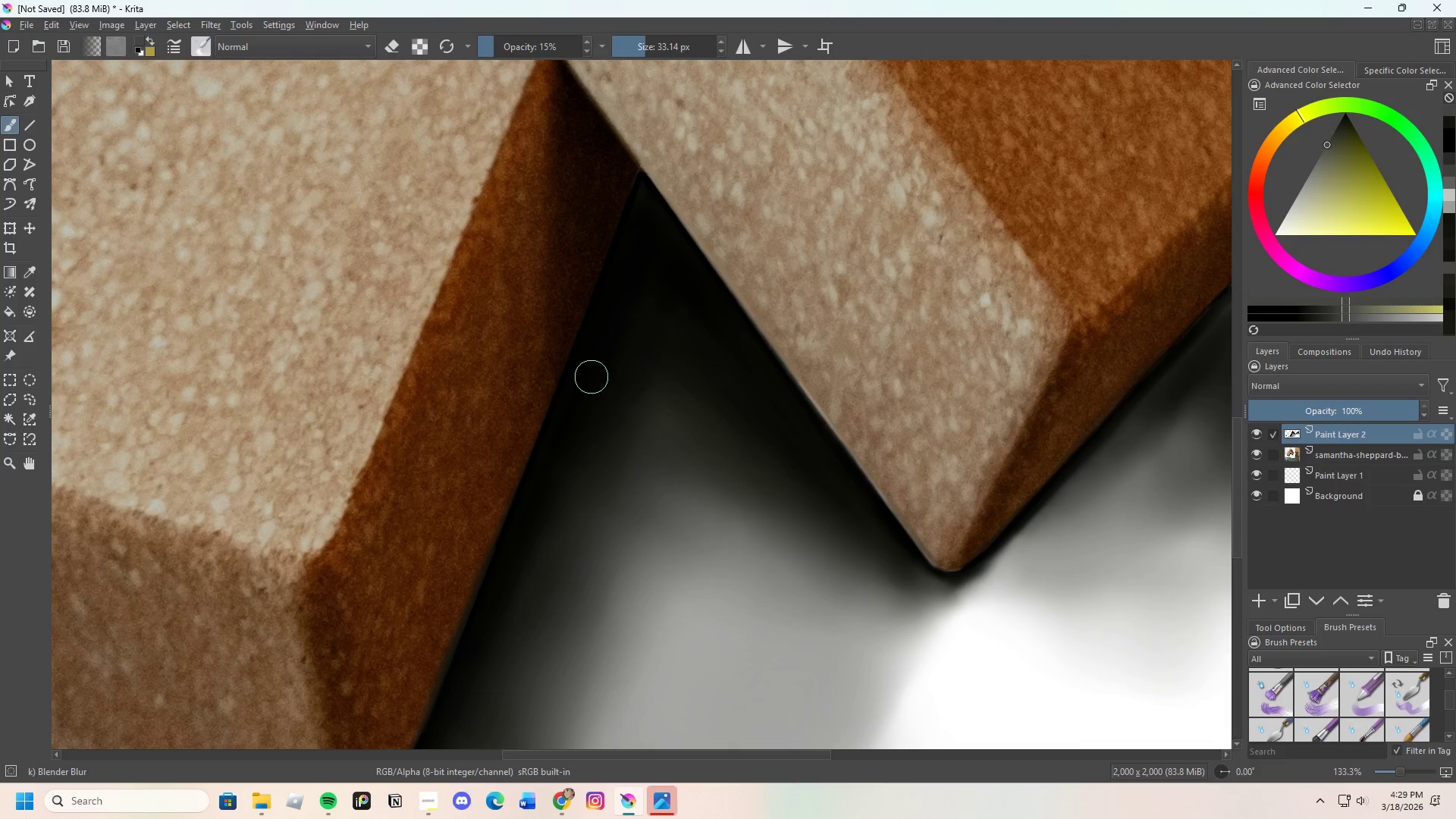 
left_click_drag(start_coordinate=[604, 348], to_coordinate=[654, 219])
 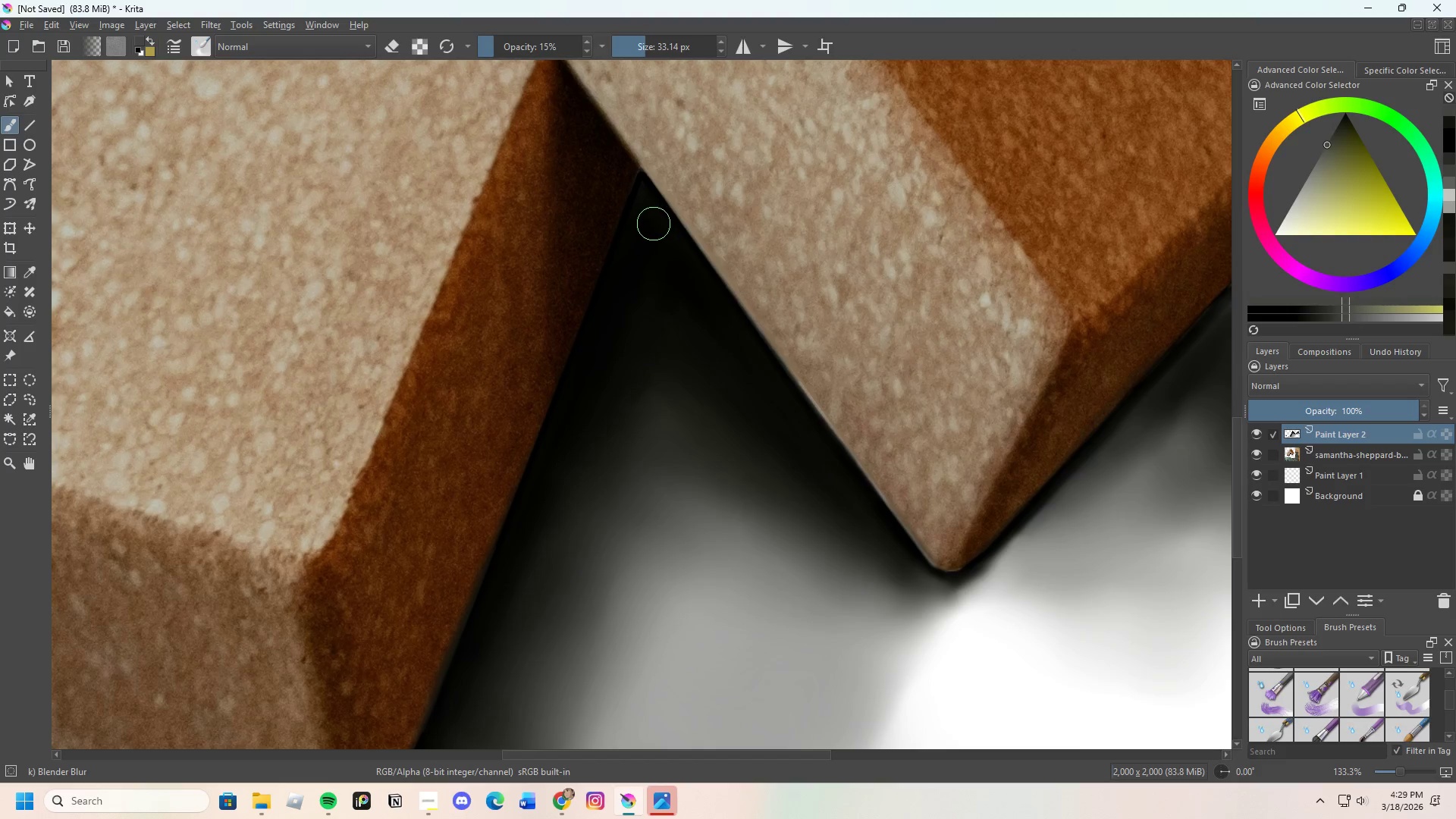 
left_click_drag(start_coordinate=[657, 258], to_coordinate=[697, 318])
 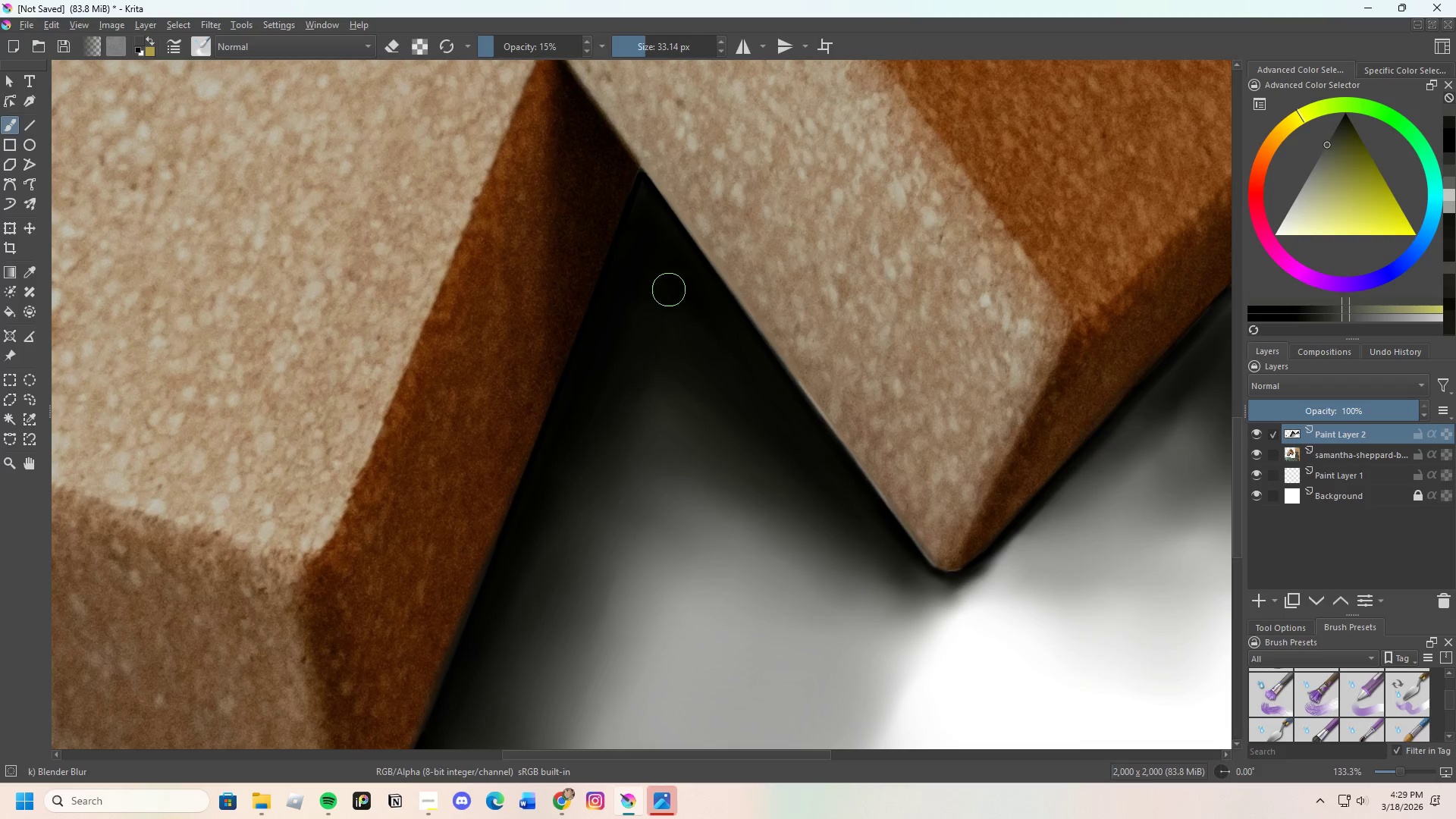 
left_click_drag(start_coordinate=[680, 303], to_coordinate=[714, 338])
 